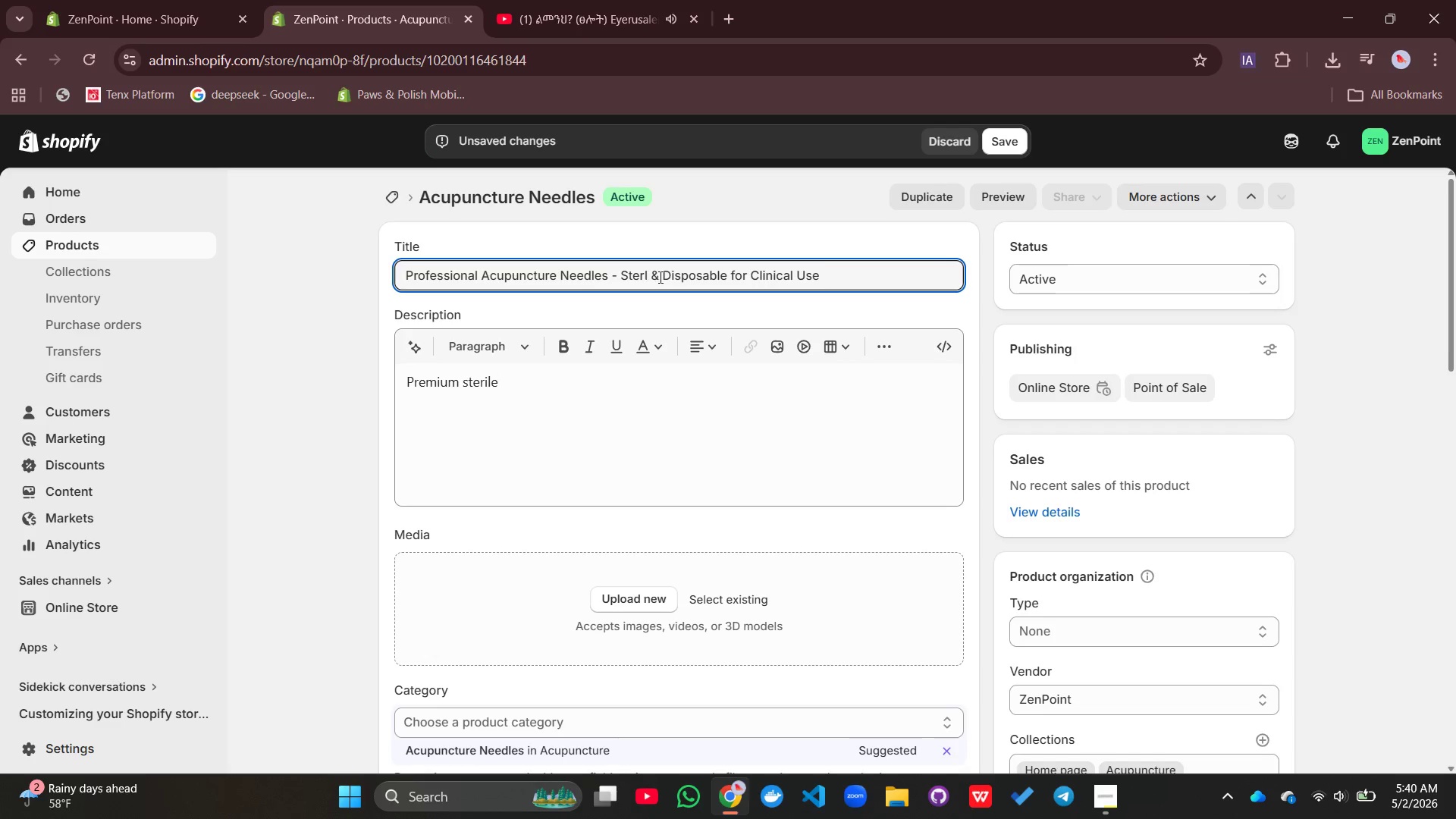 
key(Backspace)
key(Backspace)
key(Backspace)
key(Backspace)
type(rile)
 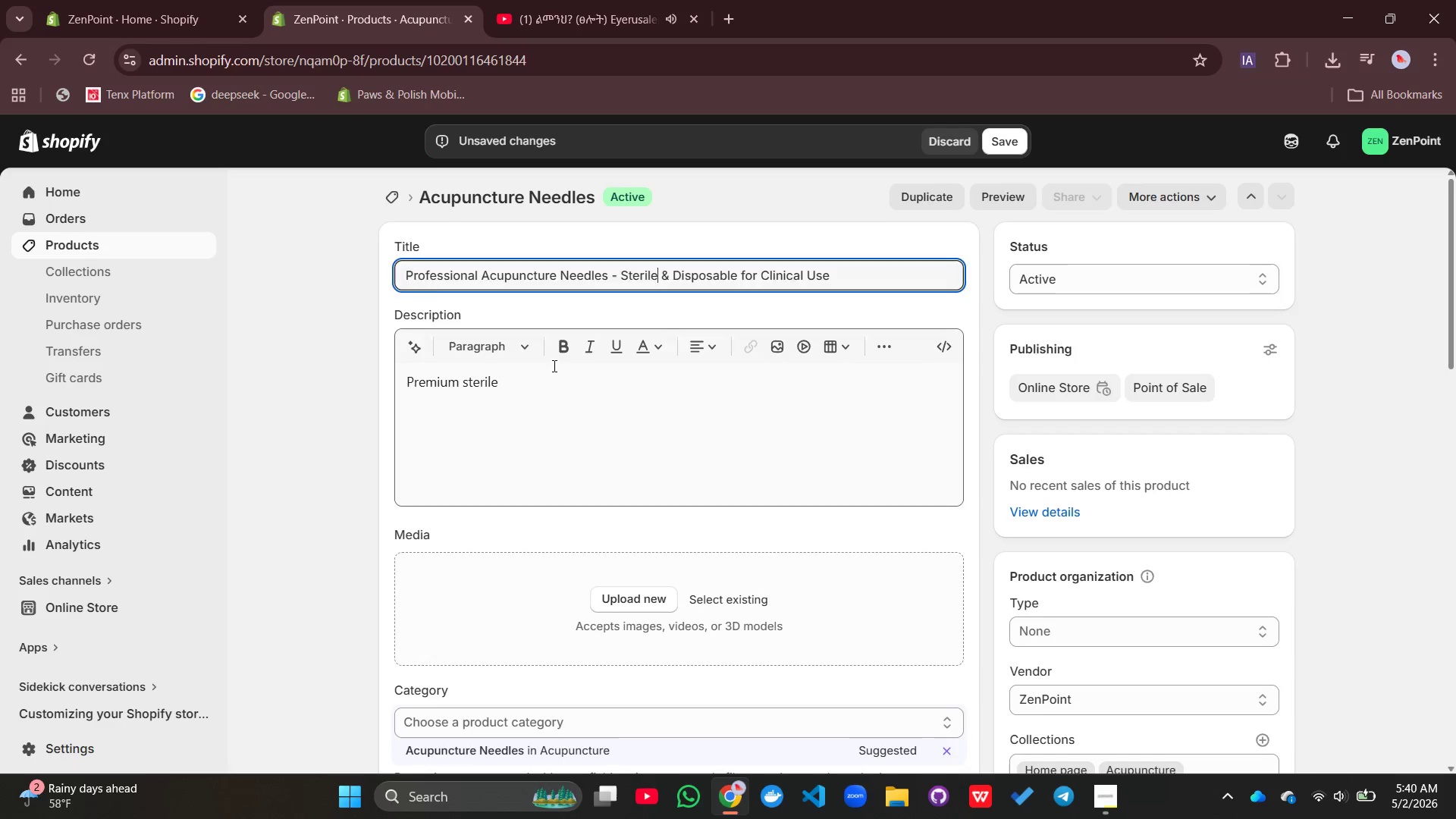 
left_click([553, 366])
 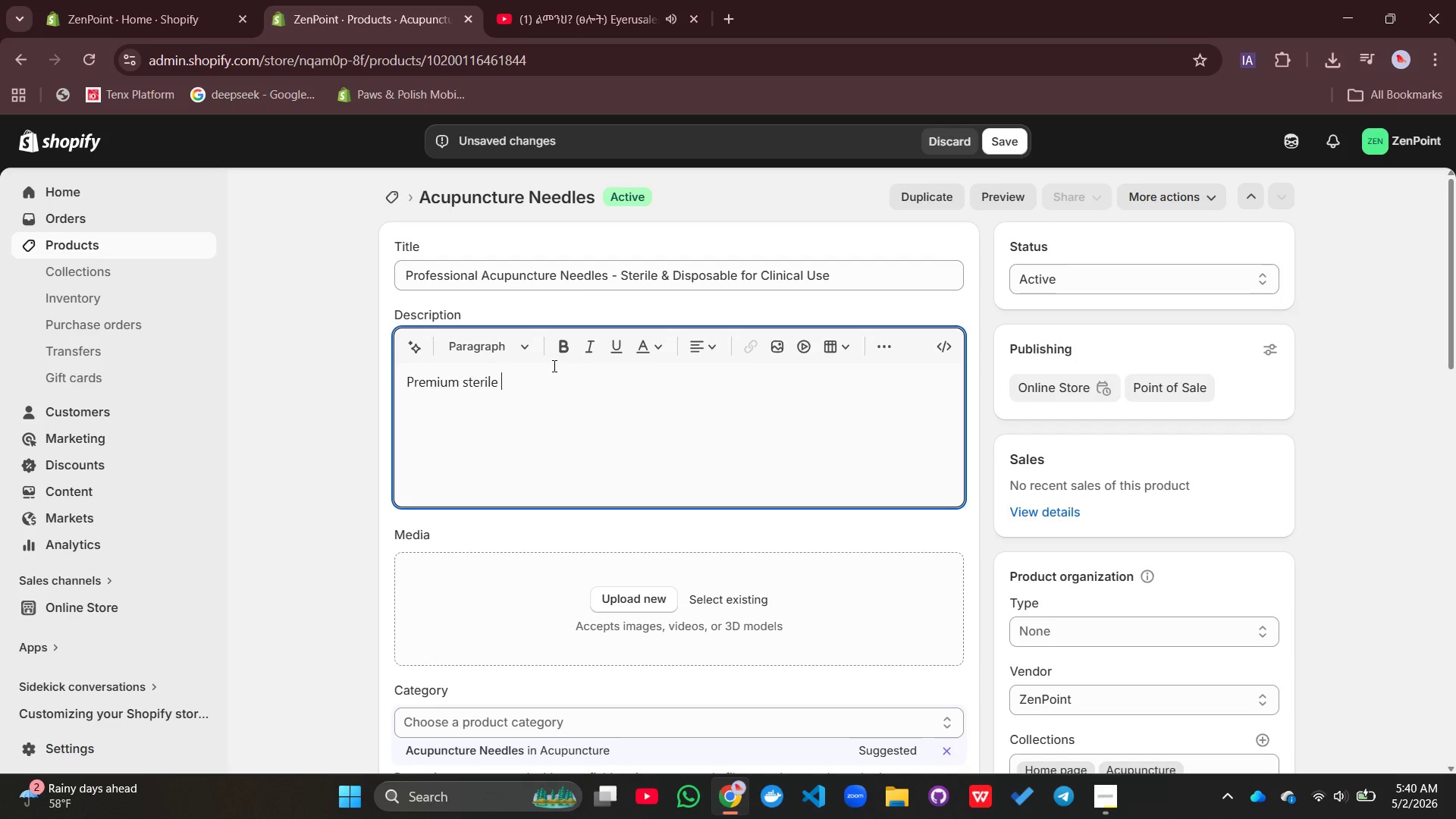 
type( acuuncture needles designed exclusively )
 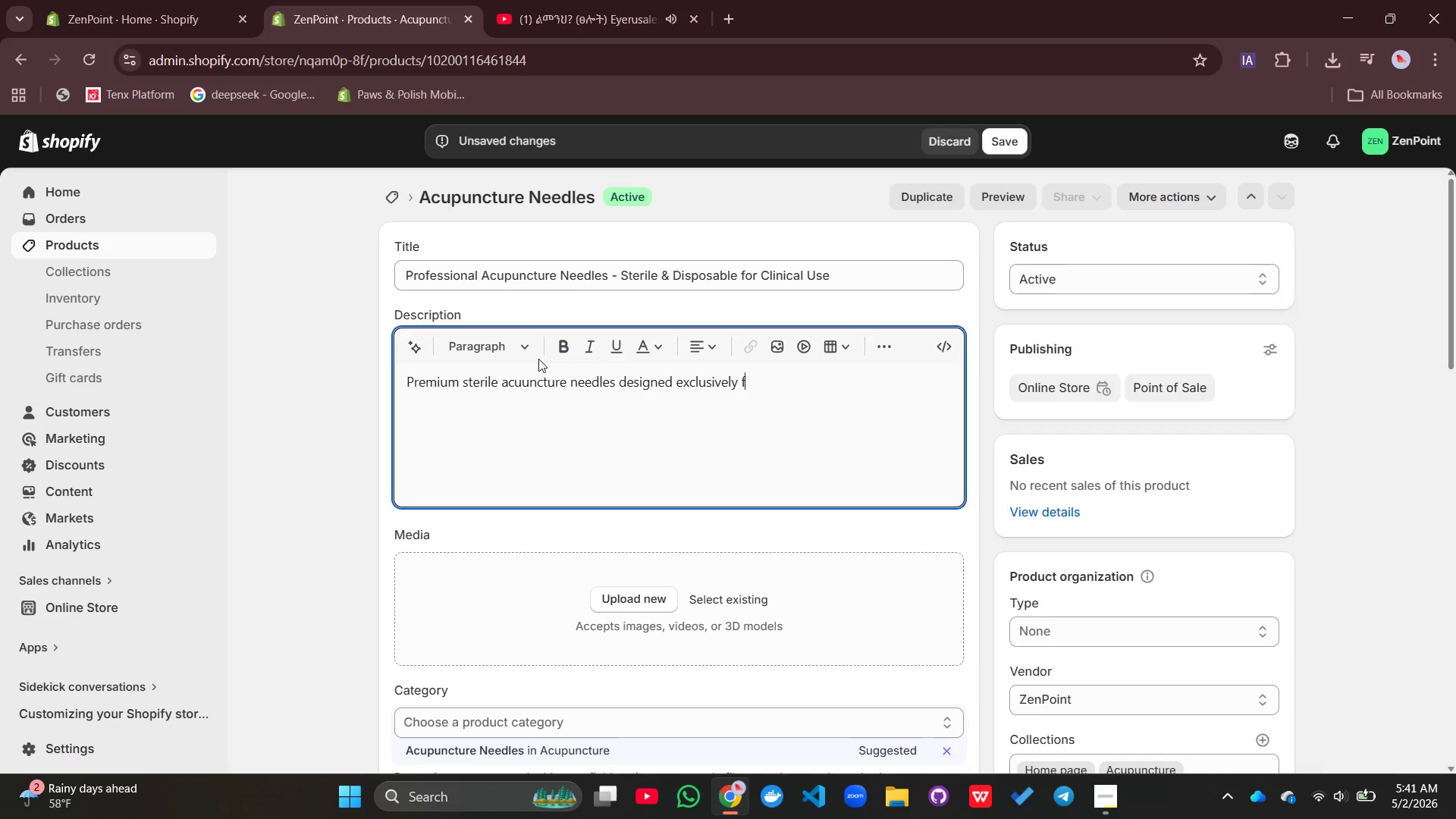 
type(for professional acupuncturists)
 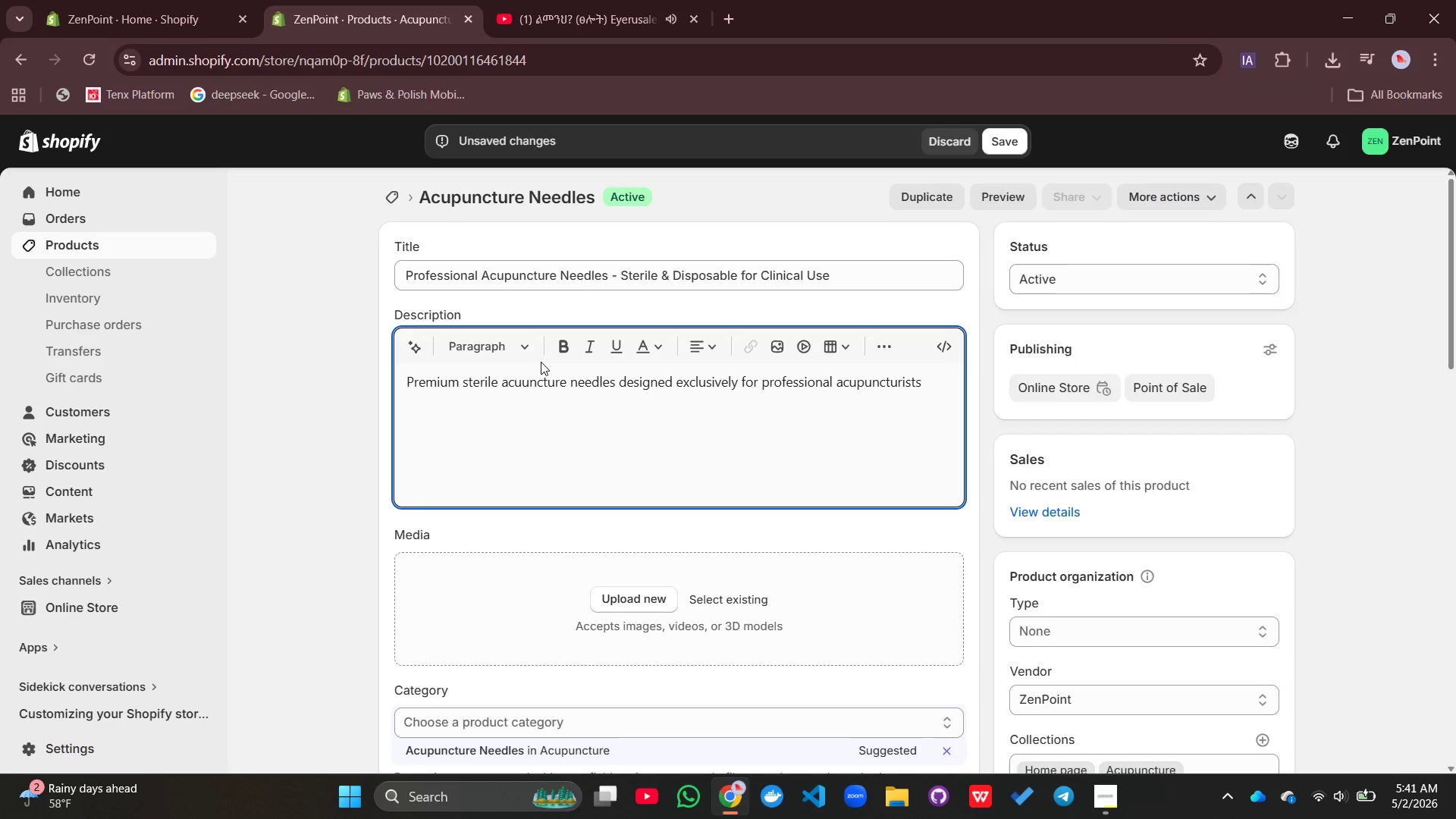 
type(, TCM )
 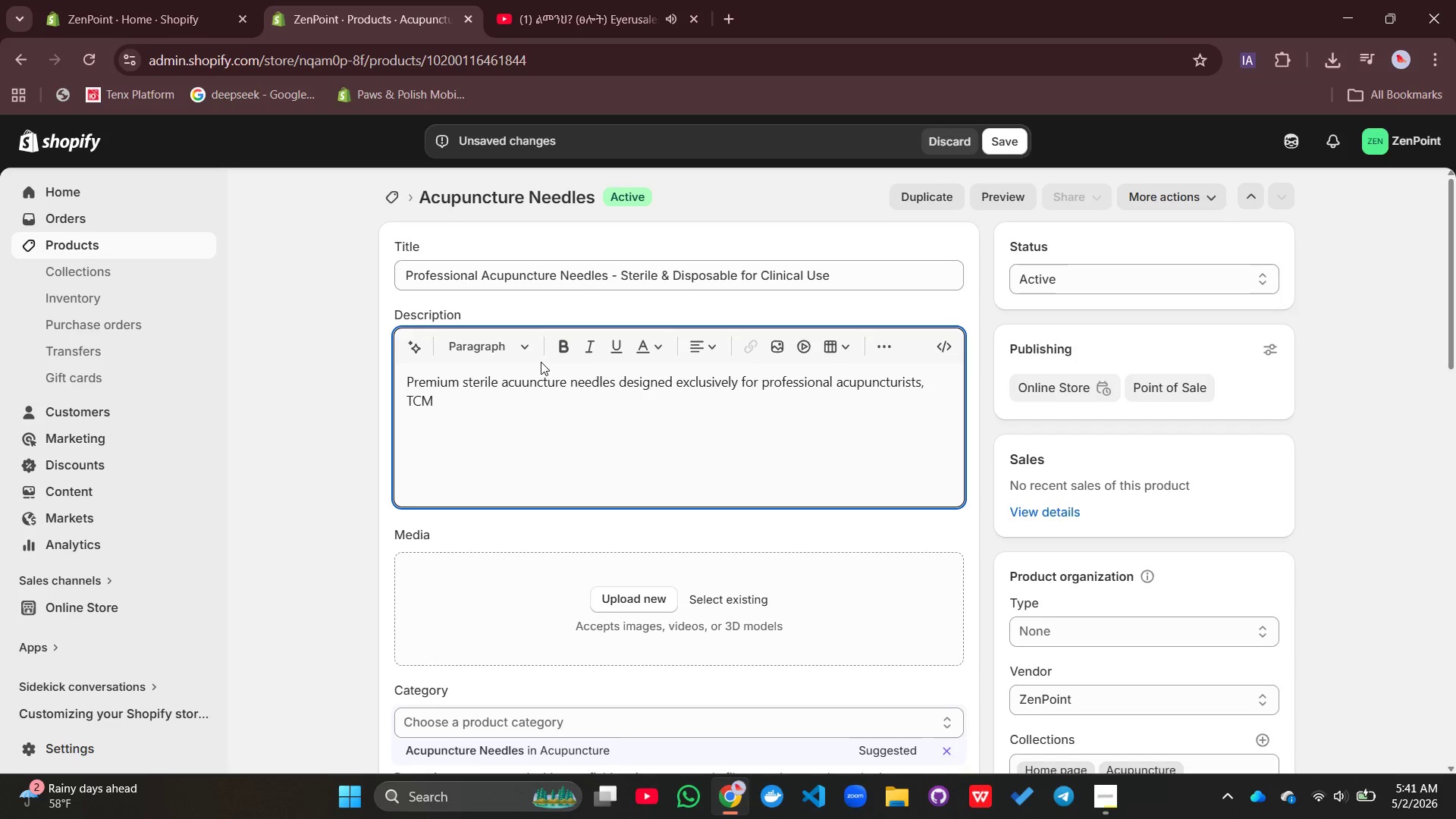 
wait(7.55)
 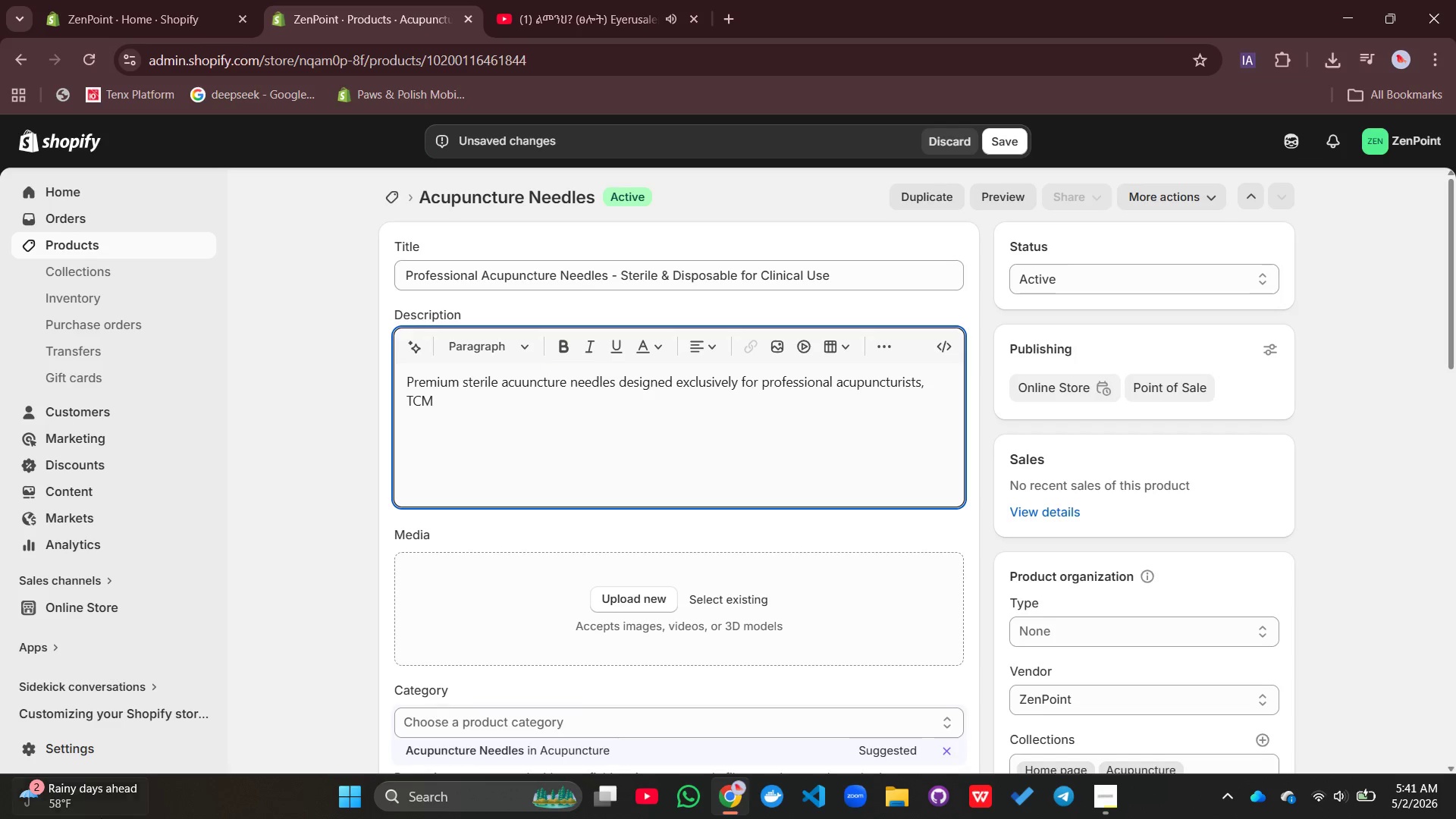 
type(practit)
 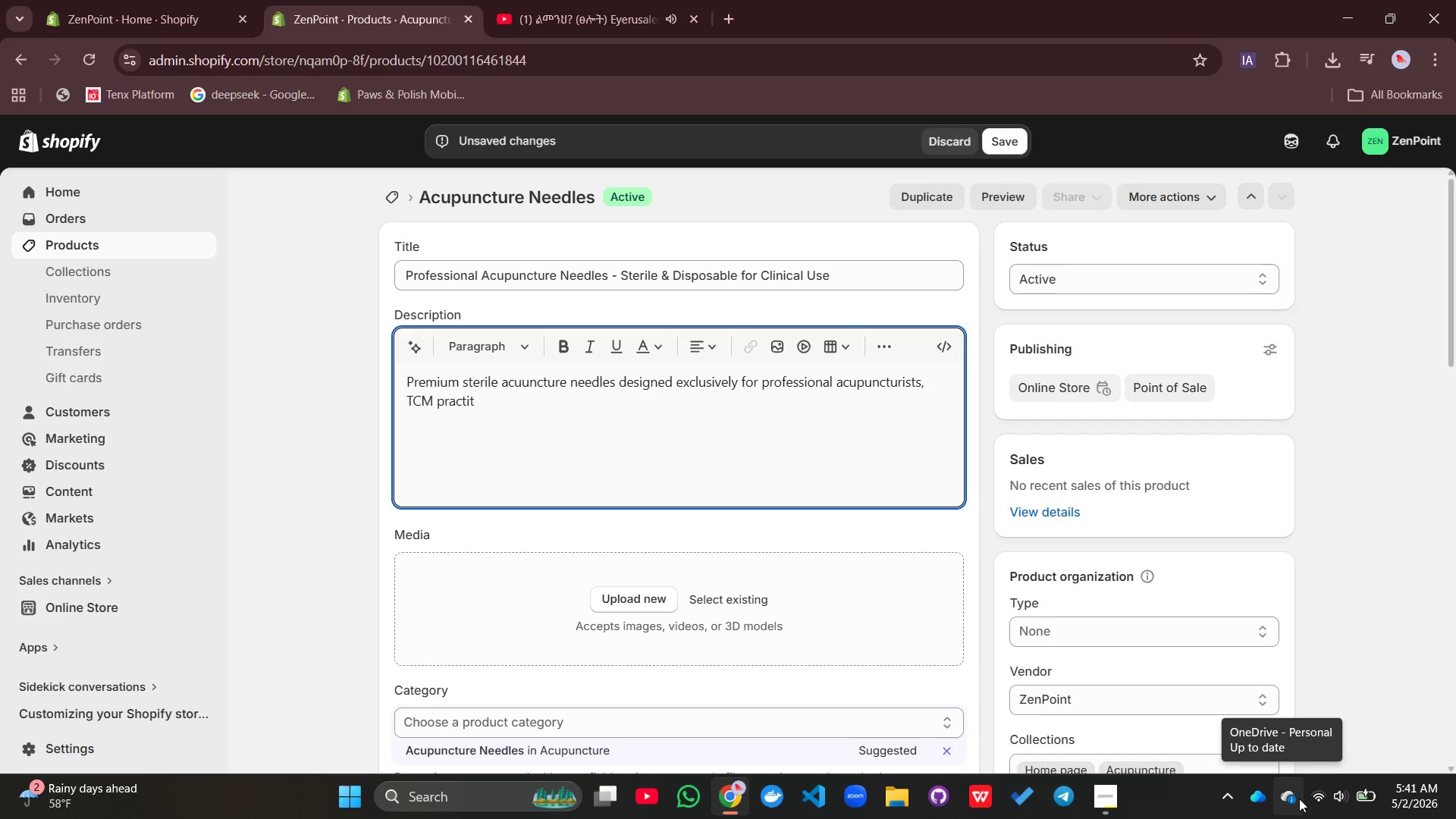 
type(oners, and holistic clinics.)
 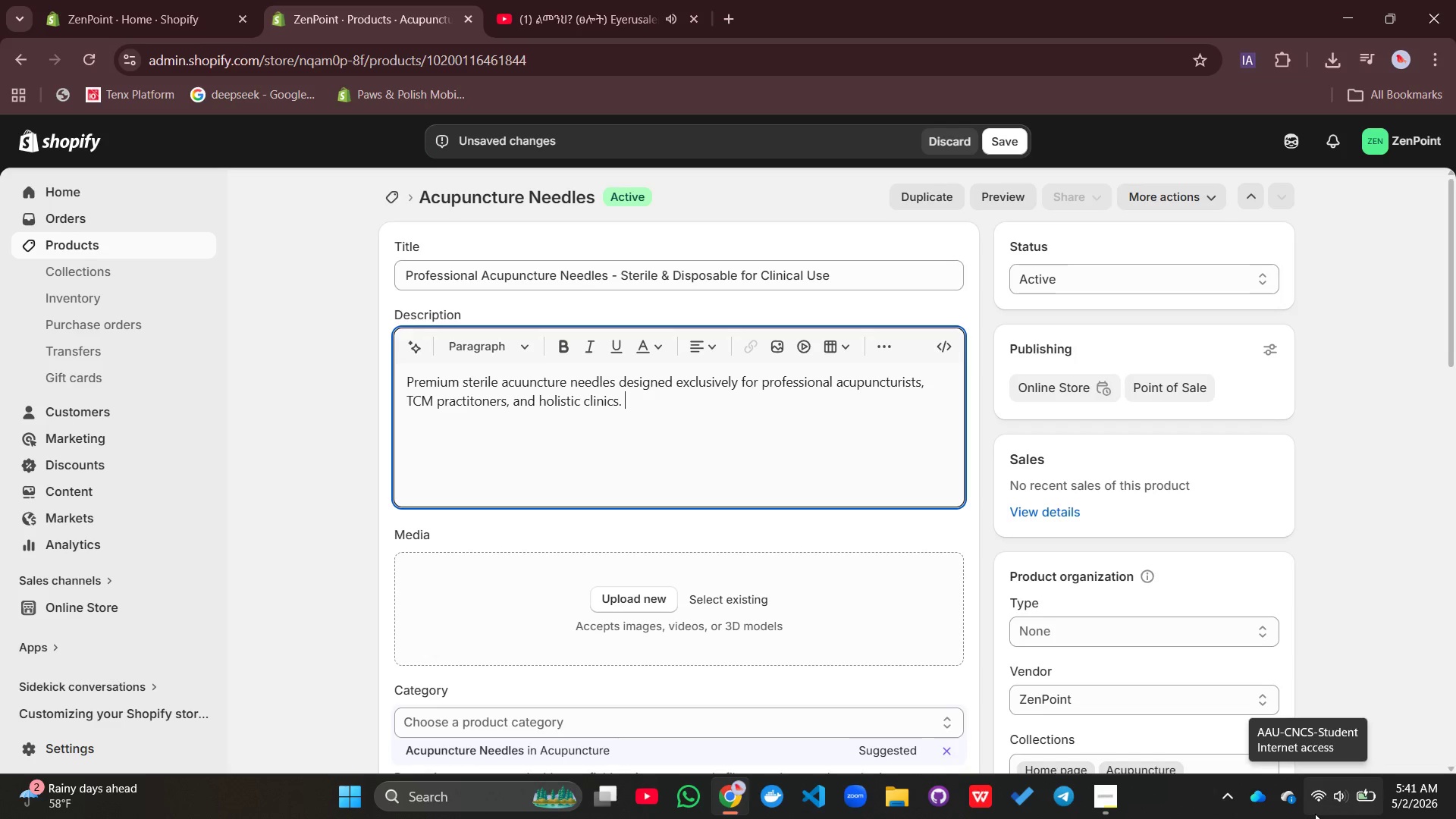 
type( Each ned)
key(Backspace)
type(edle features precision )
 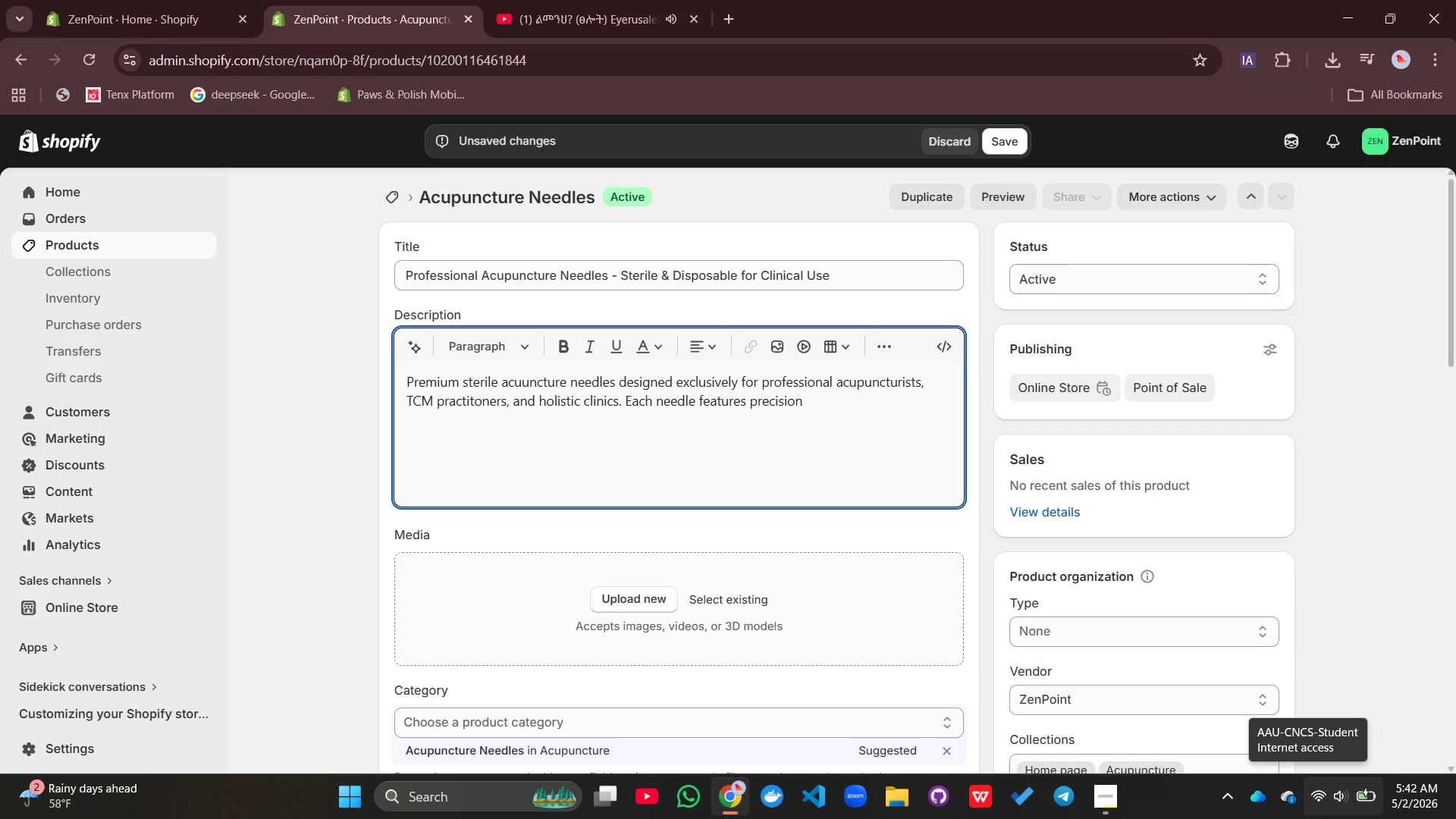 
wait(5.5)
 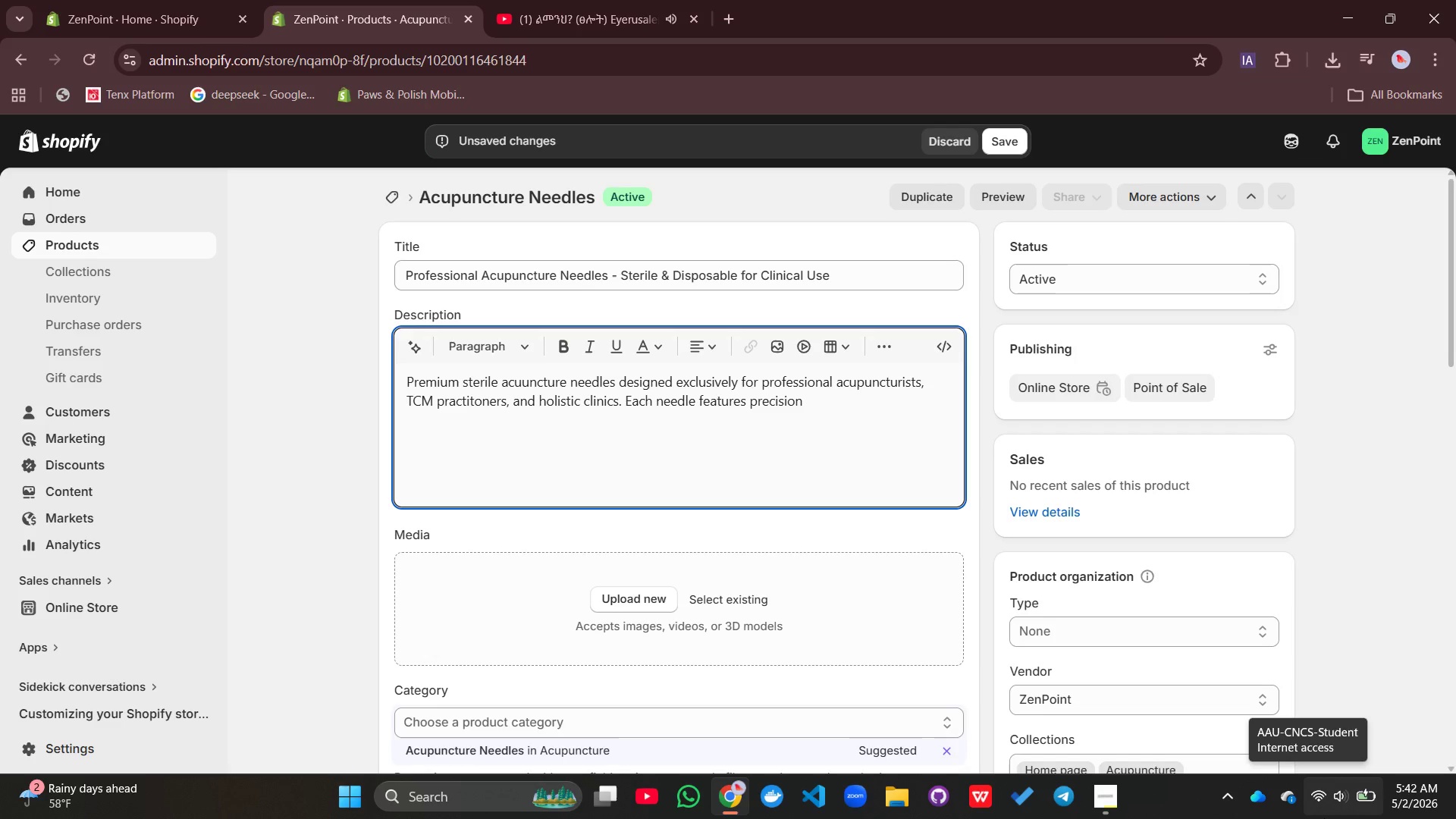 
key(Backspace)
type(-groun)
 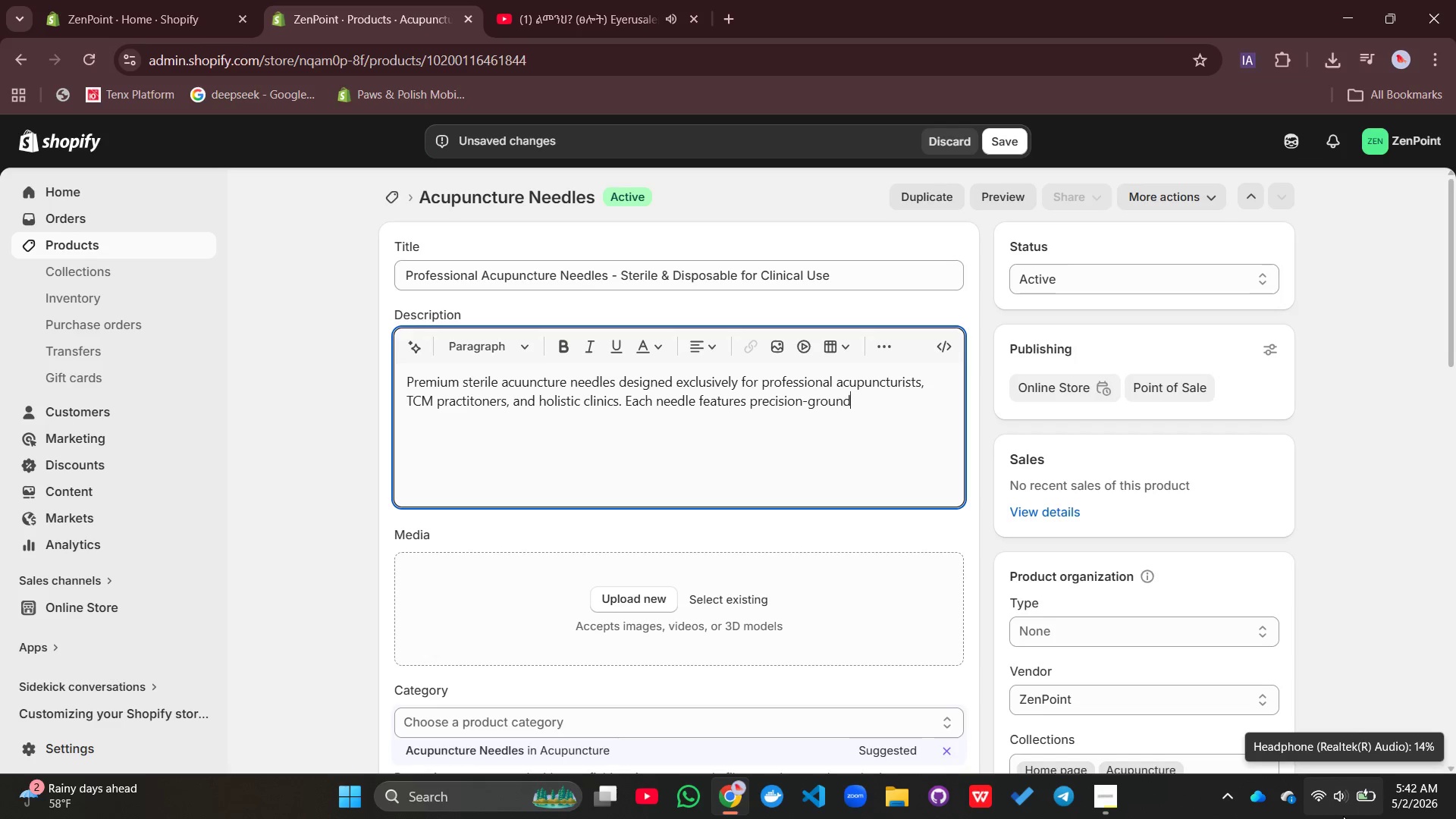 
type(d stain)
 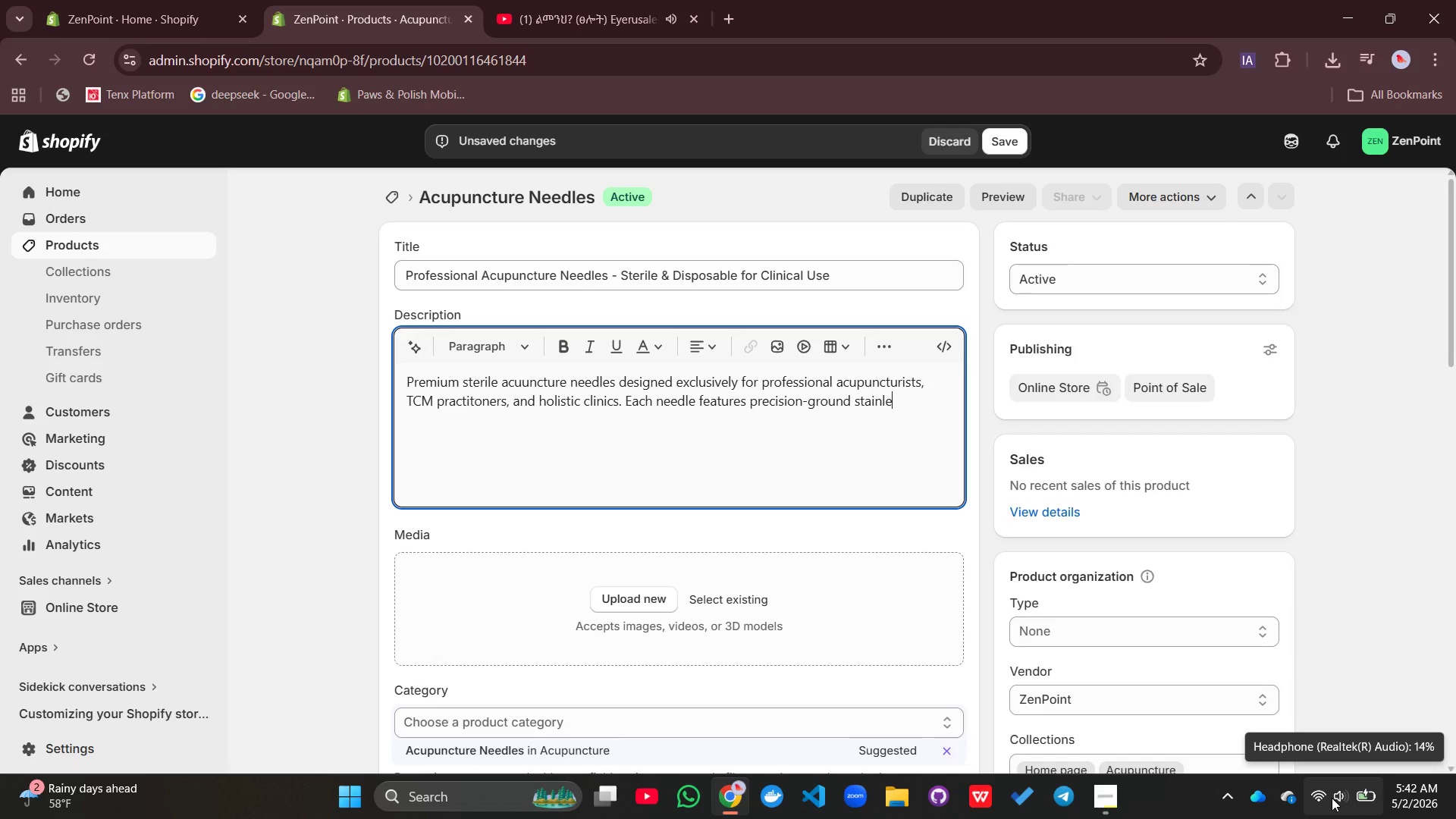 
type(less )
 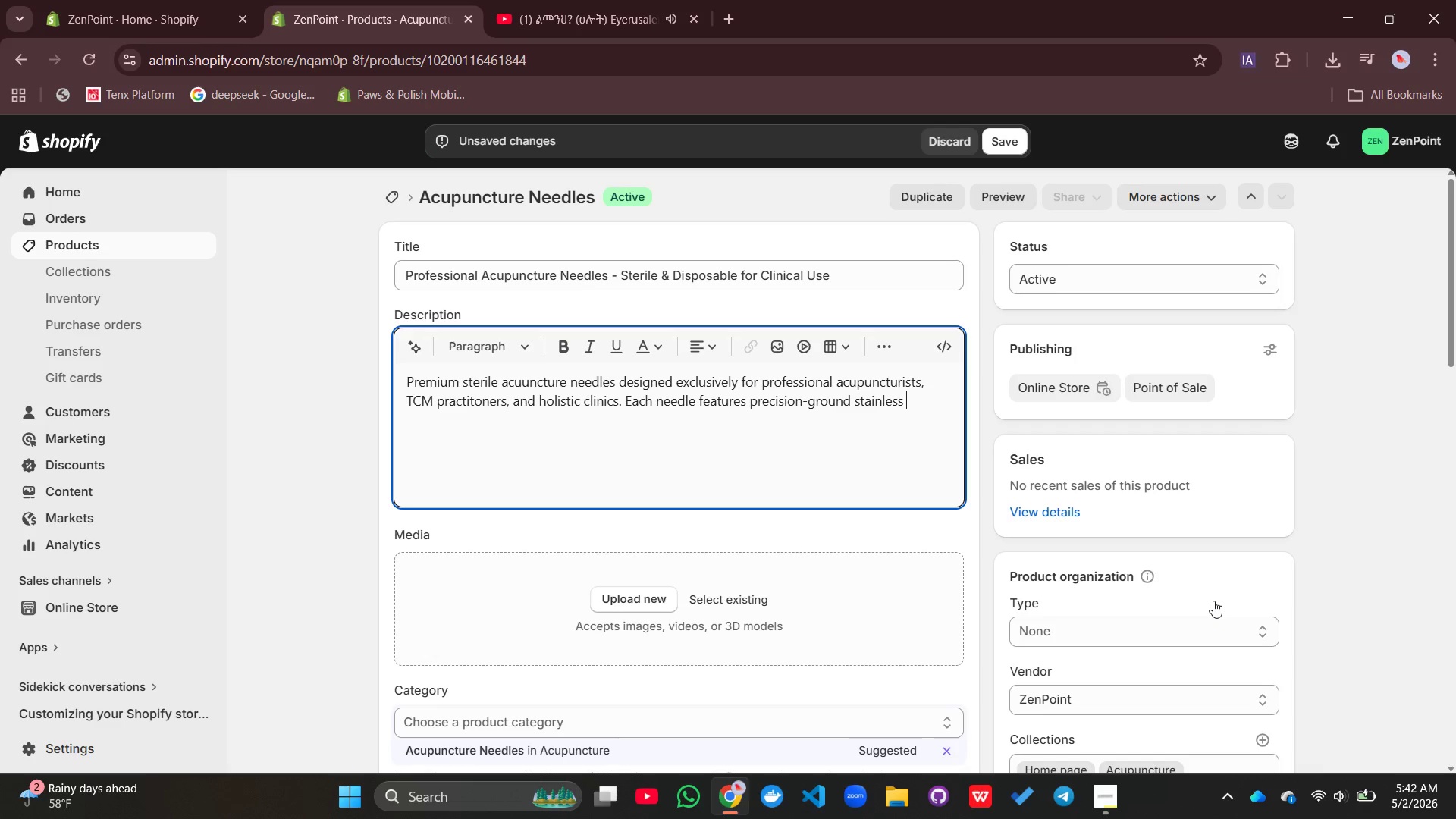 
wait(5.44)
 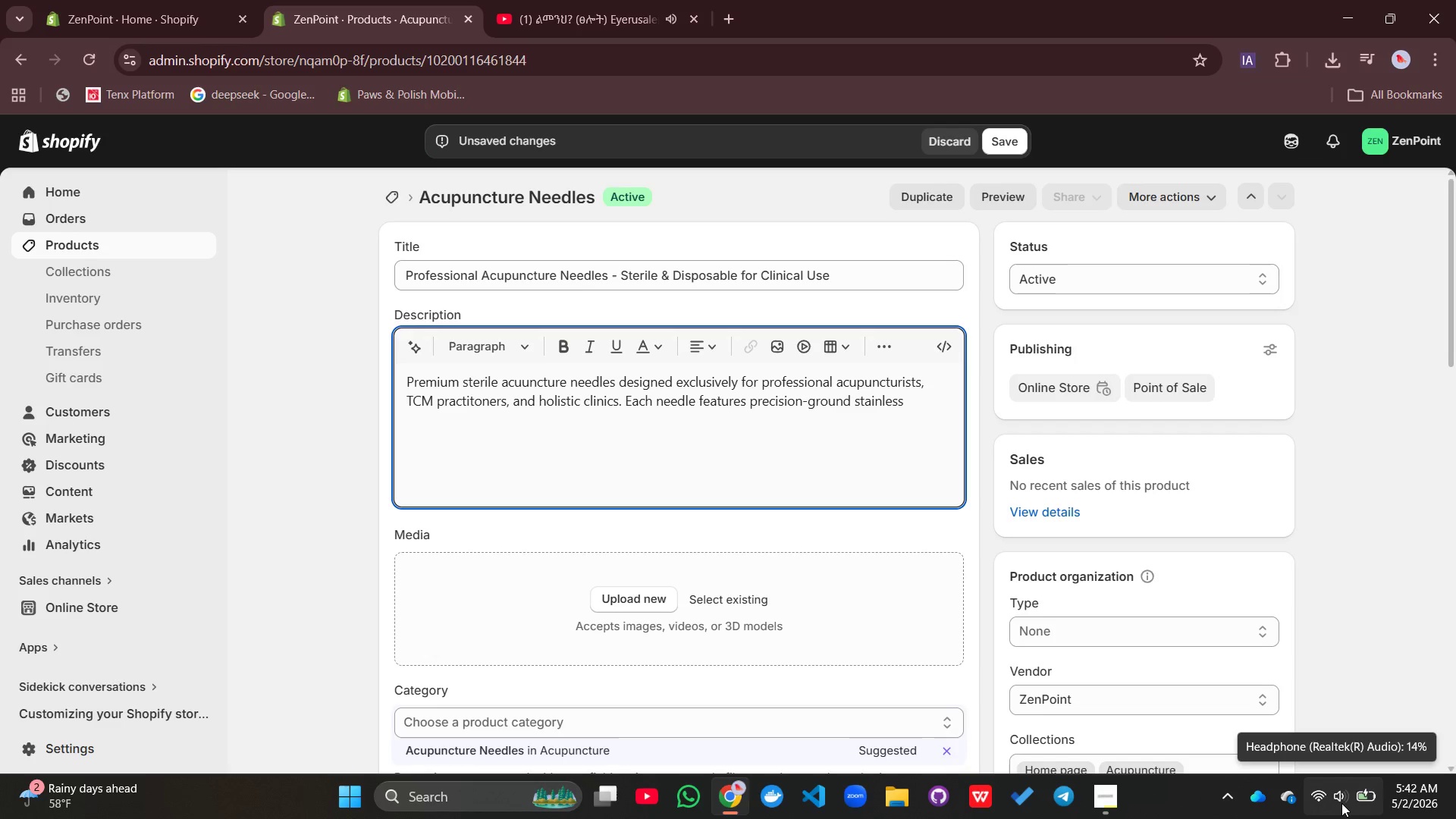 
type(steel construction that ensures smooth insertion, minimal pate[NumLock])
key(Backspace)
type(ient discomfort, and conss)
key(Backspace)
type(istent clinical results.)
 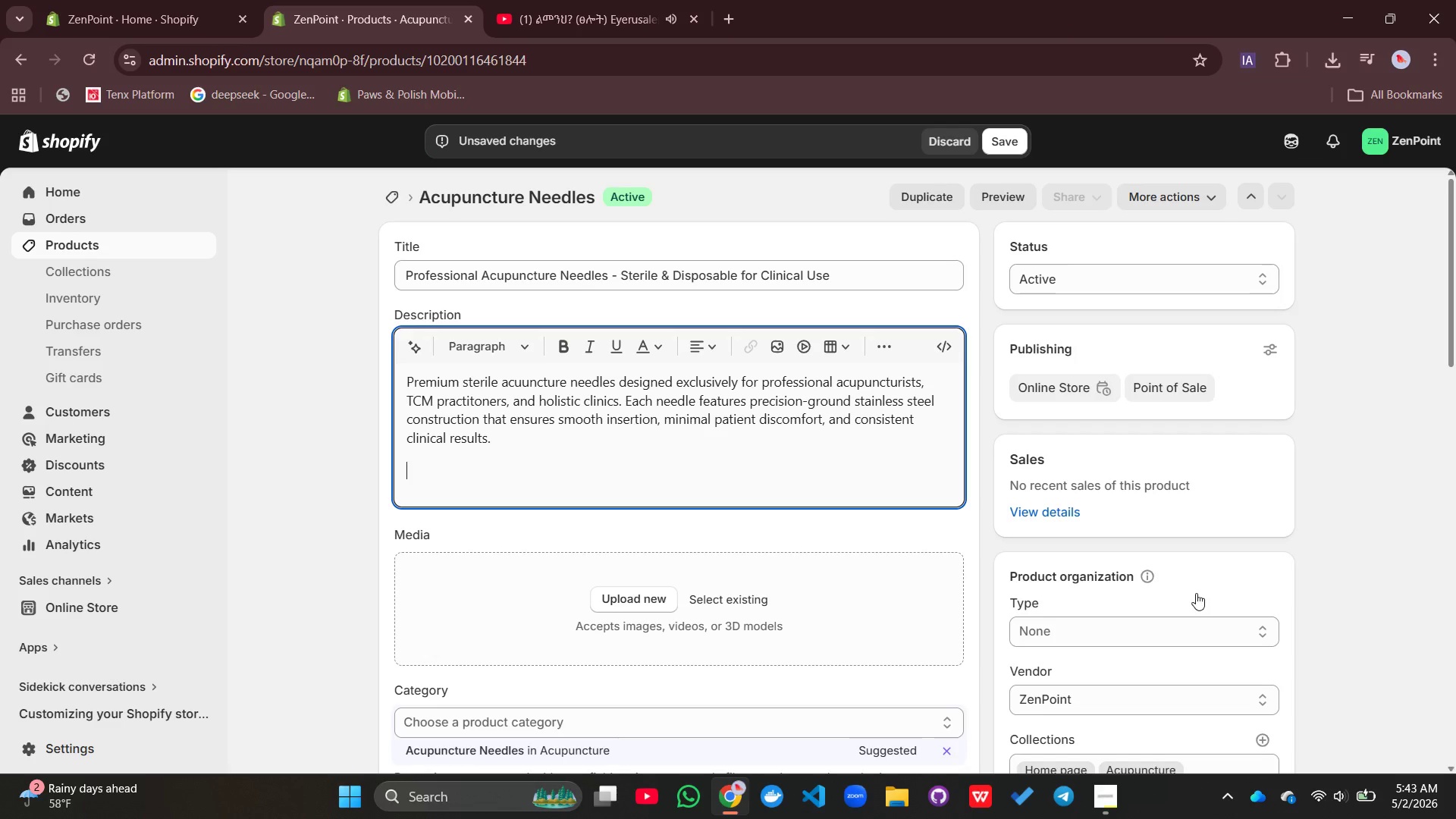 
key(Enter)
 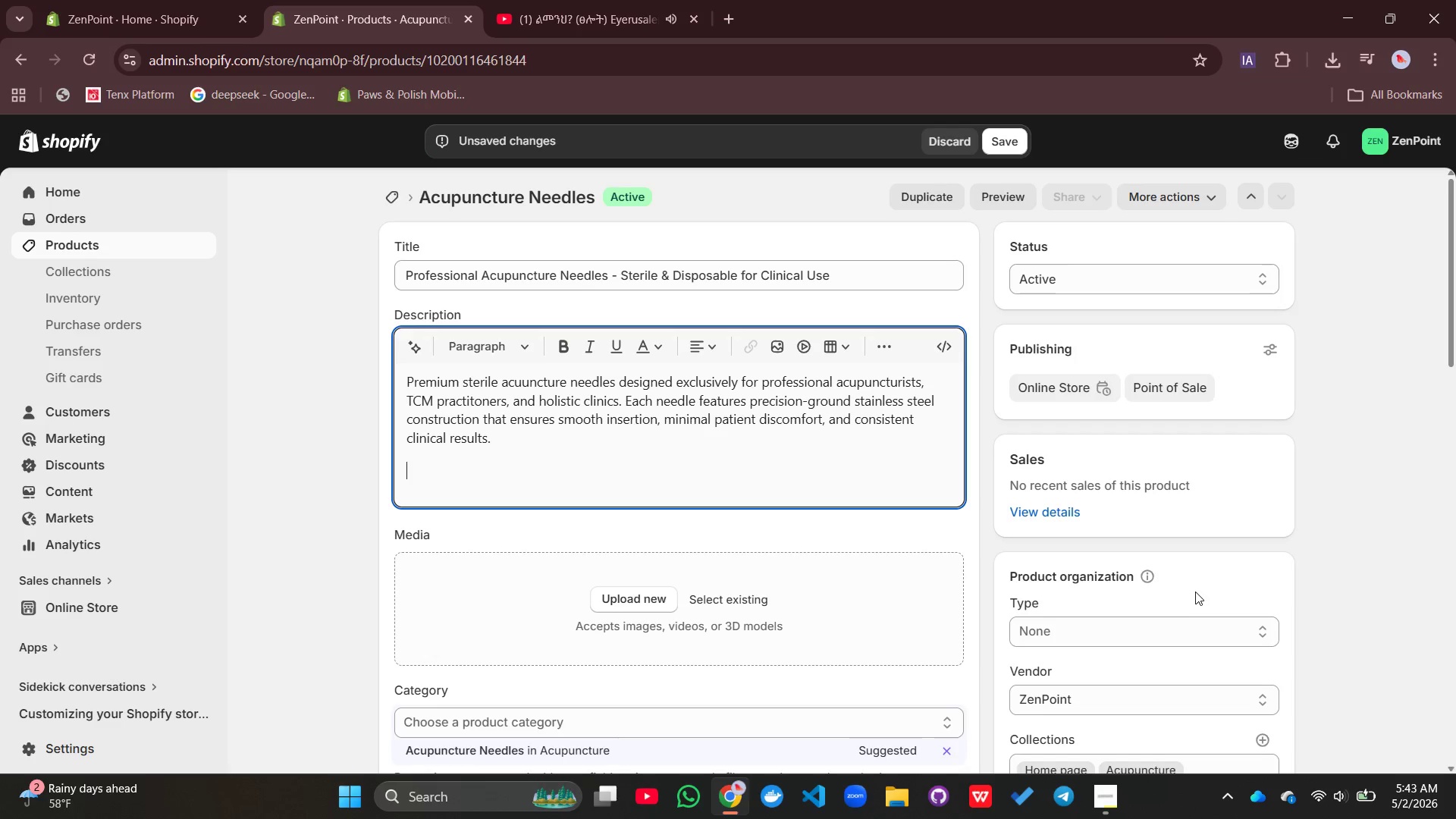 
type(Key features:)
 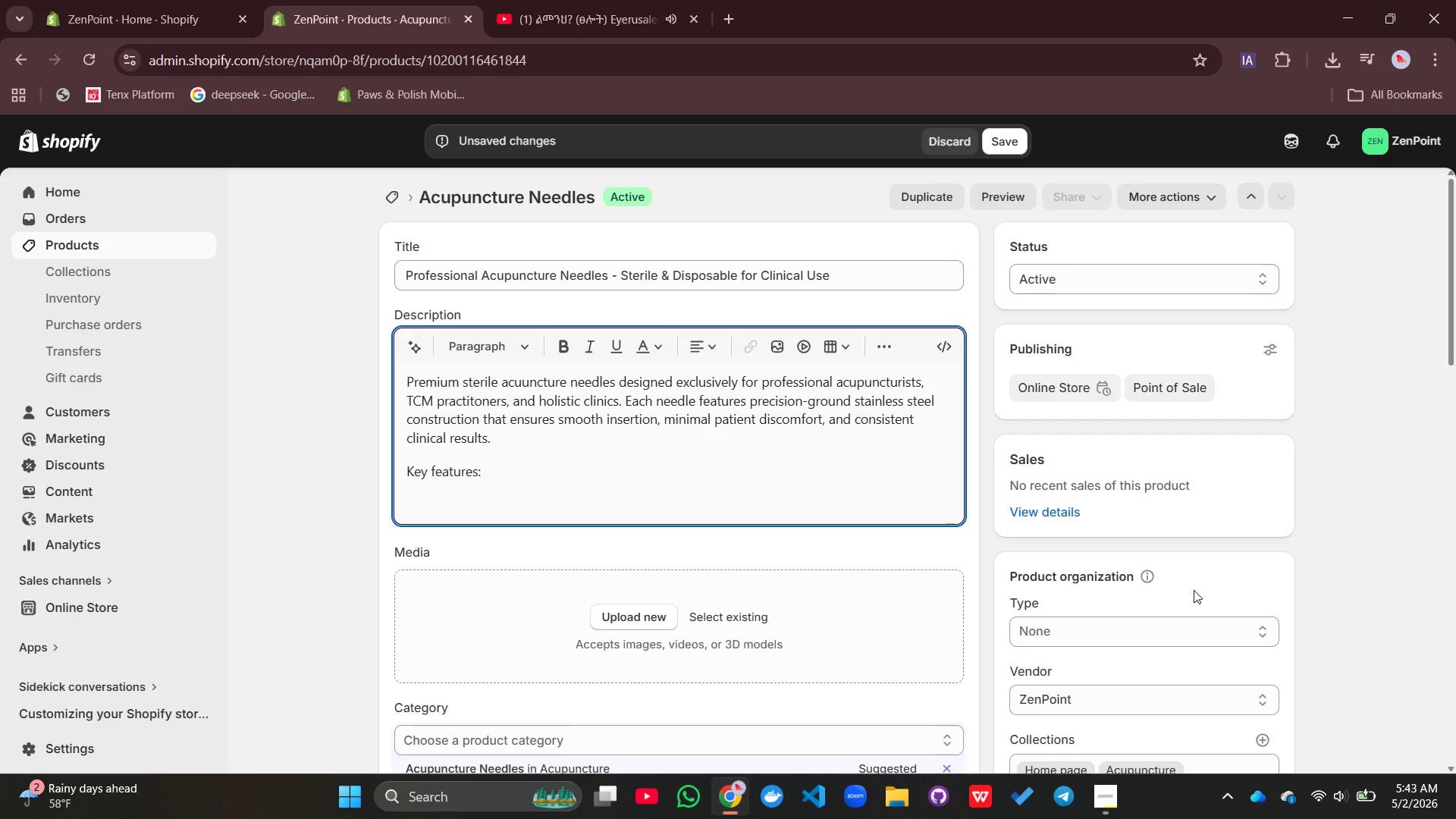 
 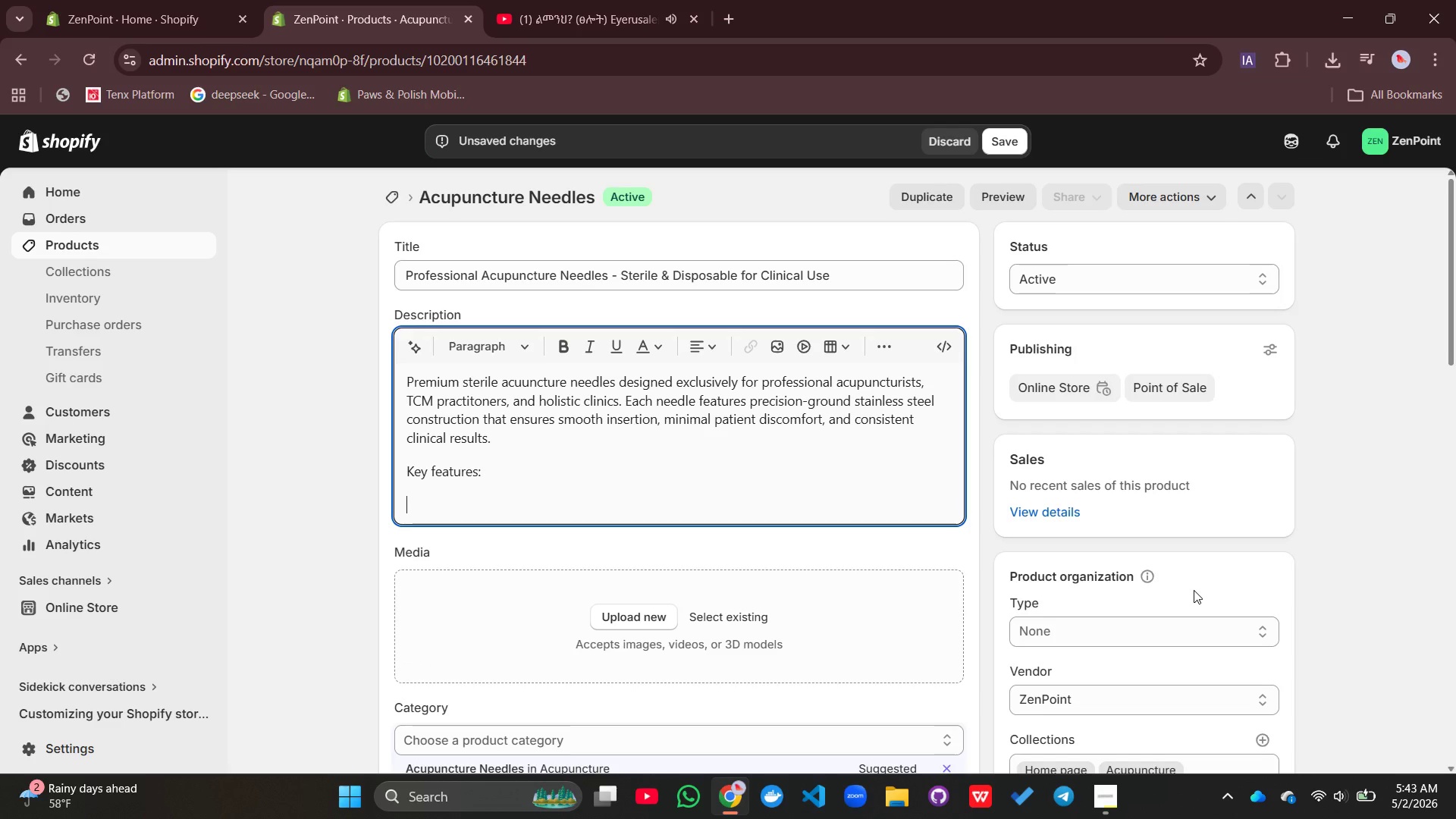 
key(Enter)
 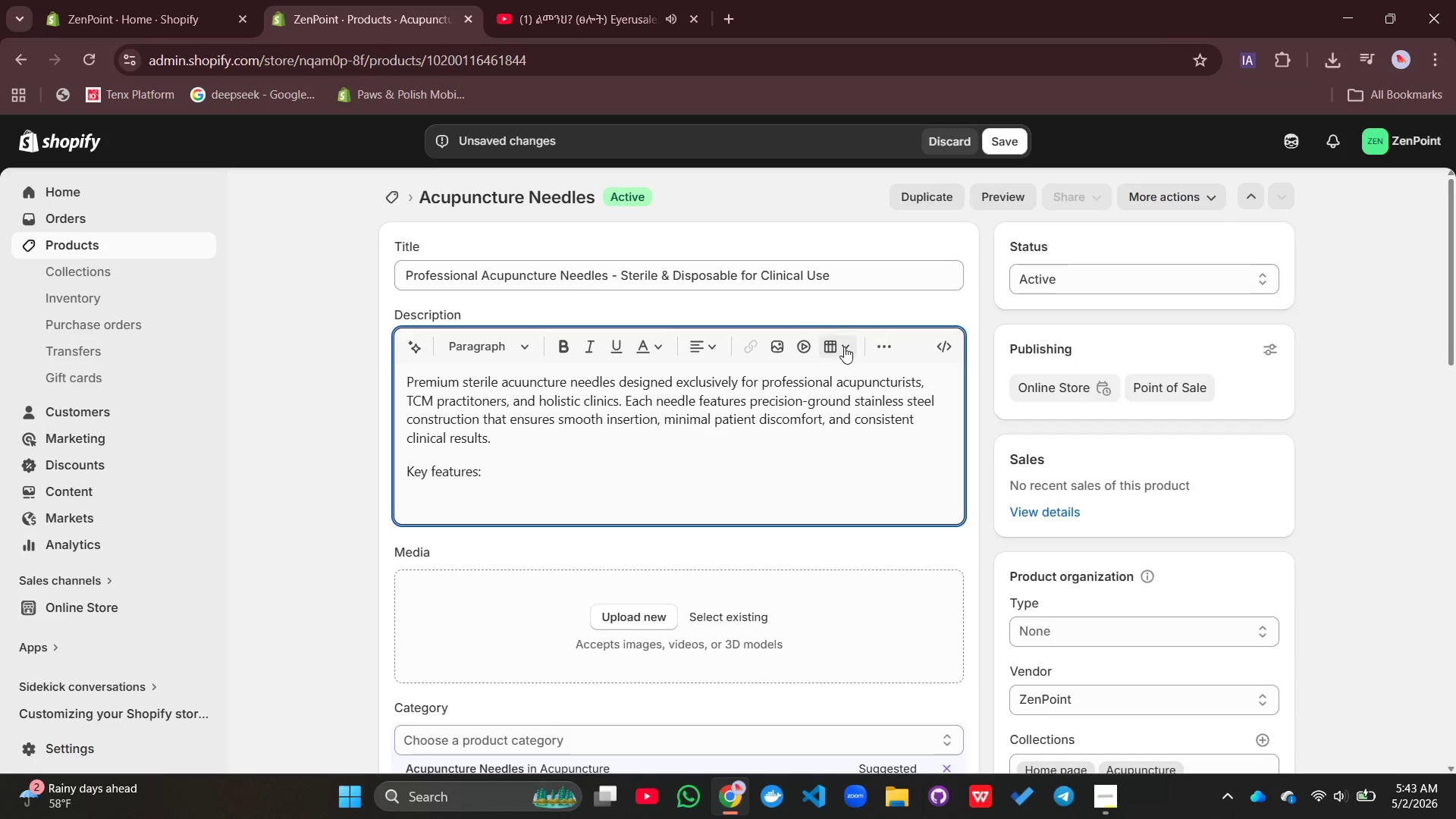 
left_click([883, 353])
 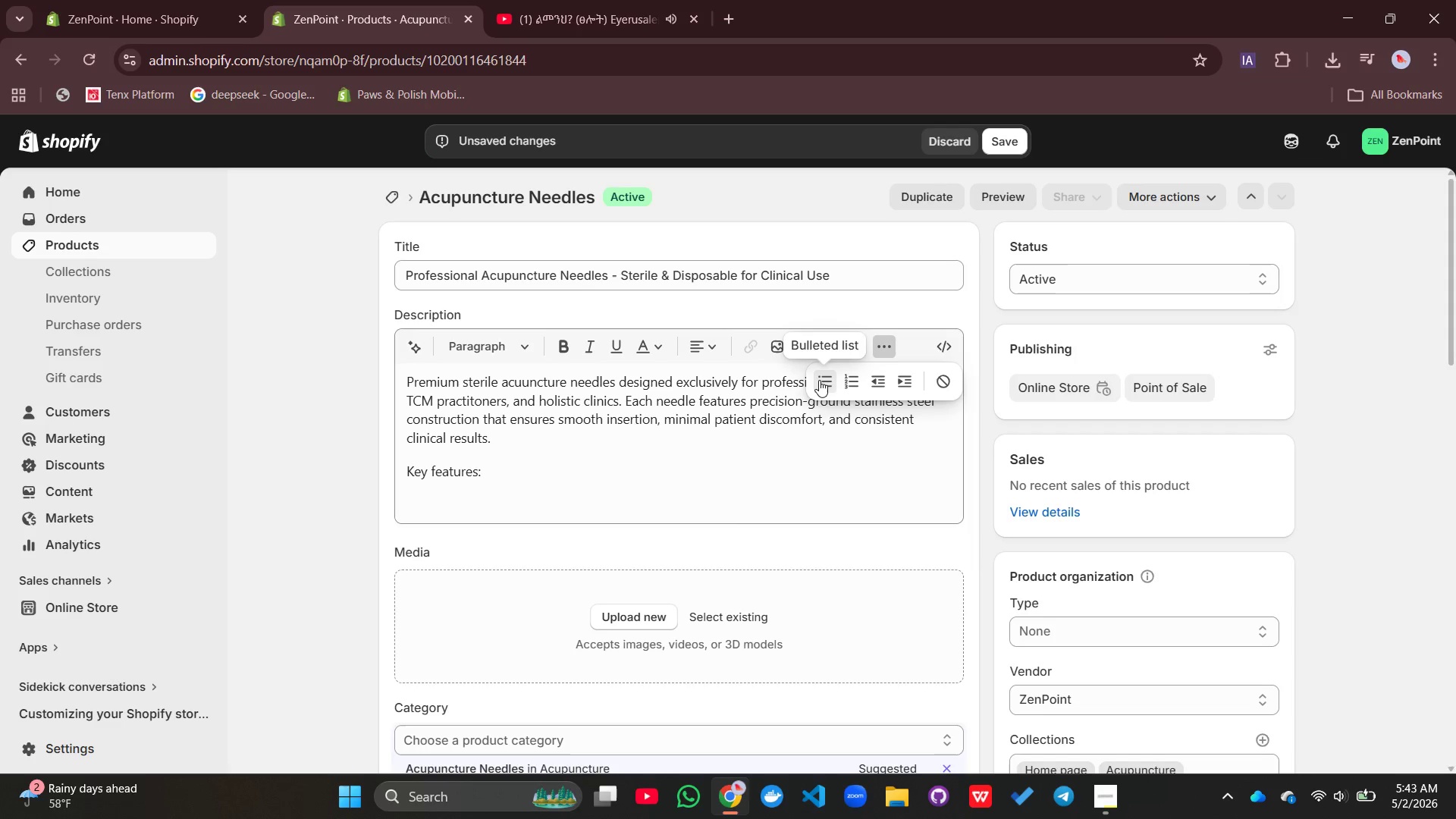 
left_click([819, 380])
 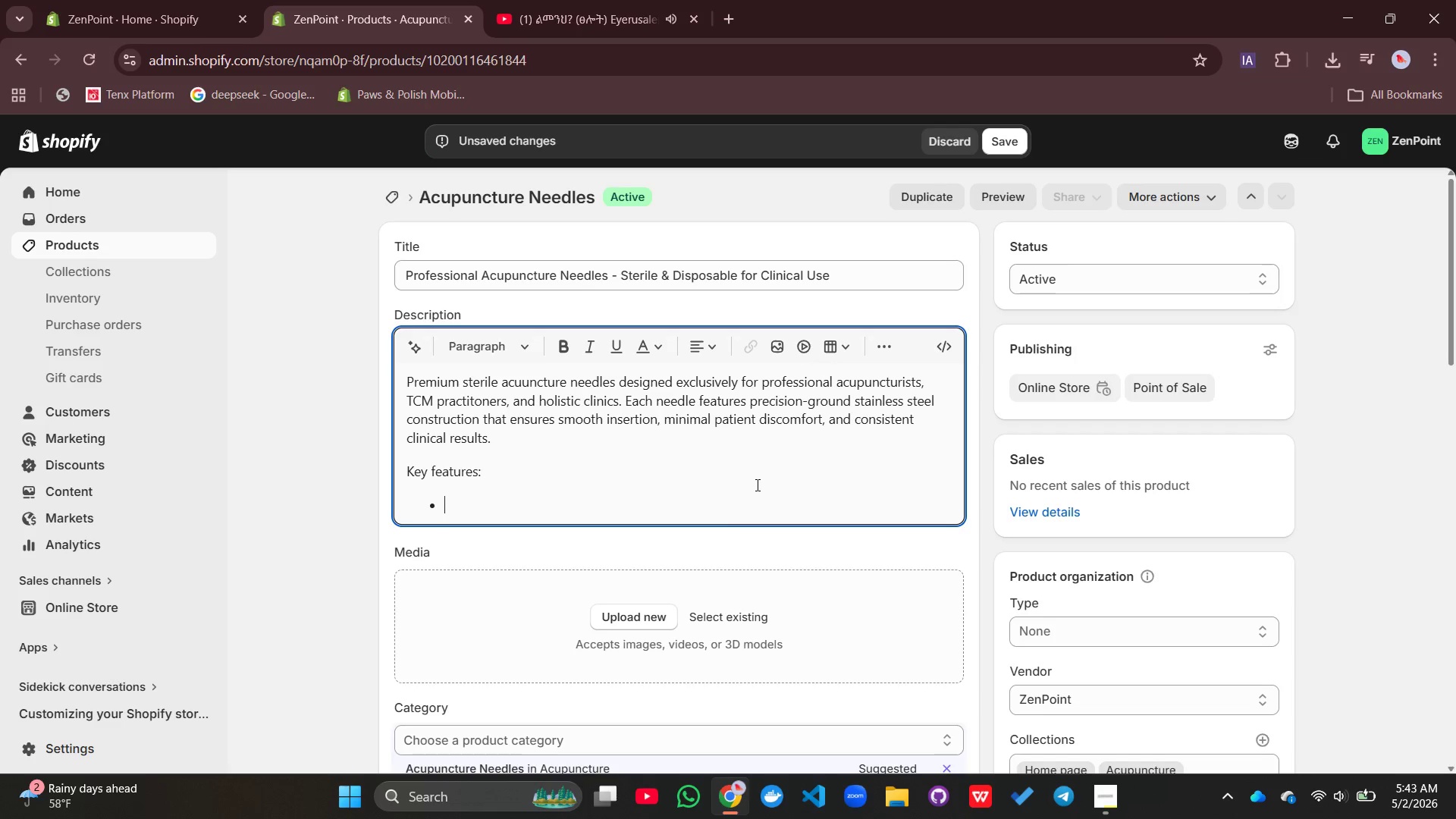 
type(Silicone-free coating reduces drag during insertion and withdrawal)
 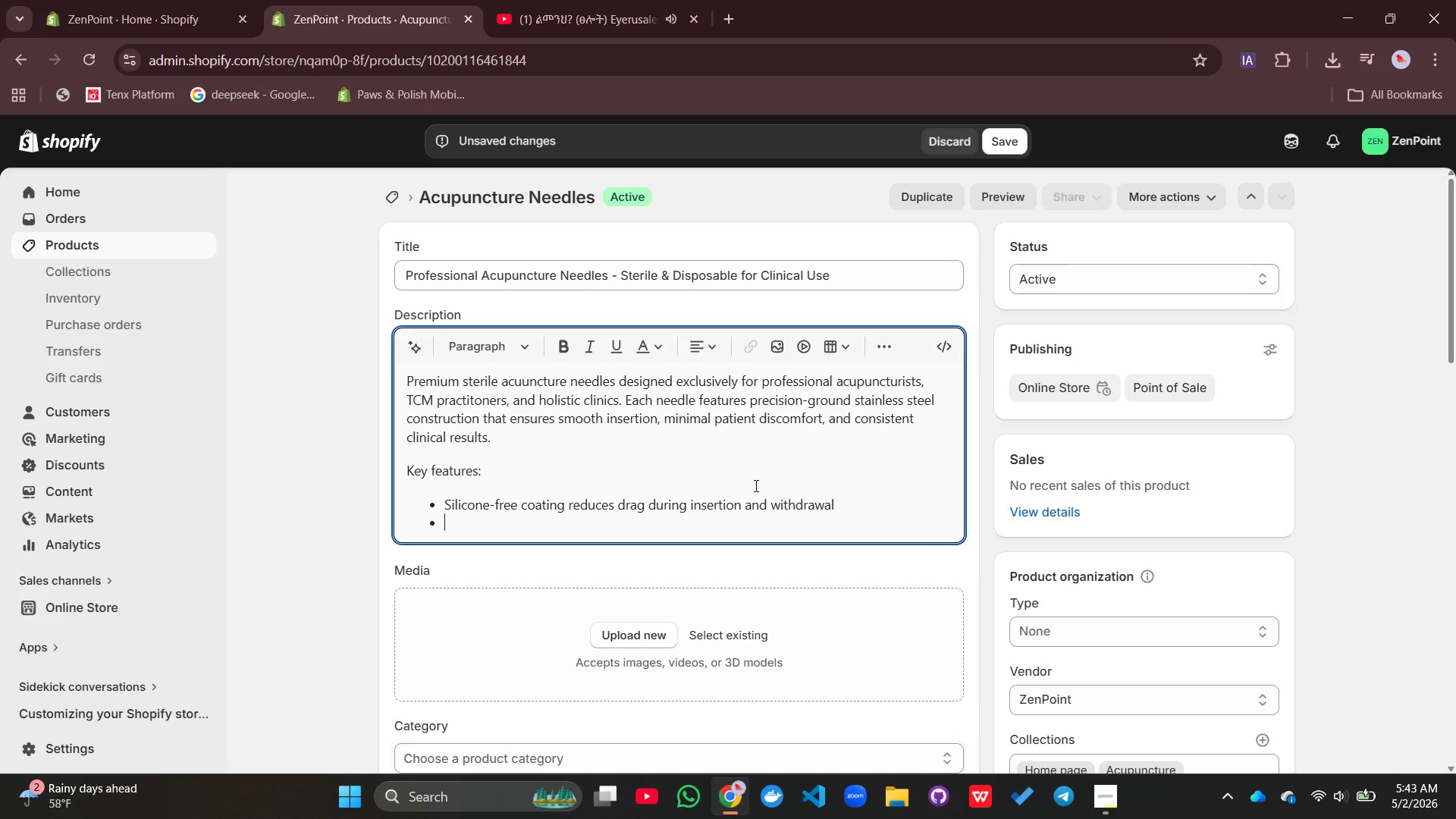 
key(Enter)
 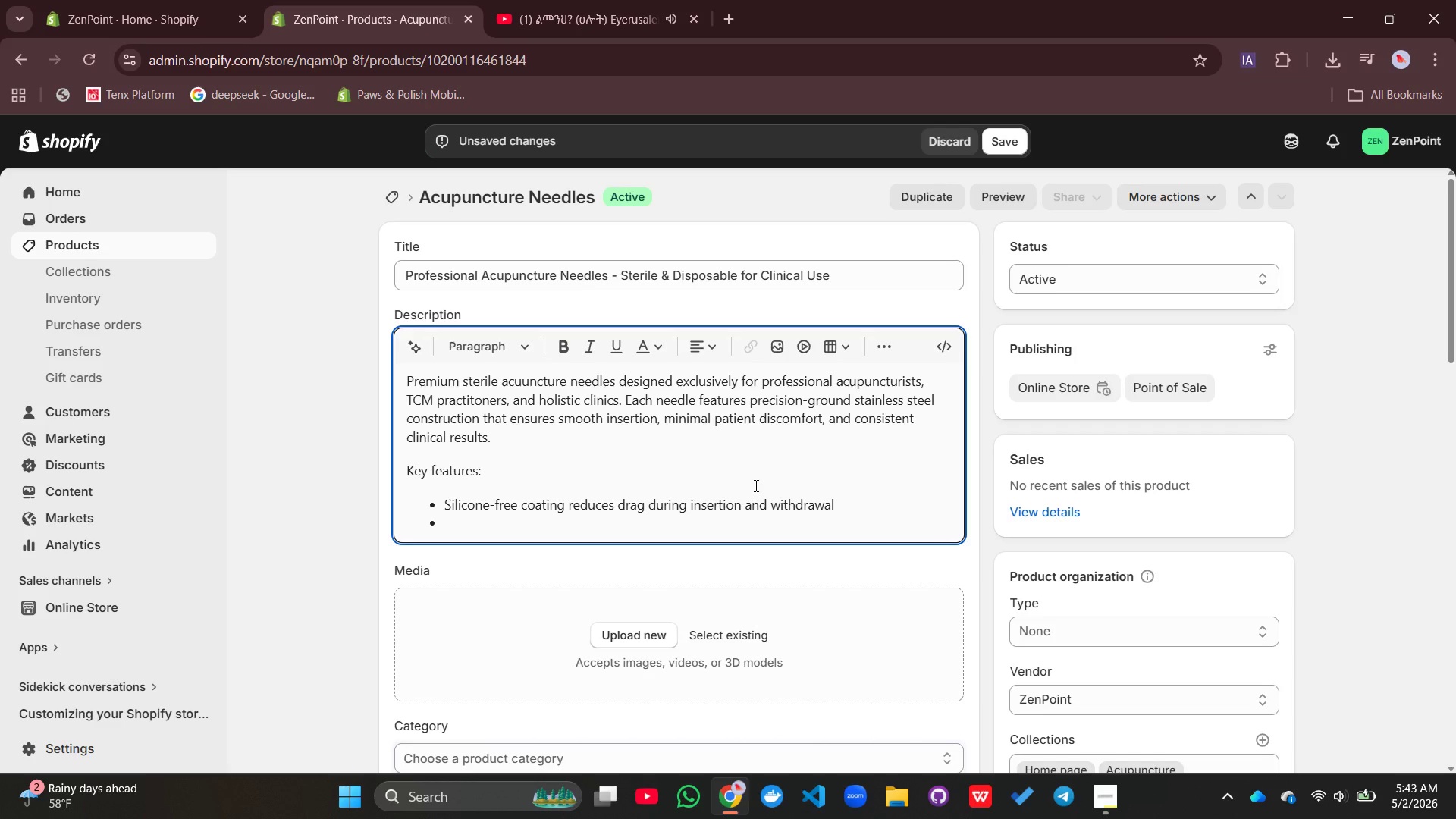 
type(Diso)
key(Backspace)
type(pod)
key(Backspace)
type(sable filiform b)
key(Backspace)
type(needle )
 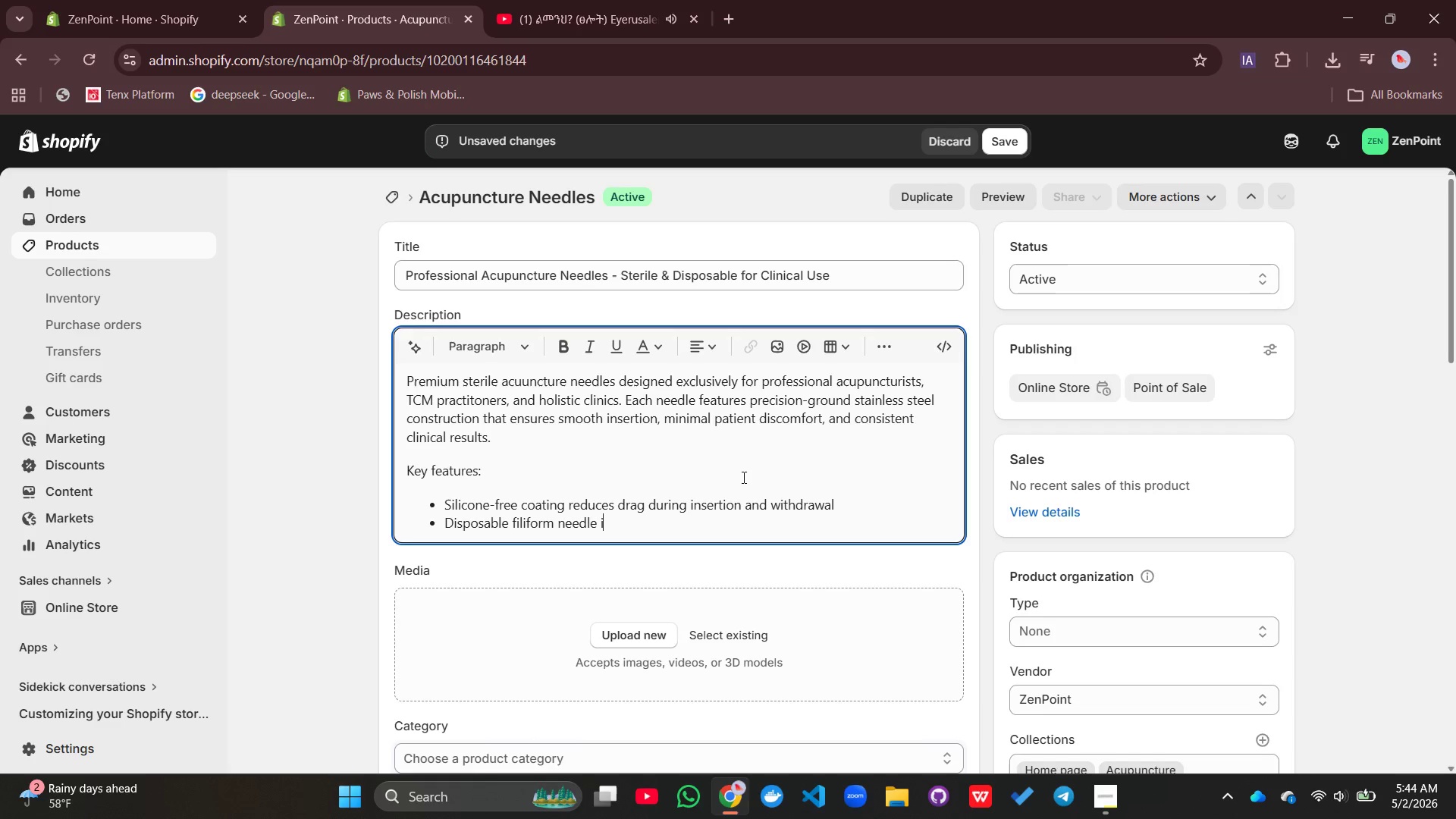 
type(individually sealed )
 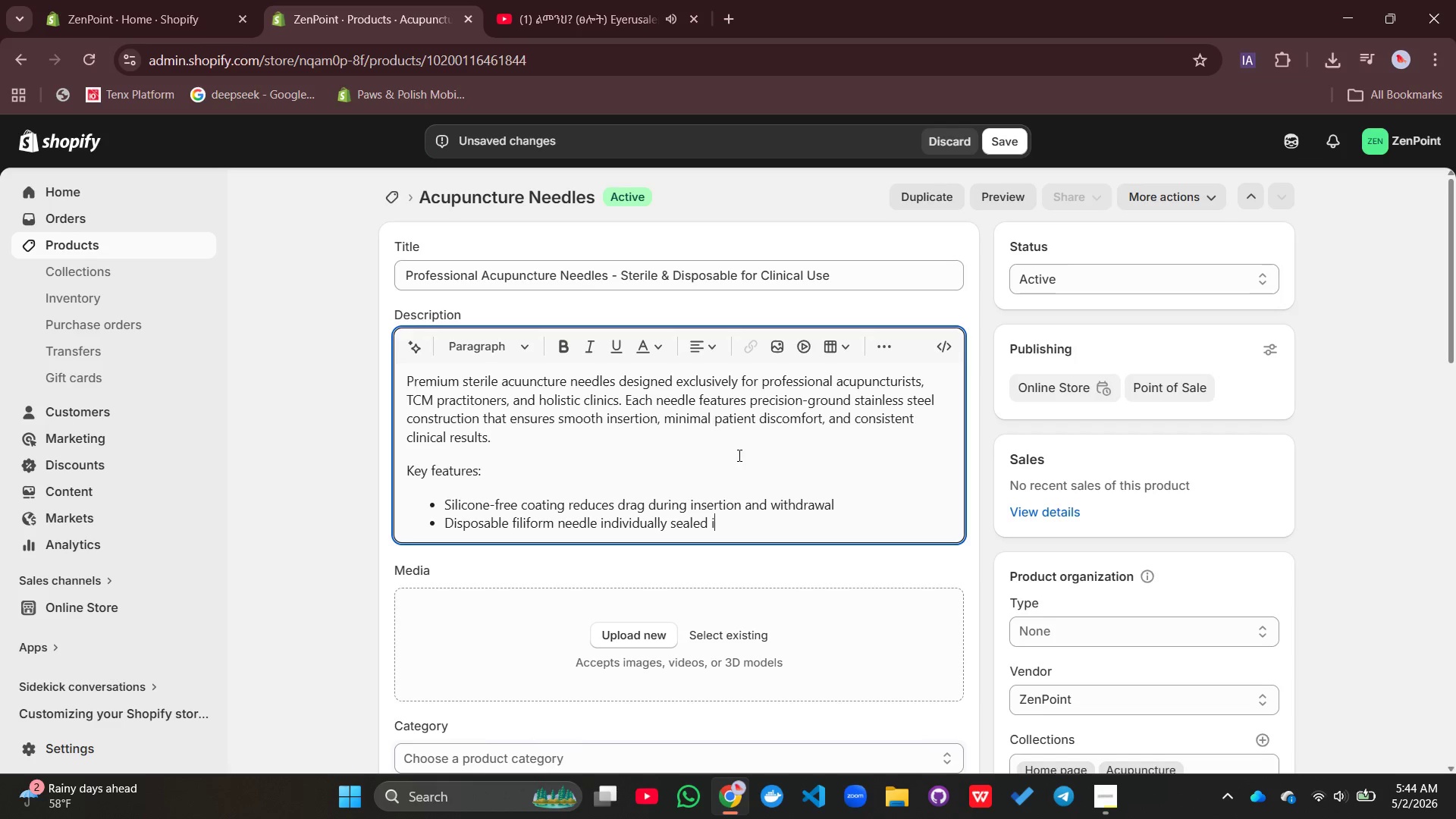 
type(in sterliw)
key(Backspace)
type(e blister packs)
 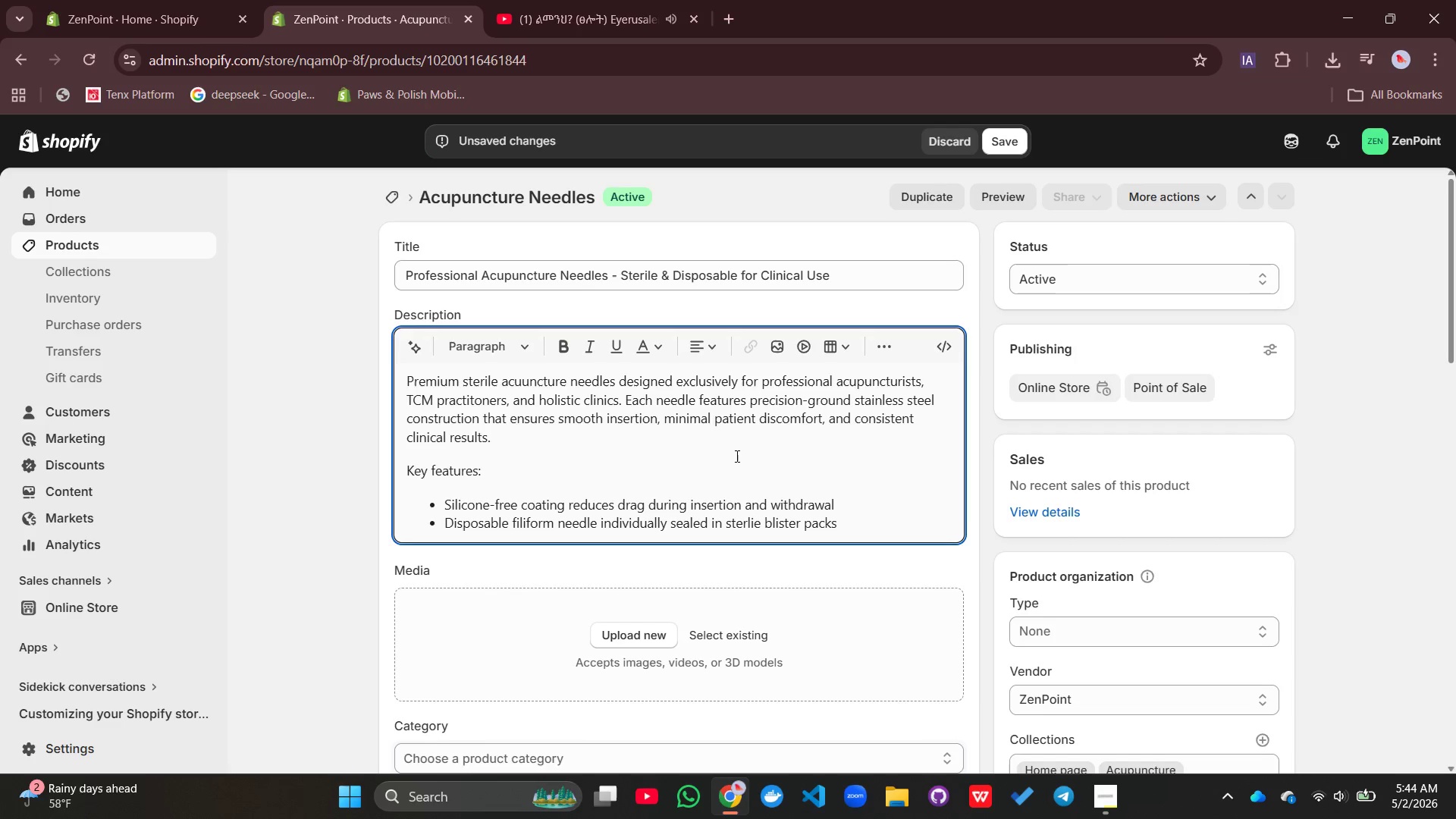 
key(Enter)
 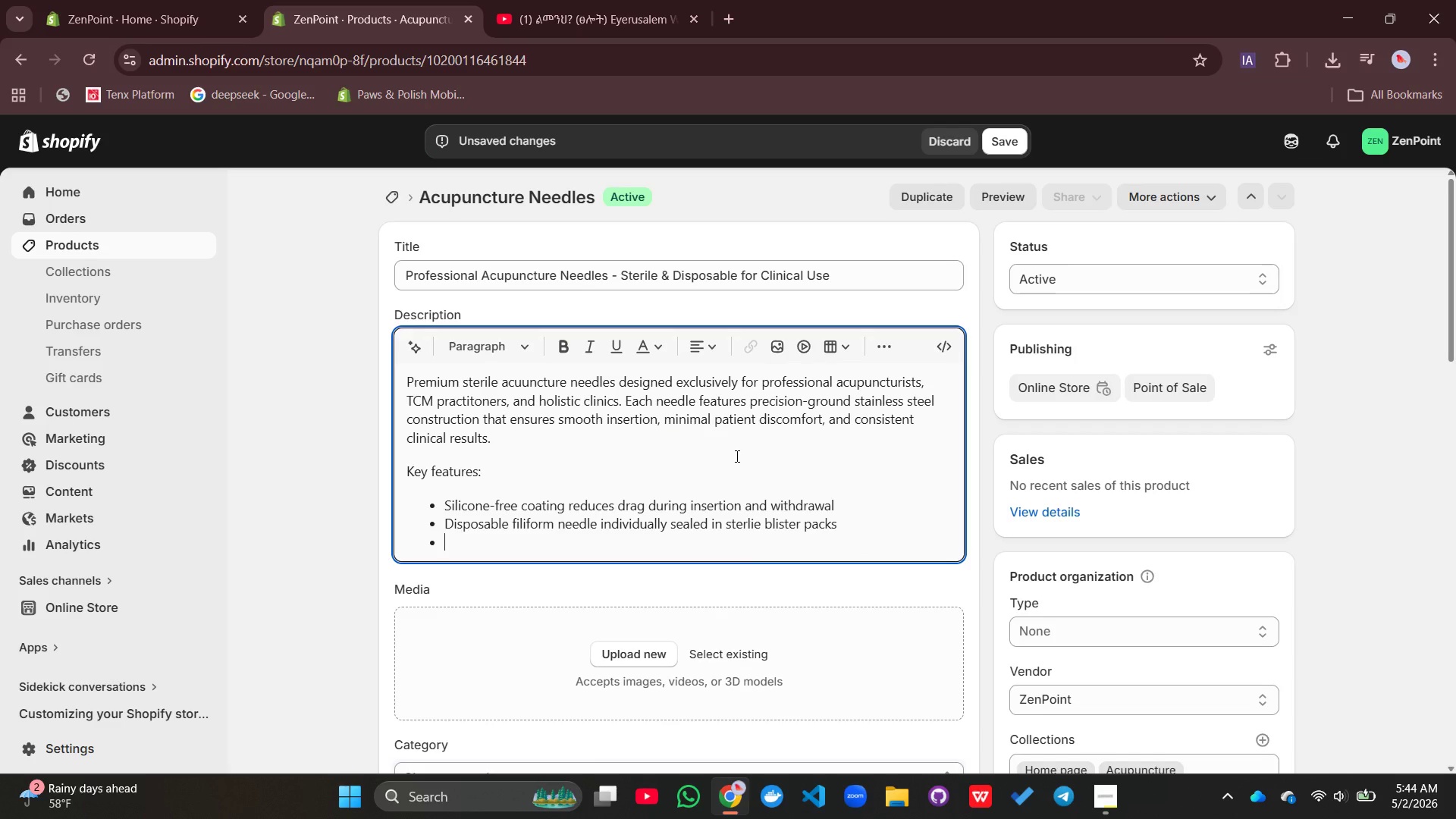 
type(Meets highed)
key(Backspace)
type(st infection conte)
key(Backspace)
type(rol standards for modern )
 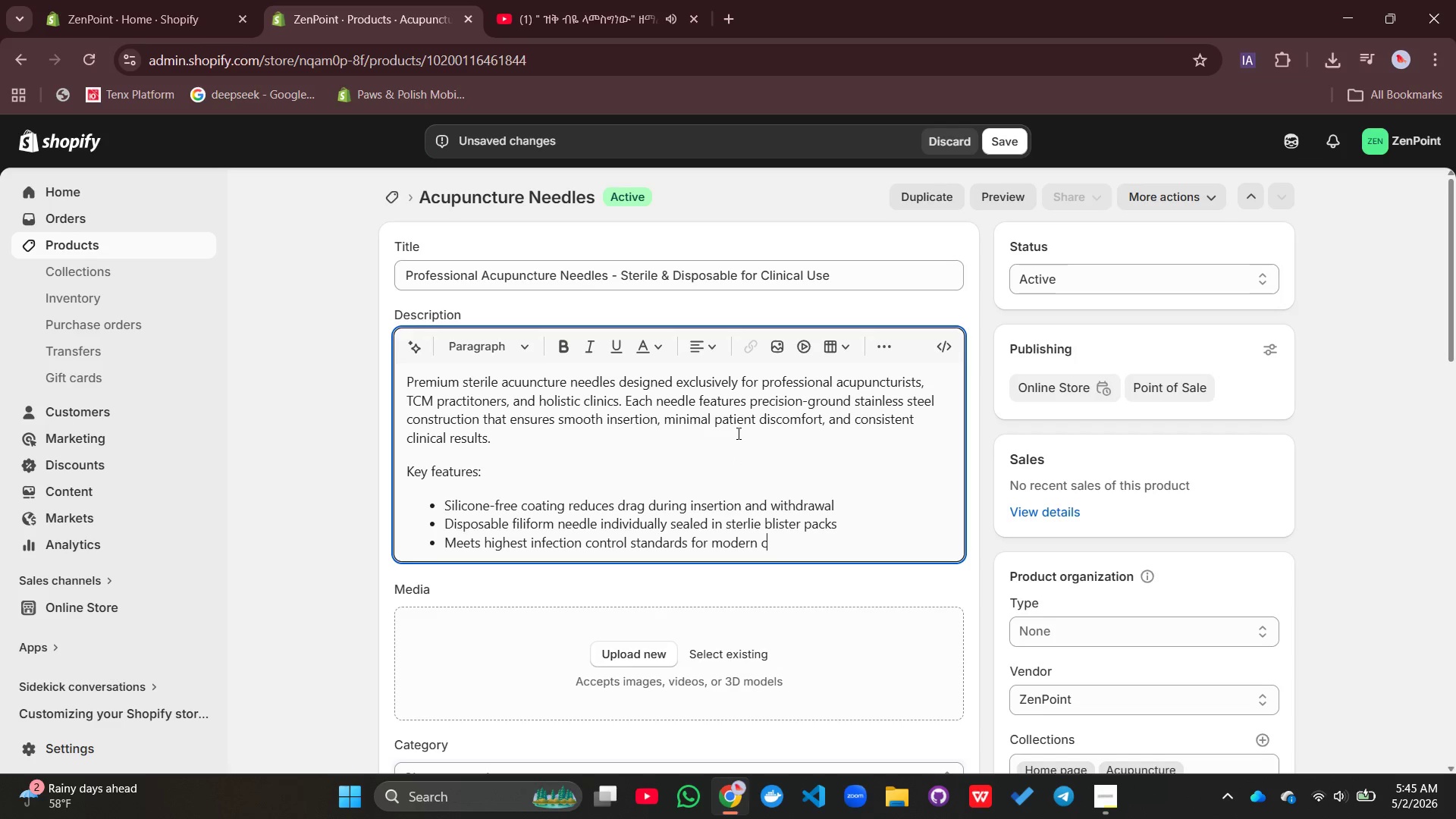 
type(clinics)
 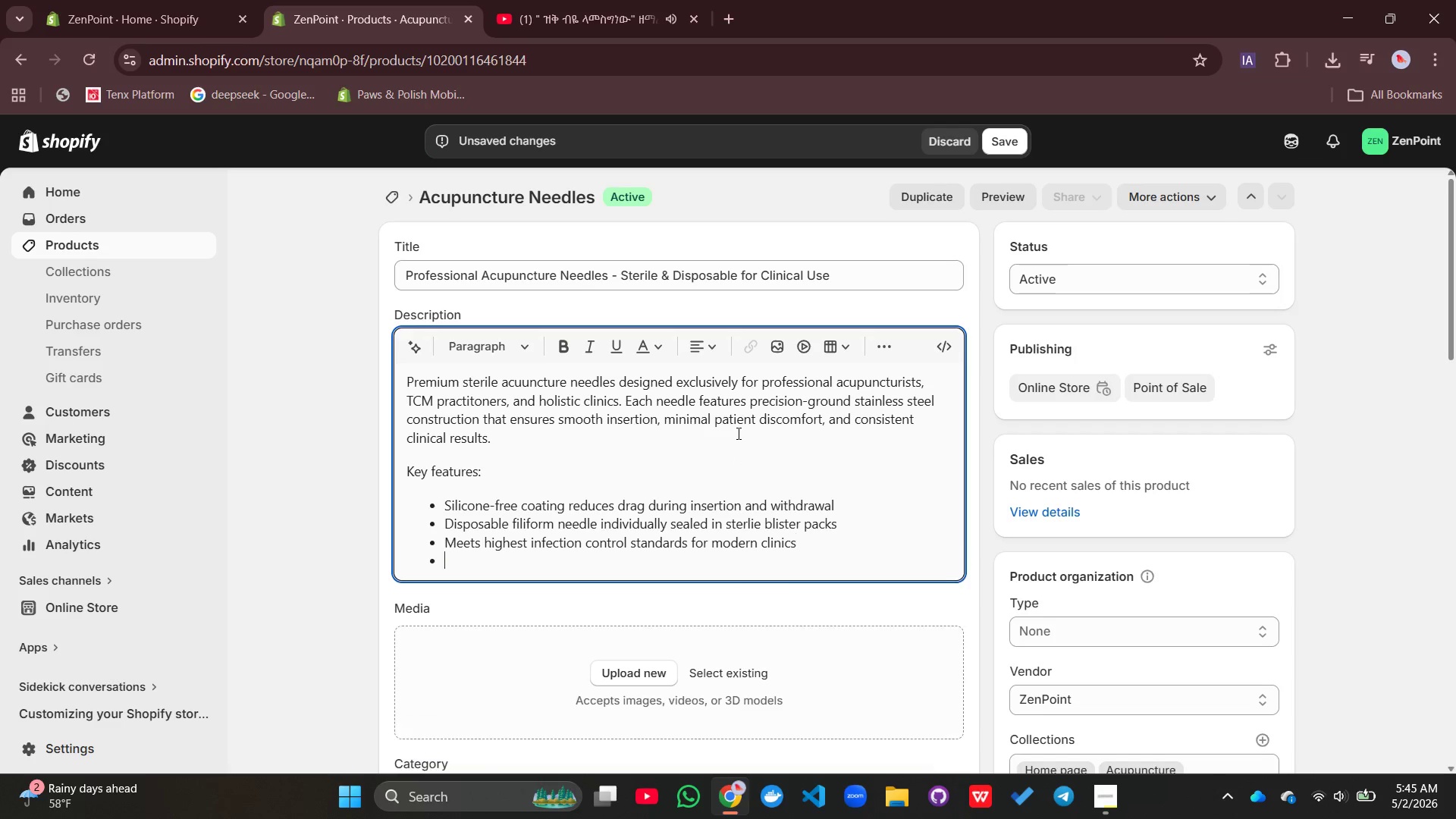 
key(Enter)
 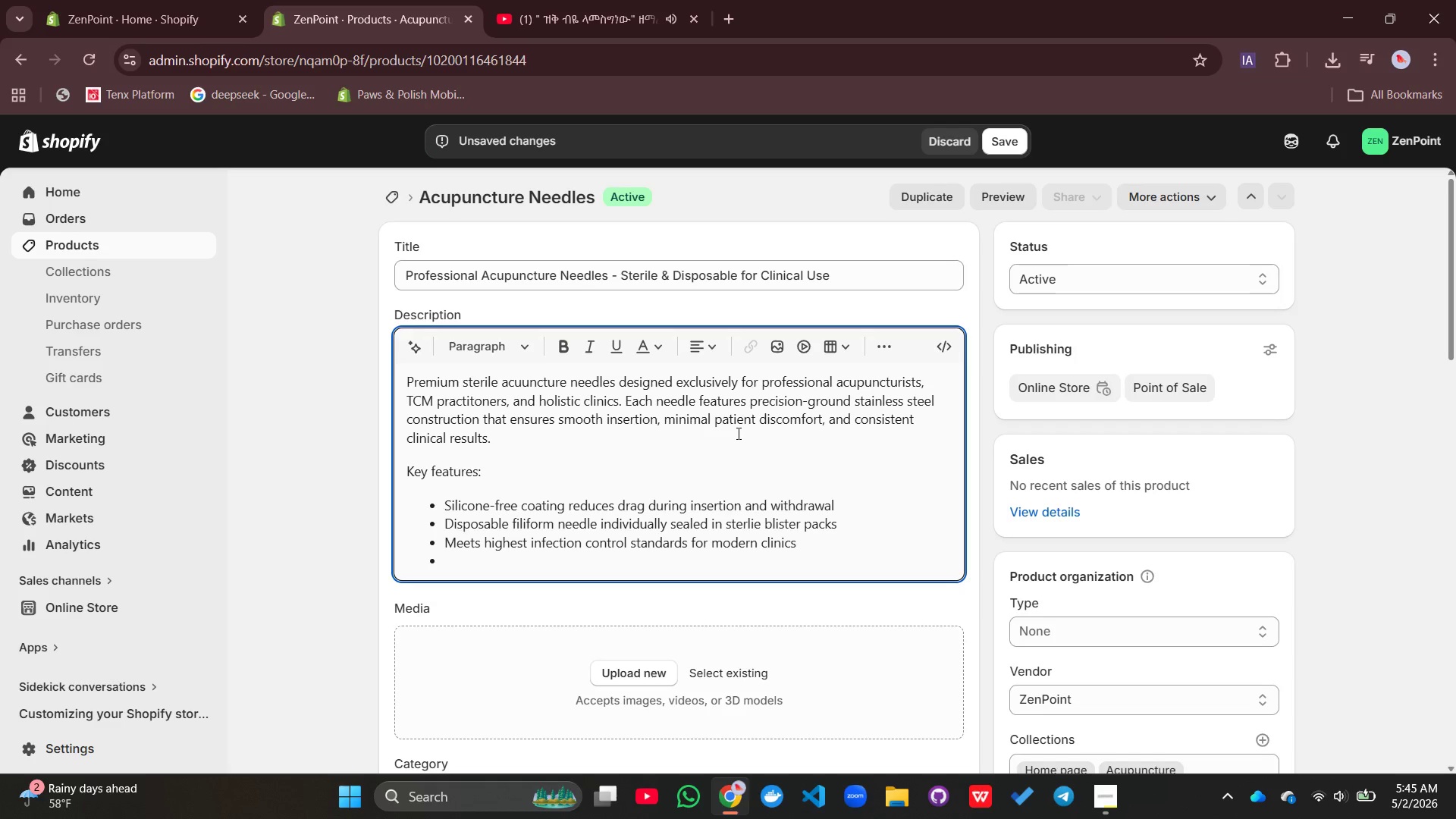 
wait(12.69)
 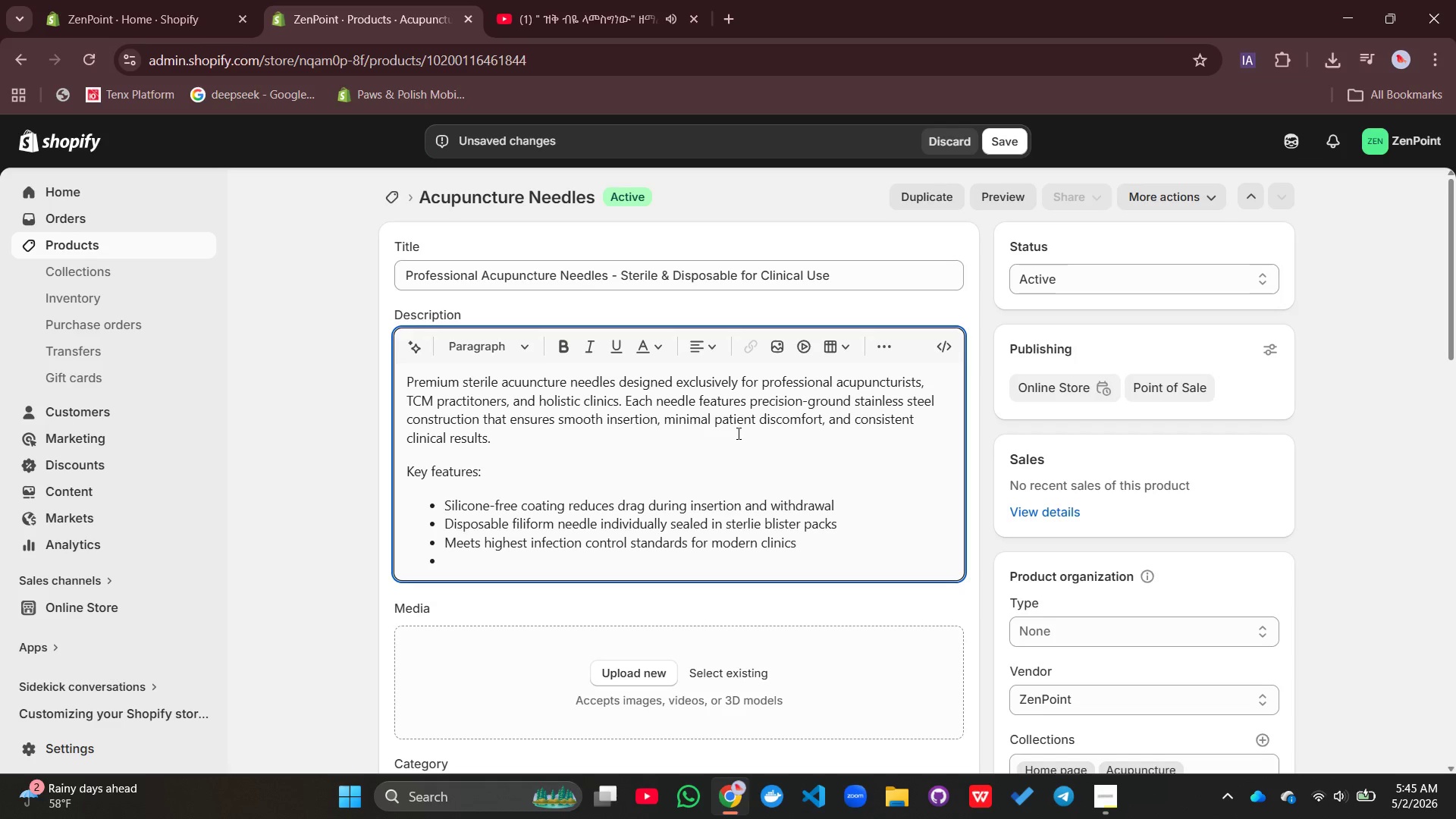 
type(Clinical A)
key(Backspace)
type(applications:)
 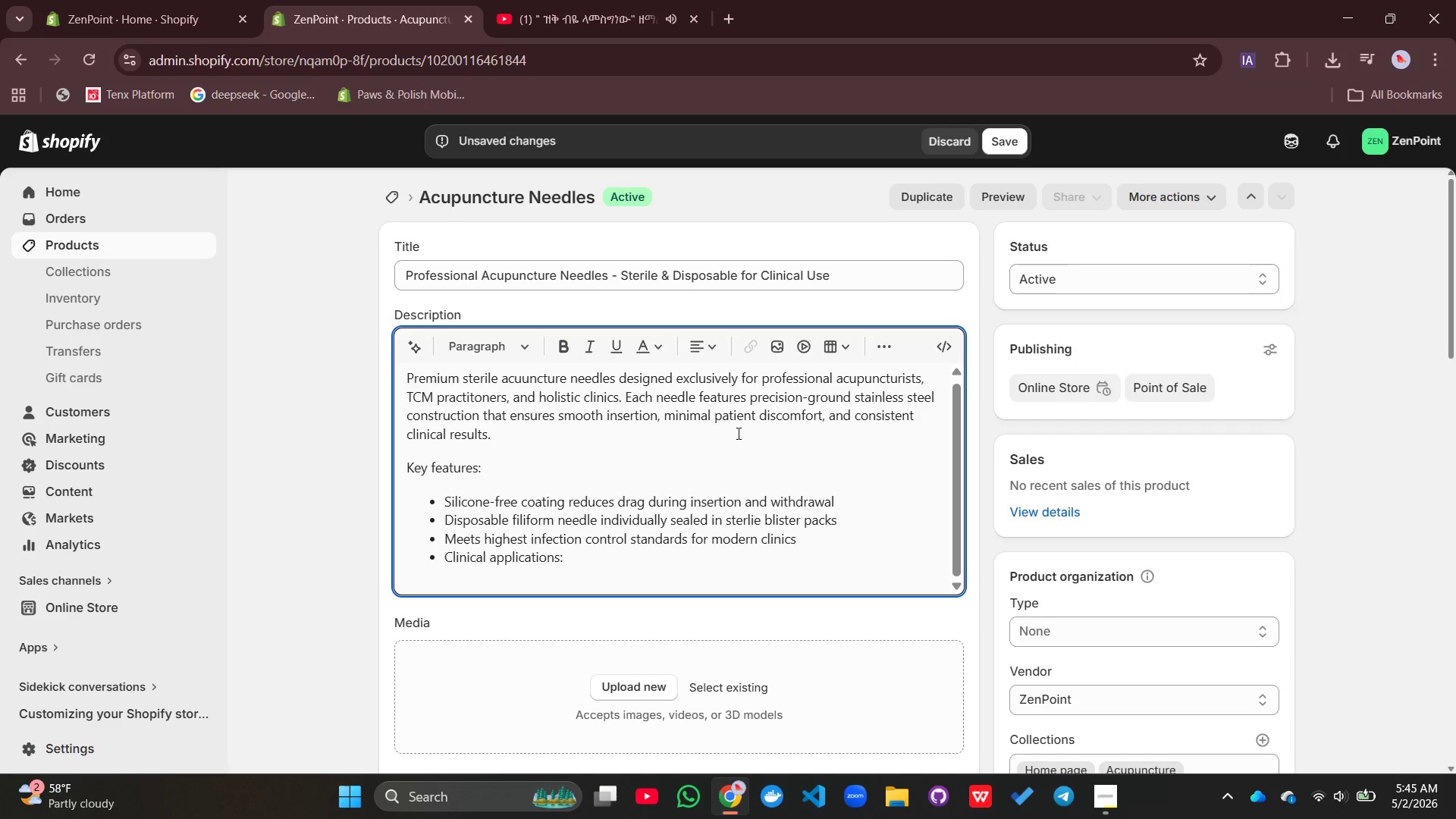 
key(Shift+Enter)
 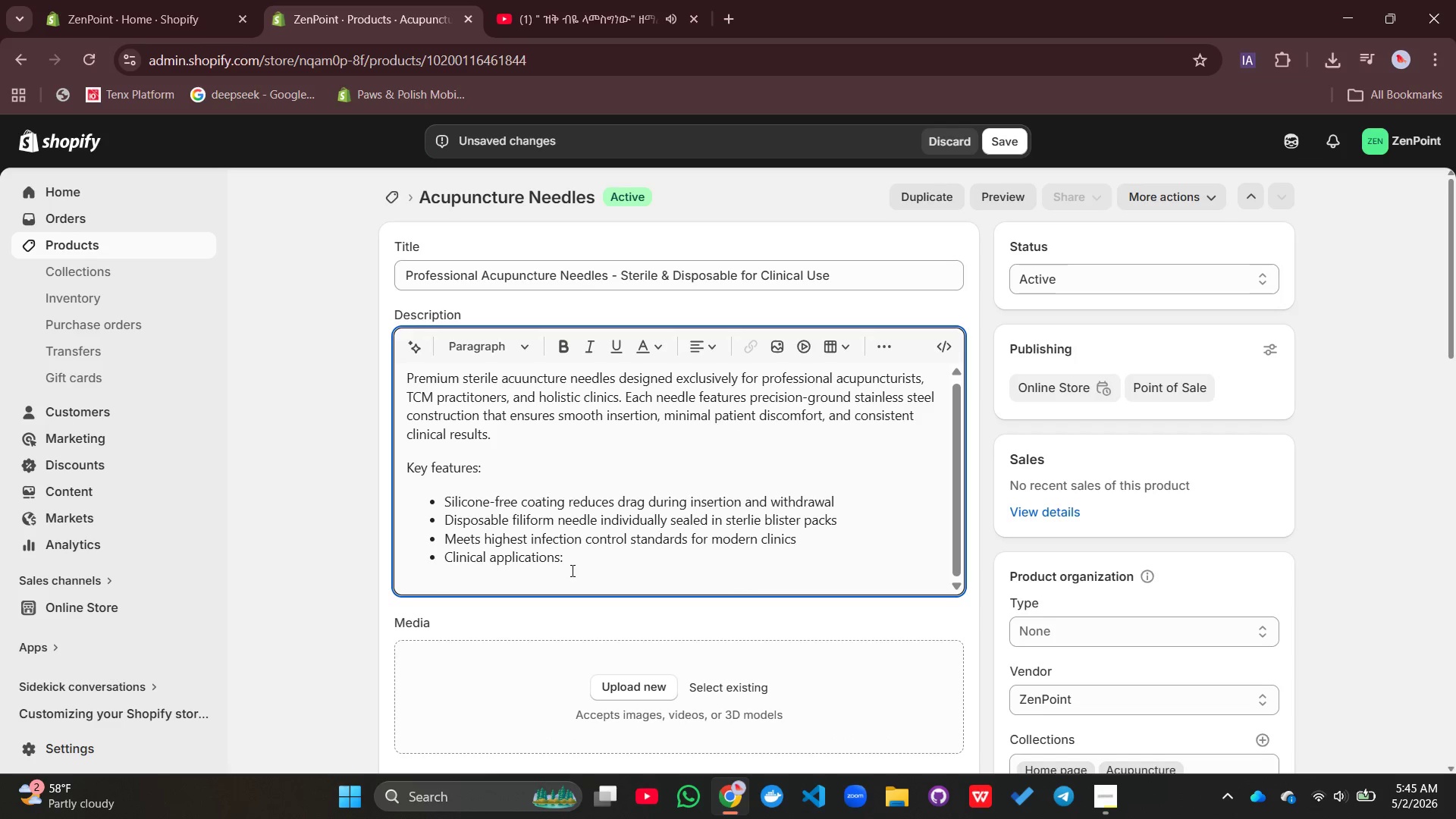 
left_click_drag(start_coordinate=[571, 570], to_coordinate=[441, 558])
 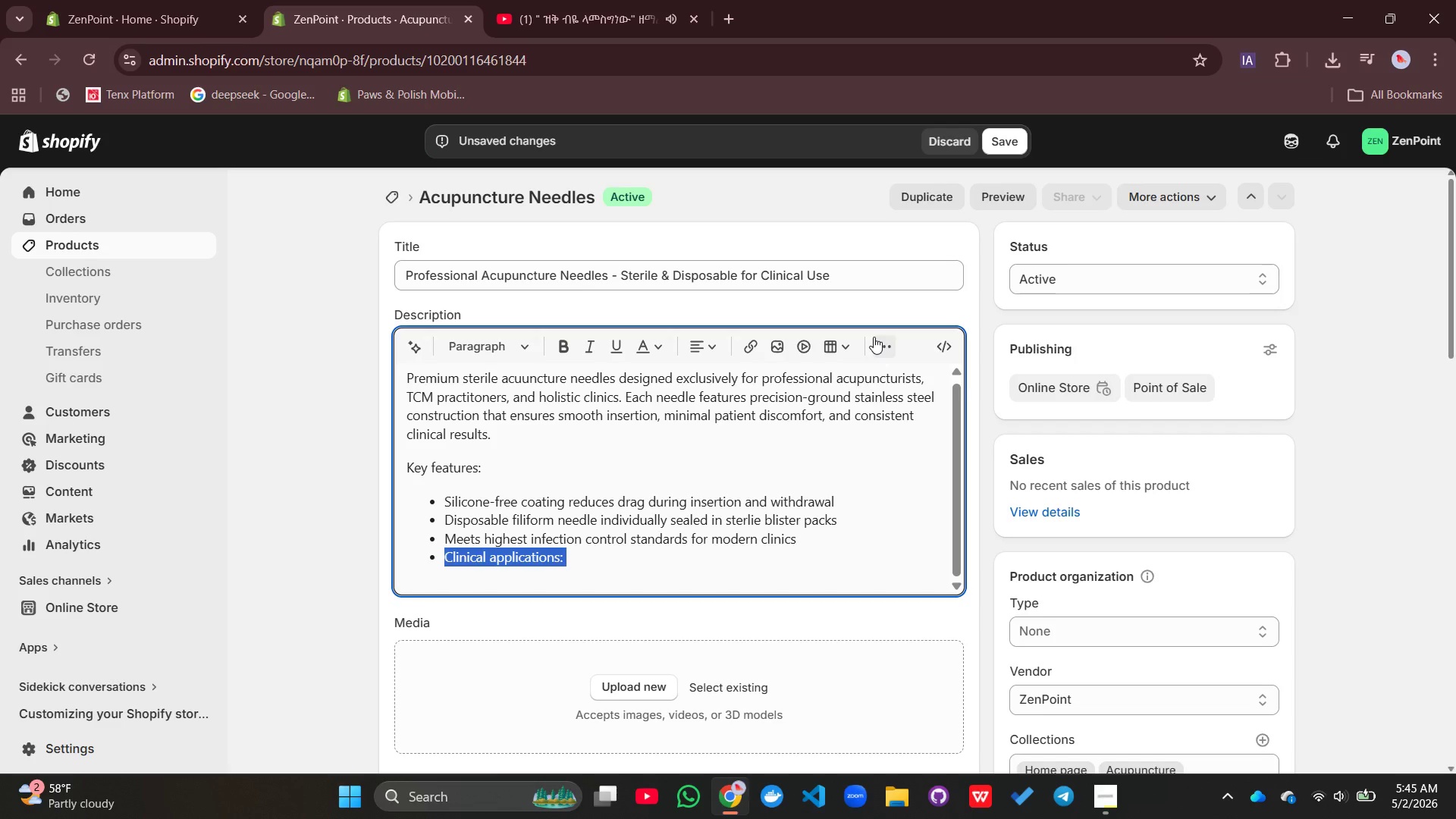 
left_click([874, 337])
 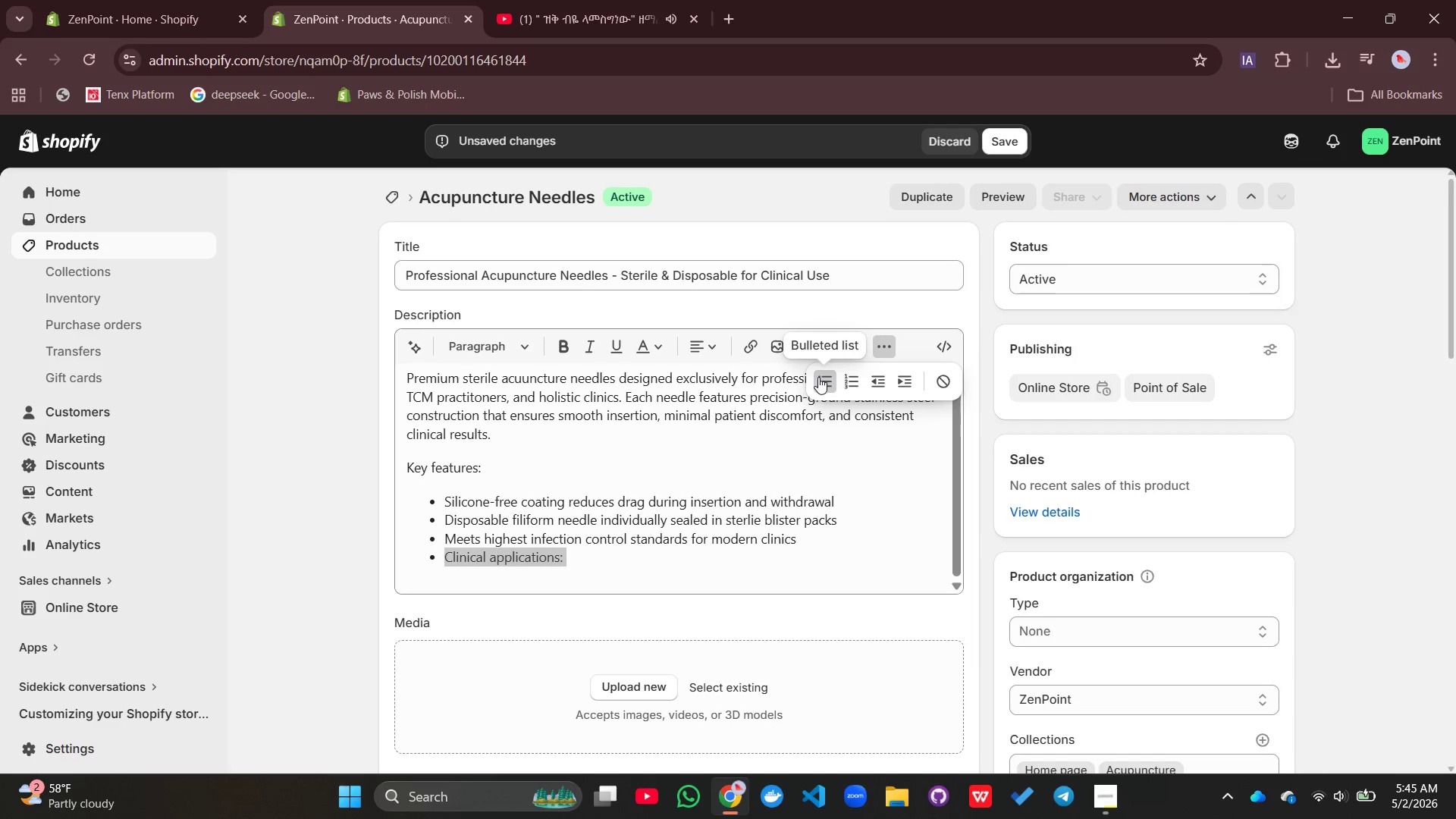 
left_click([818, 377])
 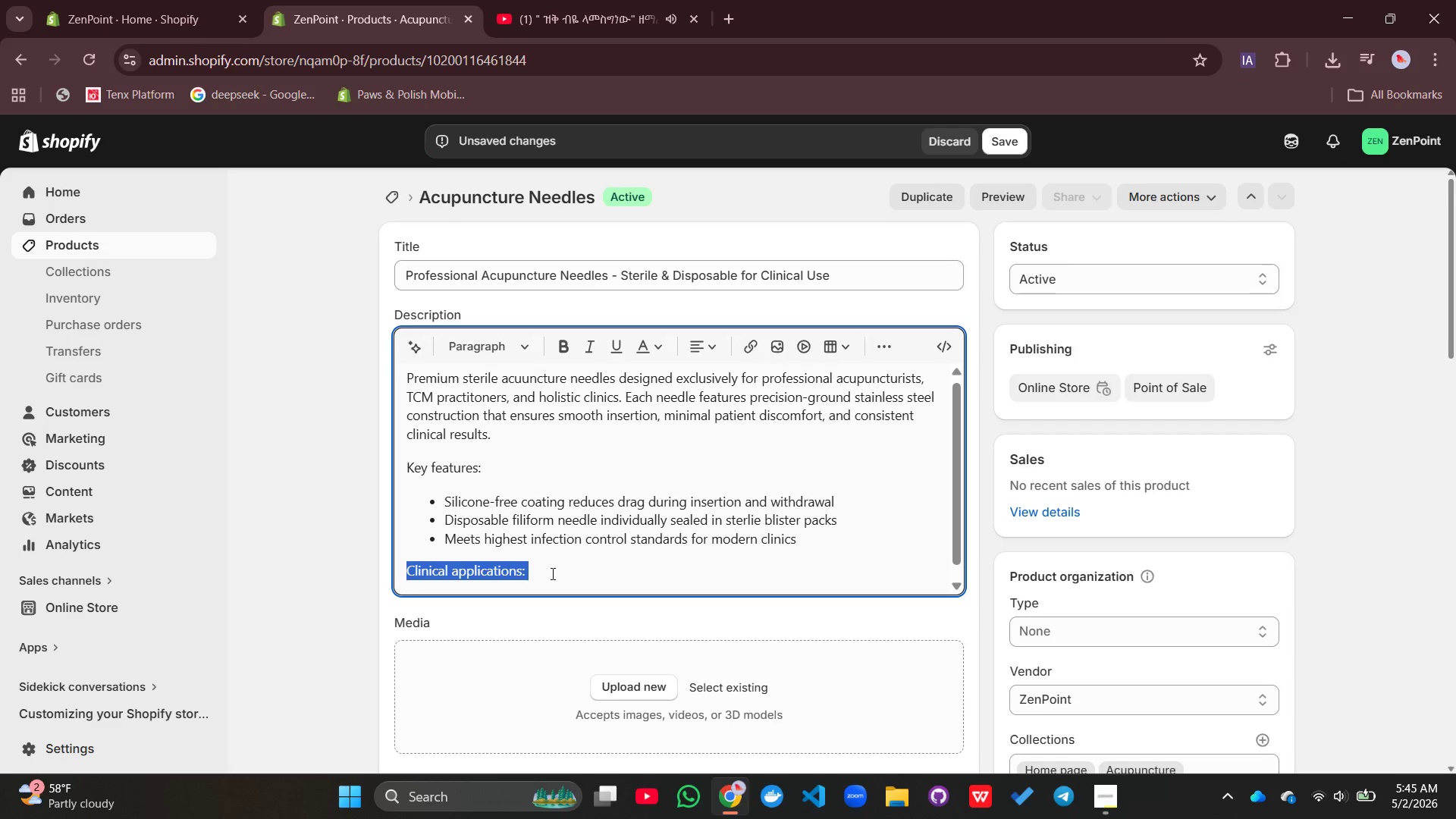 
left_click([551, 573])
 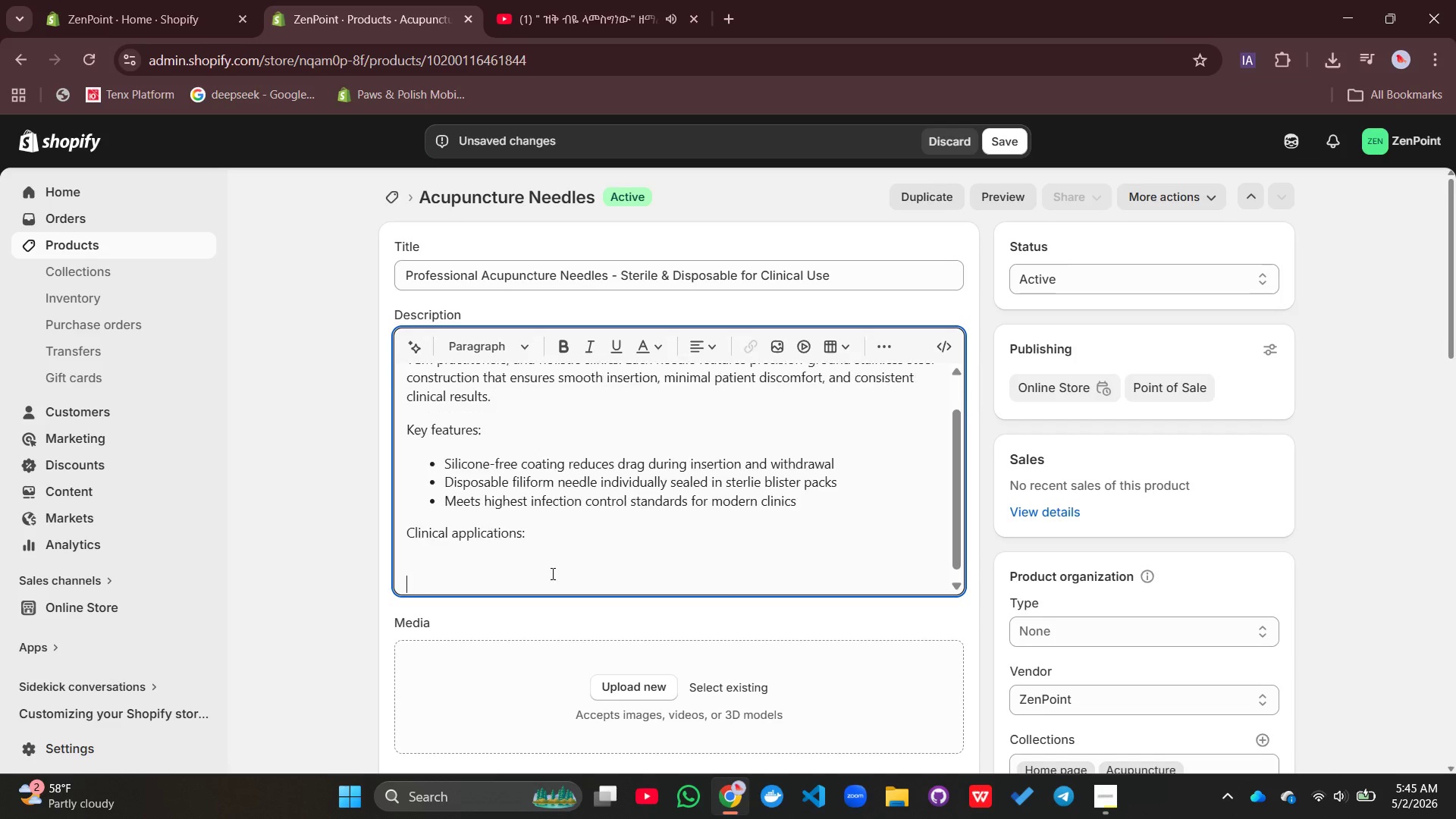 
key(Enter)
 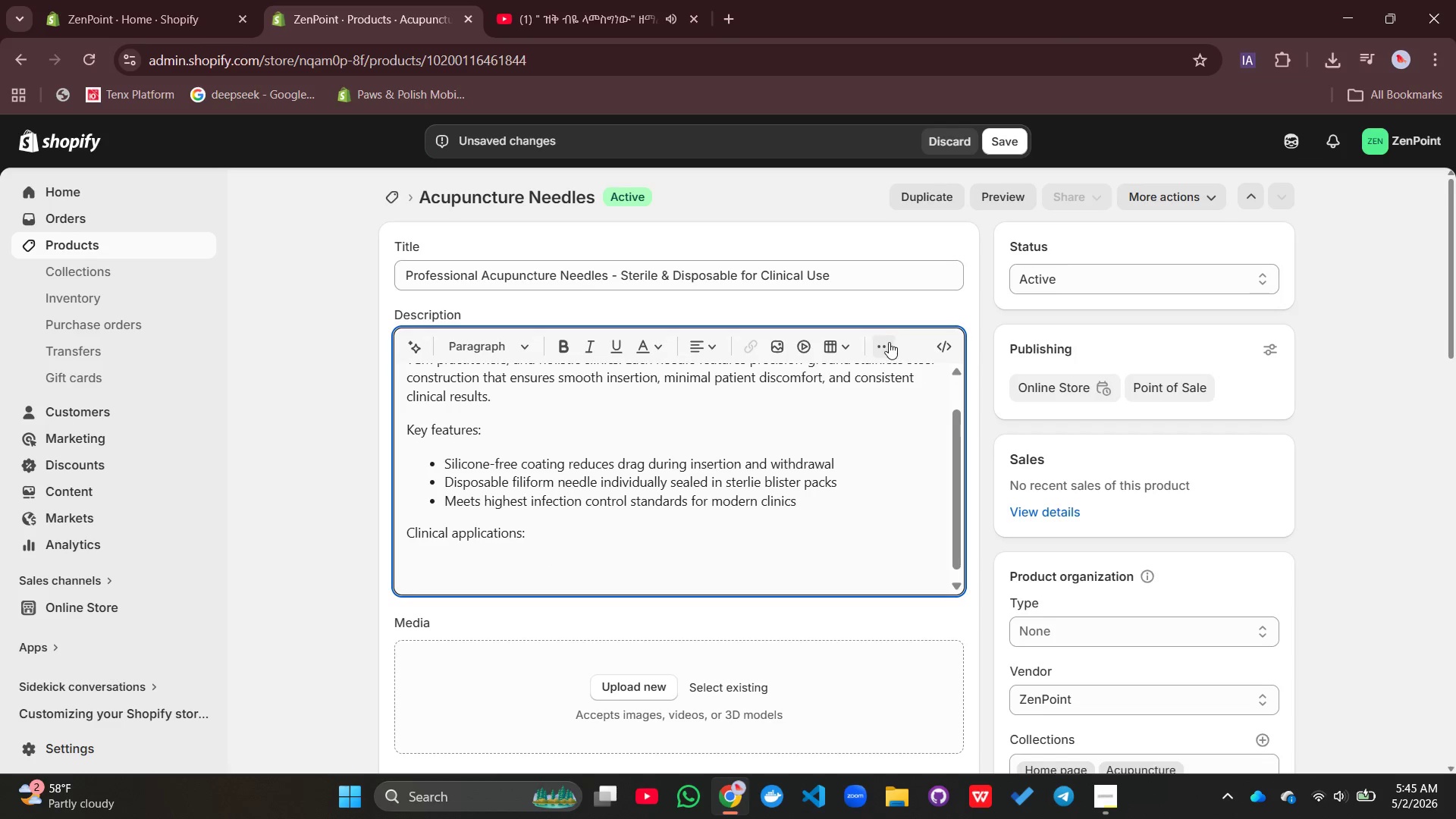 
left_click([889, 342])
 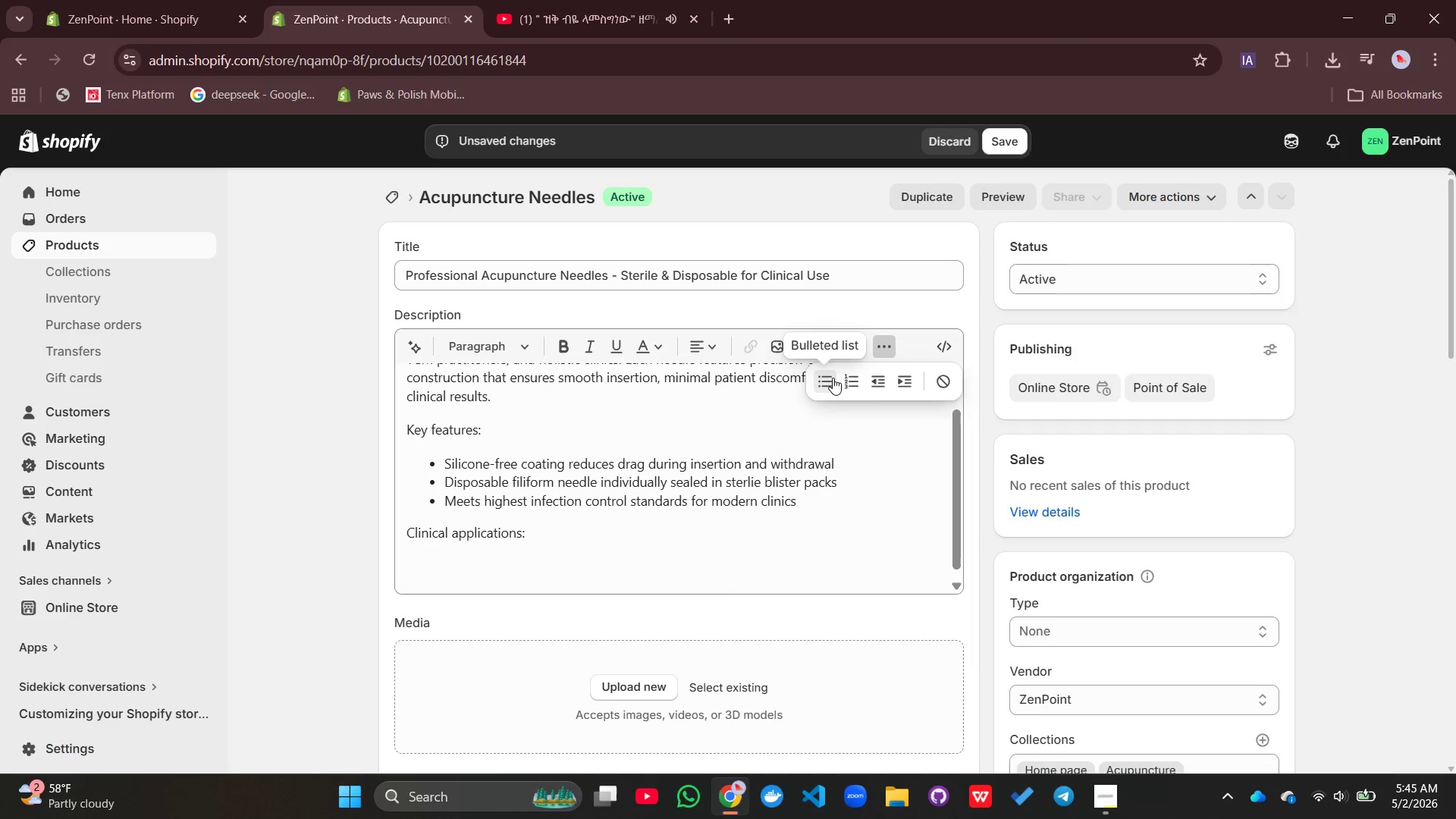 
left_click([833, 378])
 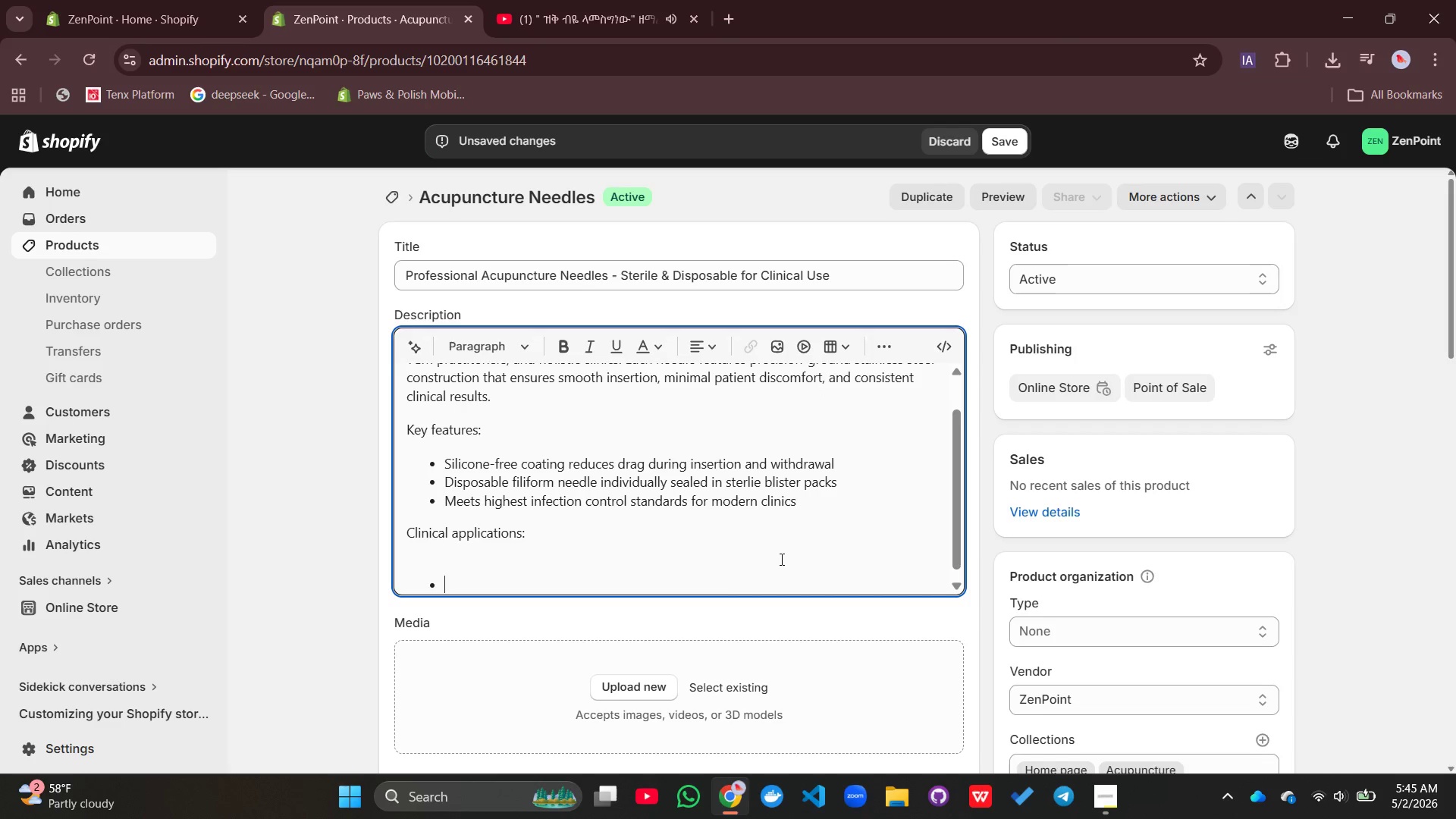 
type(Meridian mapping and pi)
key(Backspace)
type(oint location)
 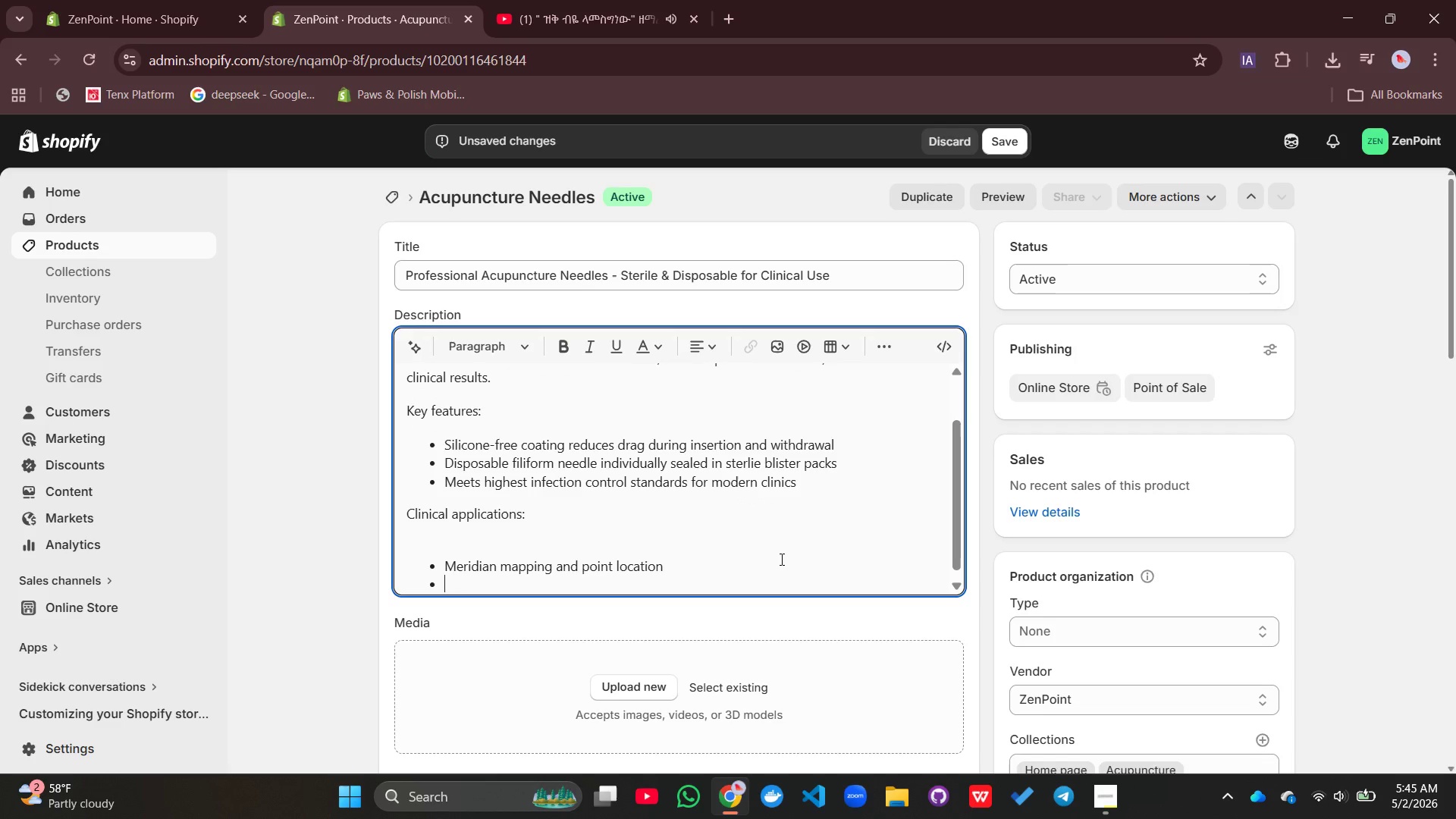 
key(Enter)
 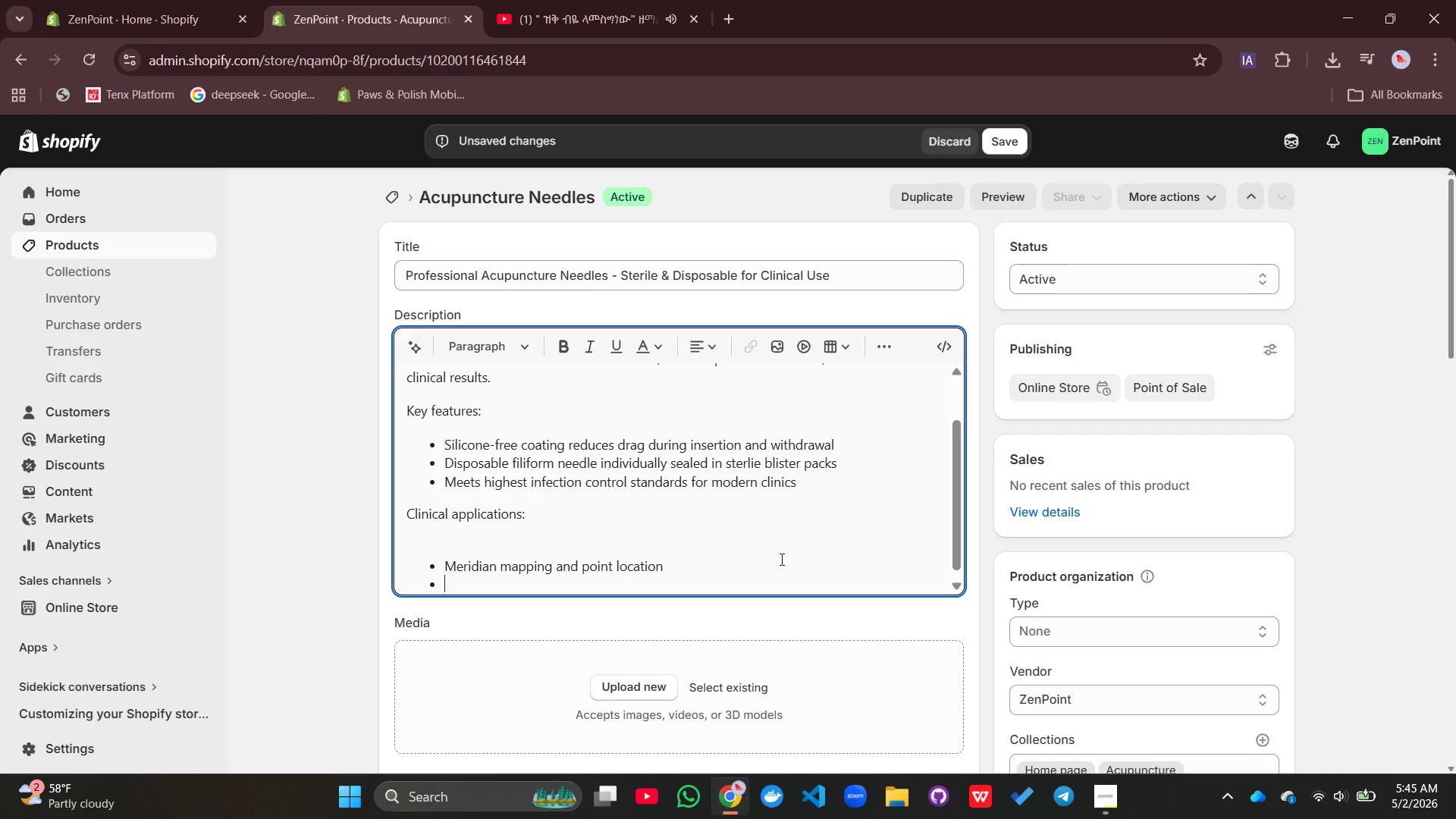 
type(Trigge)
 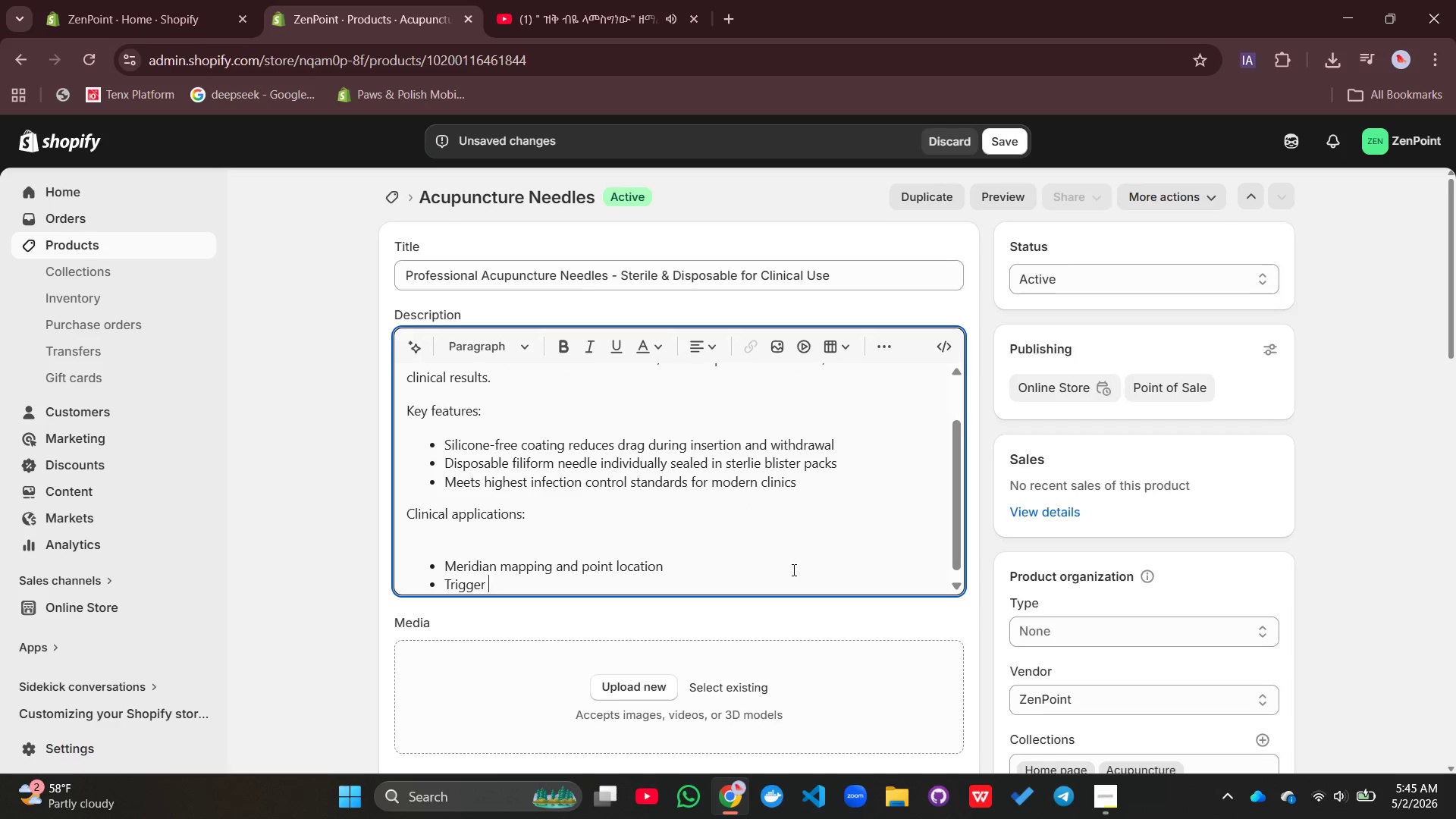 
type(r point therapy for muscle knots)
 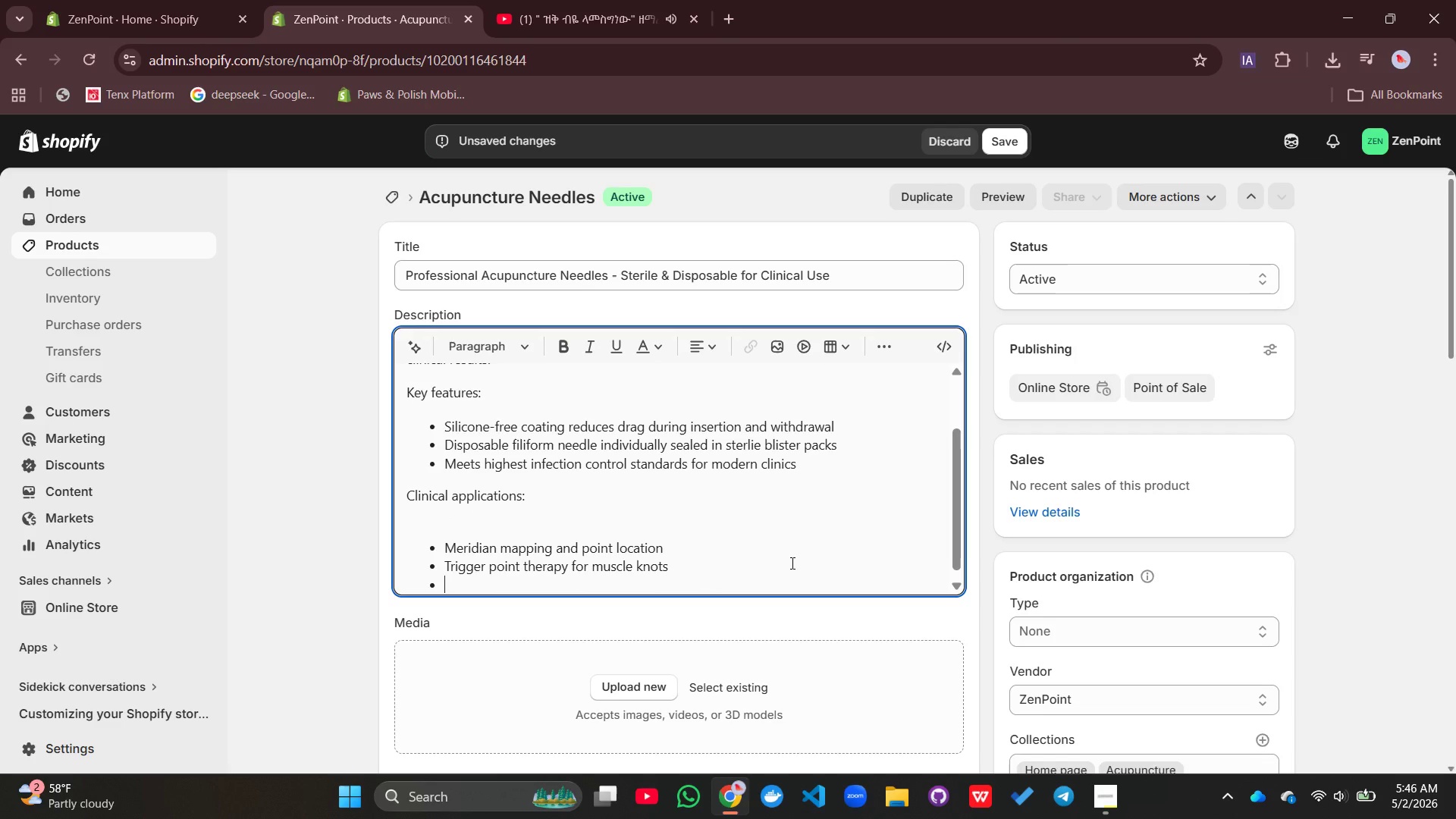 
key(Enter)
 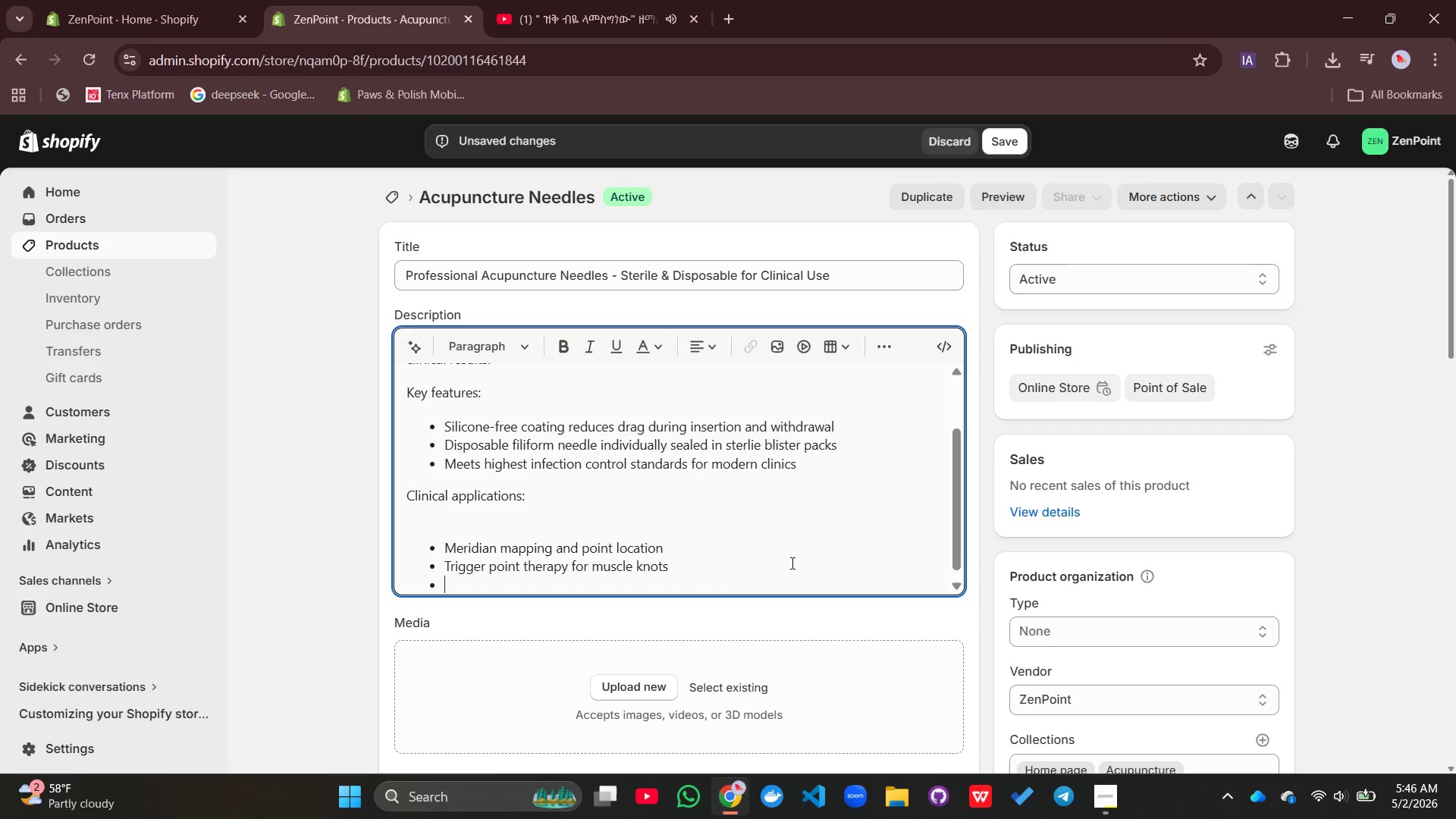 
type(Elce)
key(Backspace)
key(Backspace)
type(ectri)
key(Backspace)
type(o-acupuncture )
 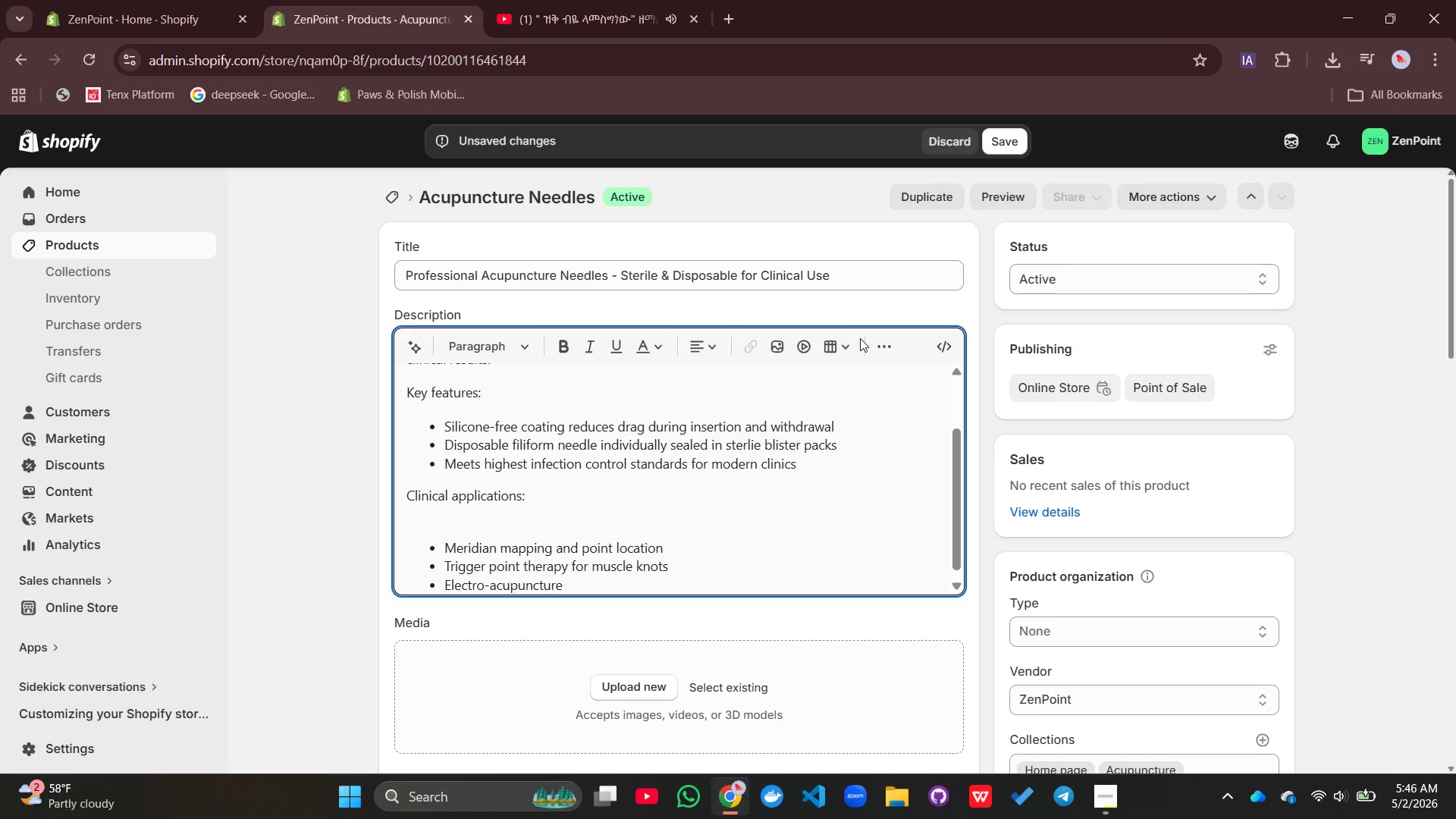 
type(forr )
key(Backspace)
key(Backspace)
type( neirological )
 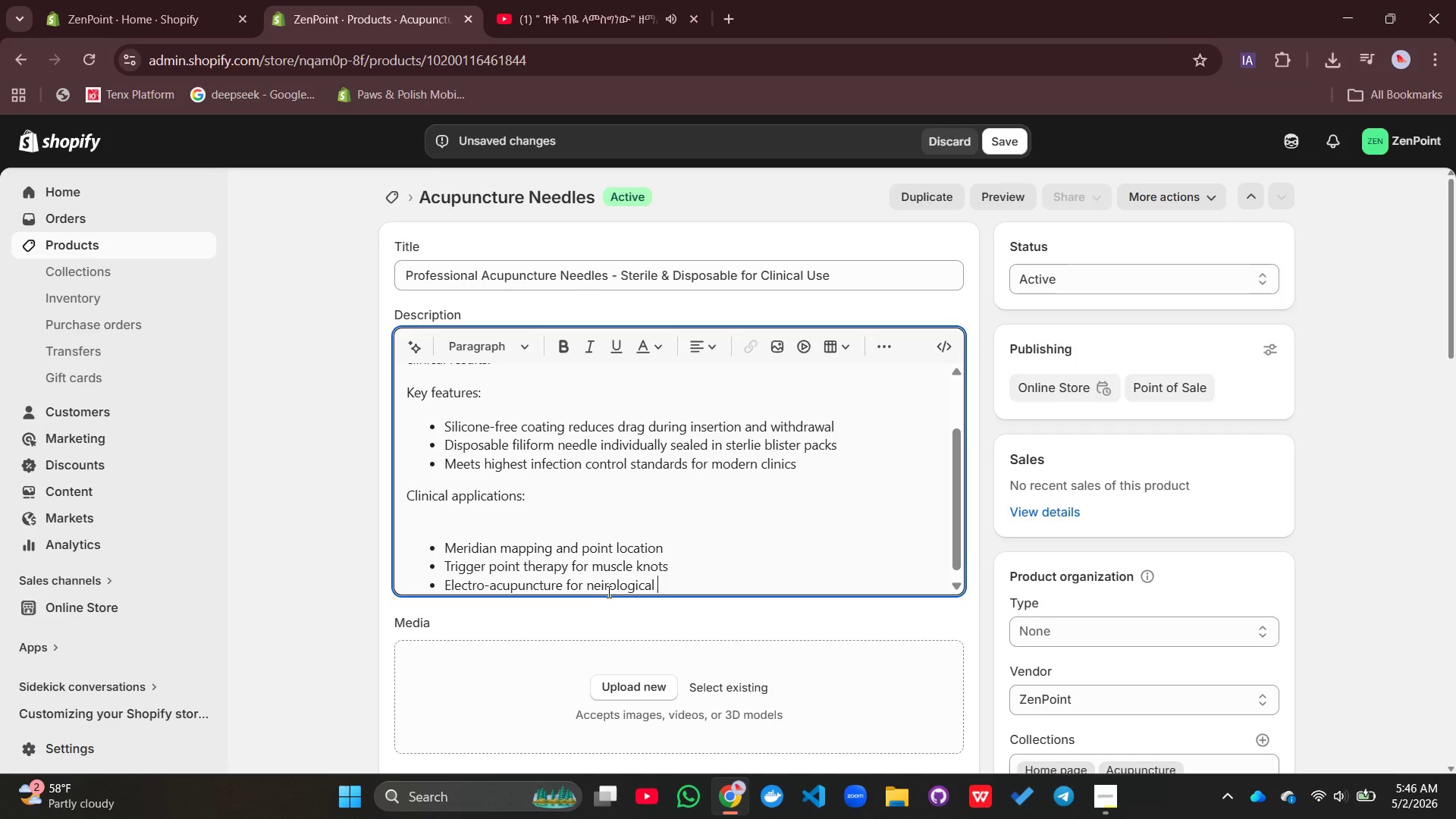 
left_click([603, 588])
 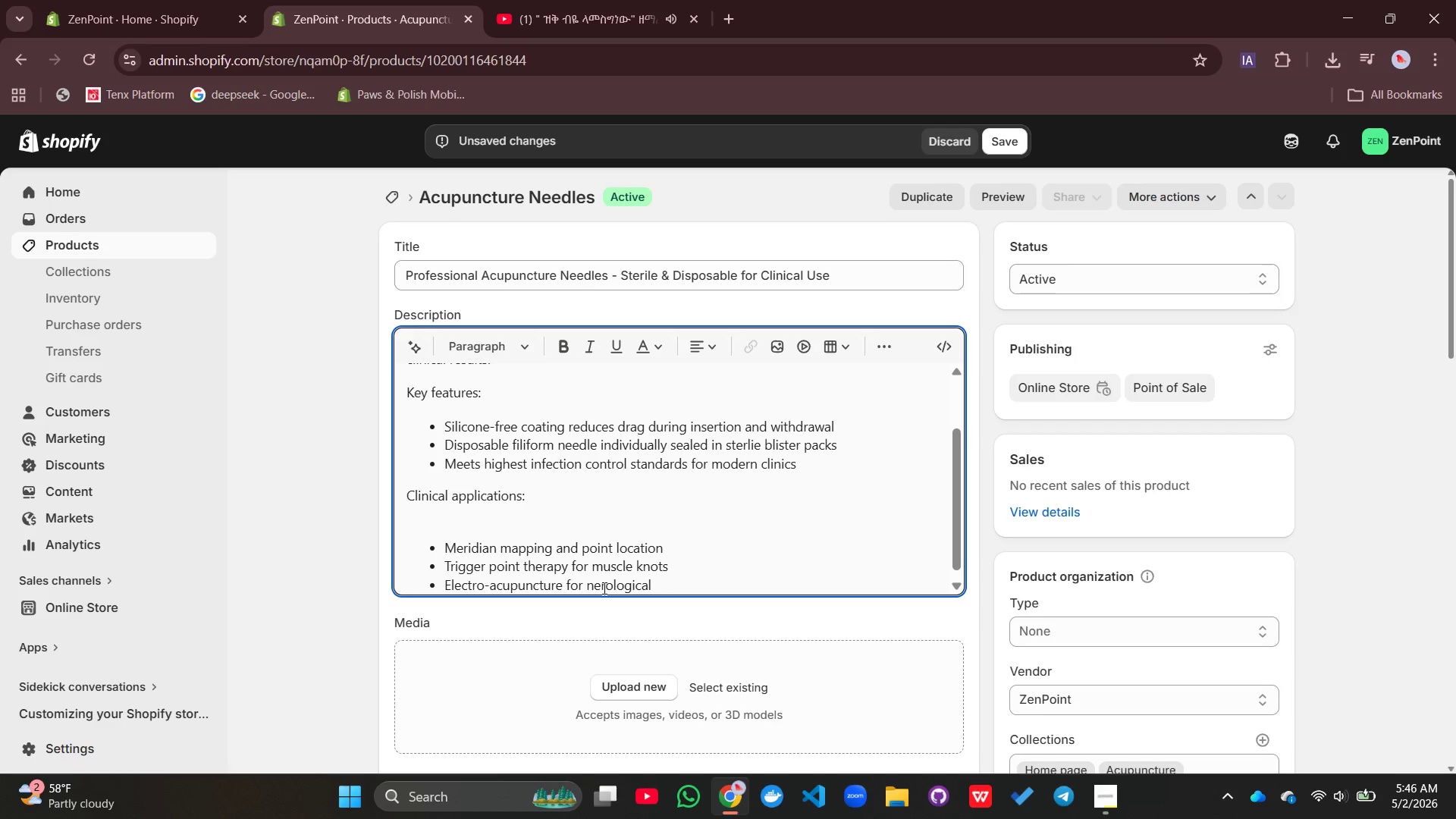 
key(Backspace)
 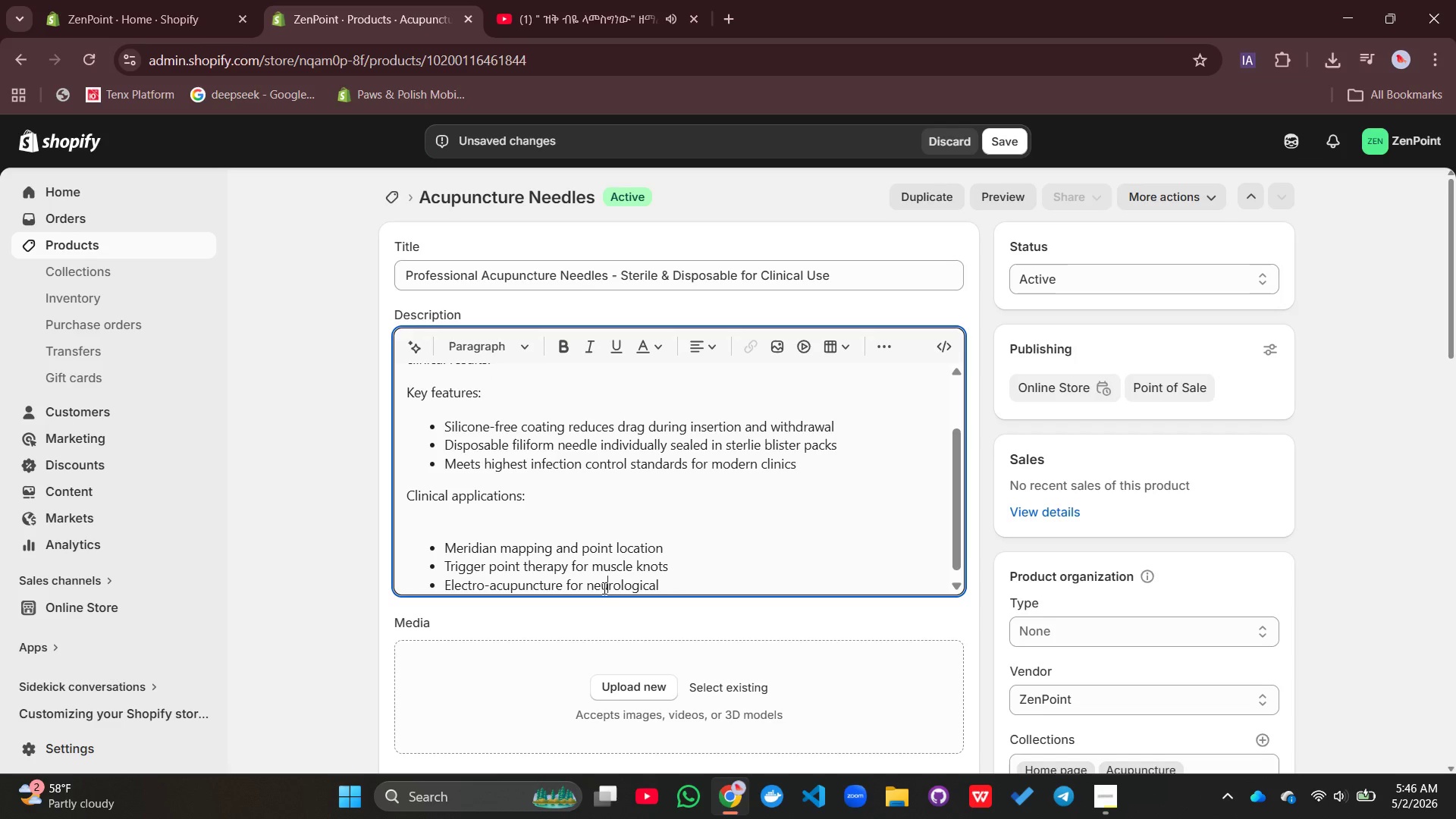 
key(U)
 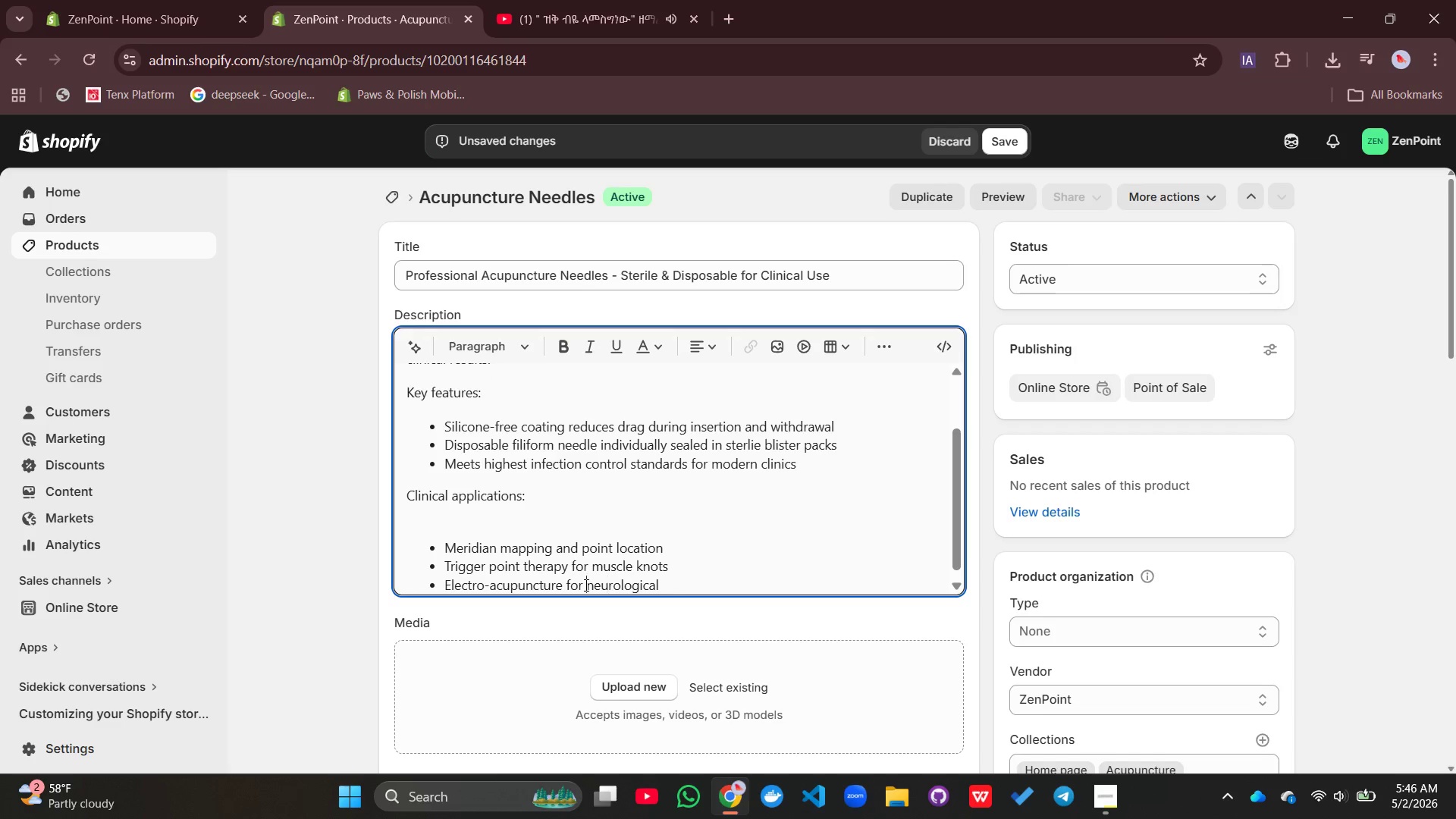 
left_click([585, 585])
 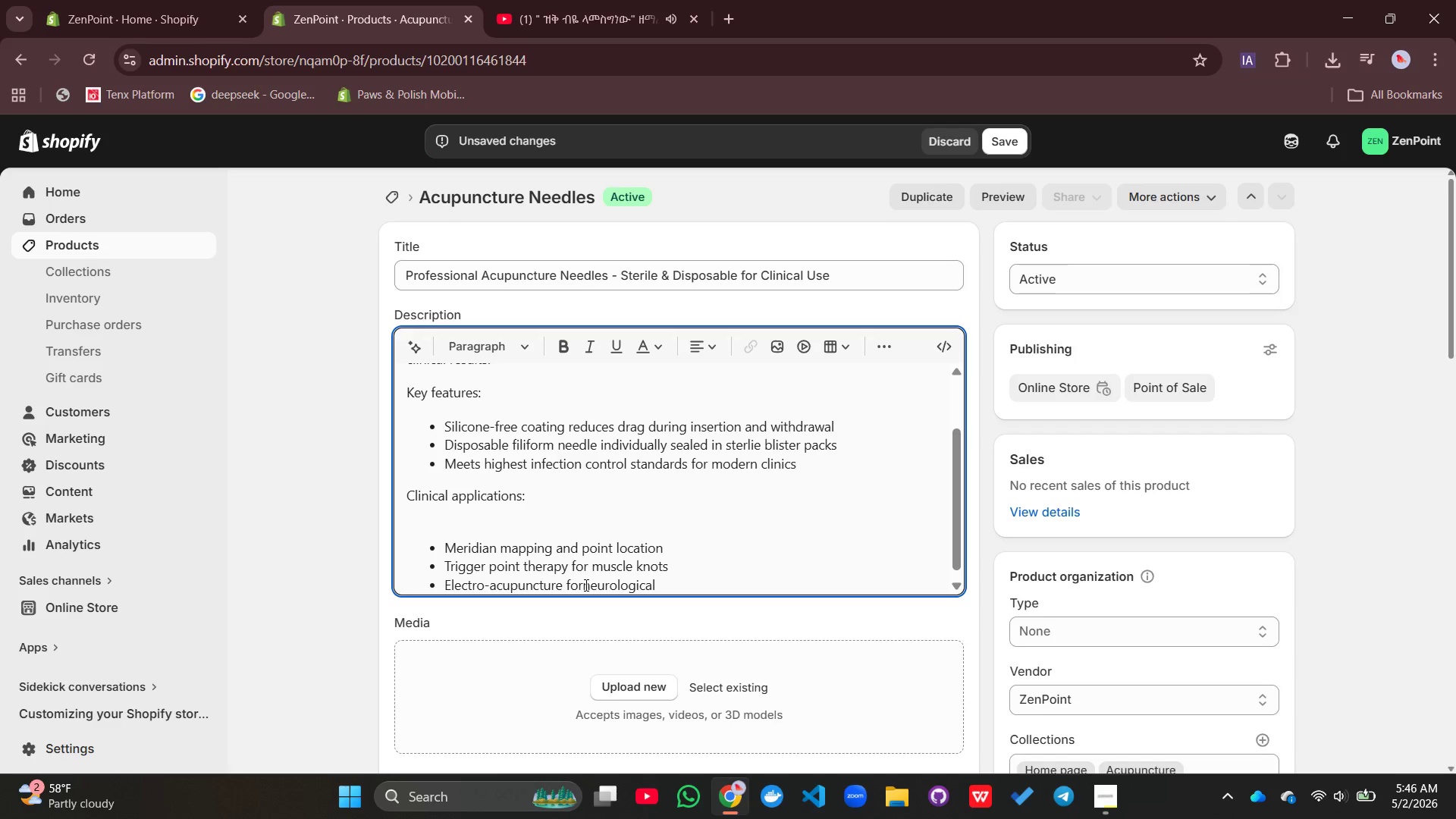 
key(Backspace)
 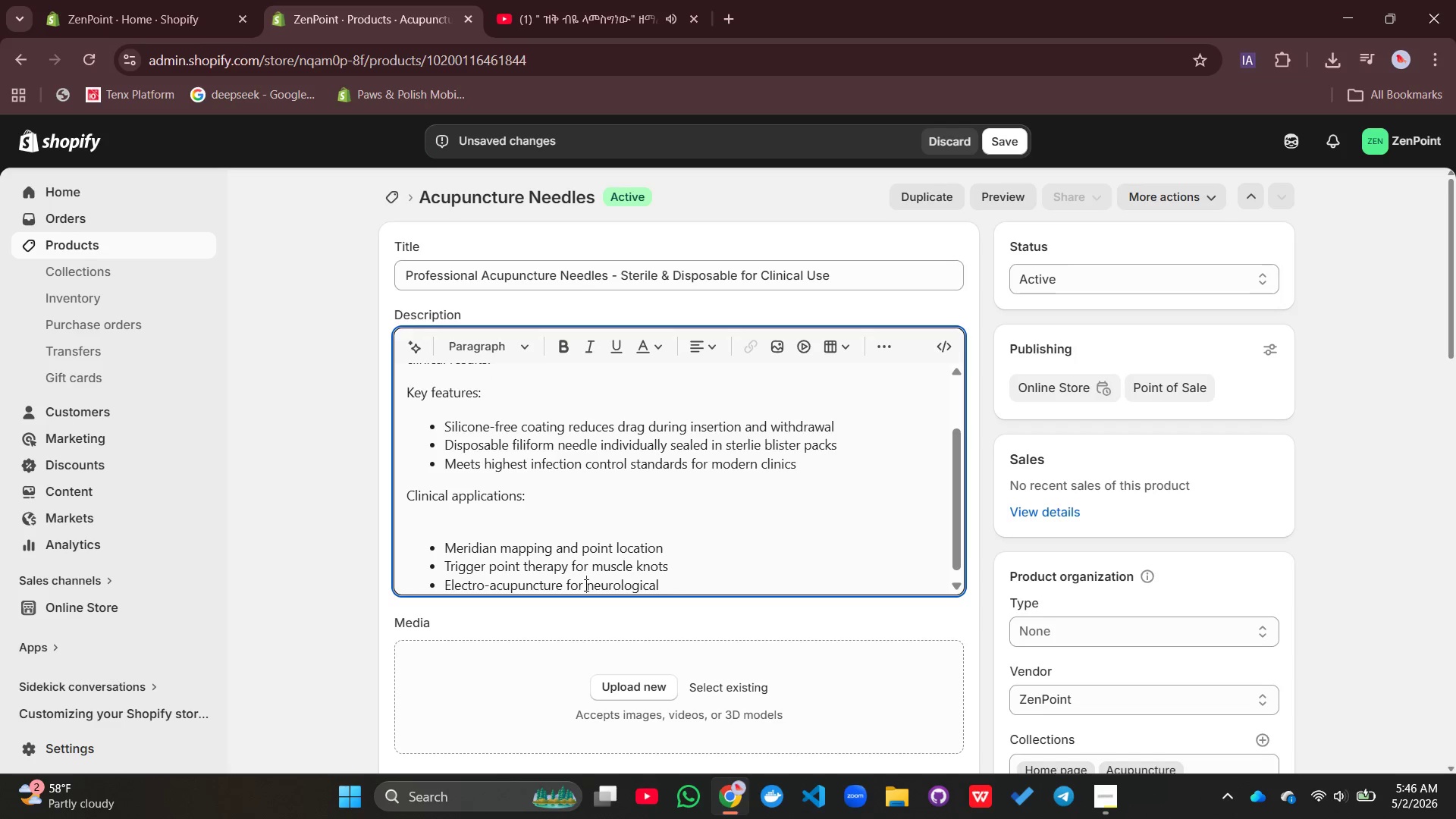 
key(Space)
 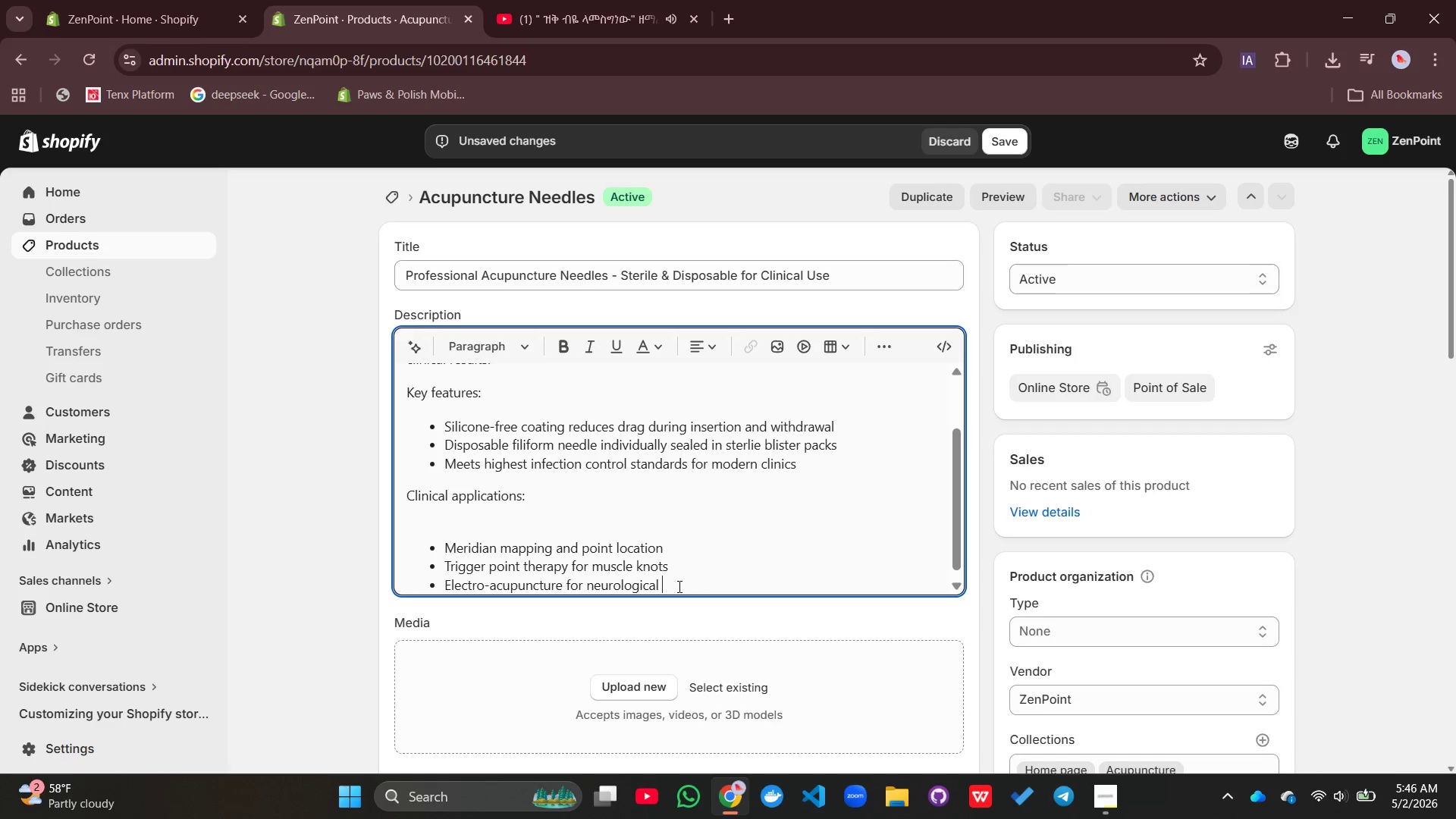 
left_click([678, 586])
 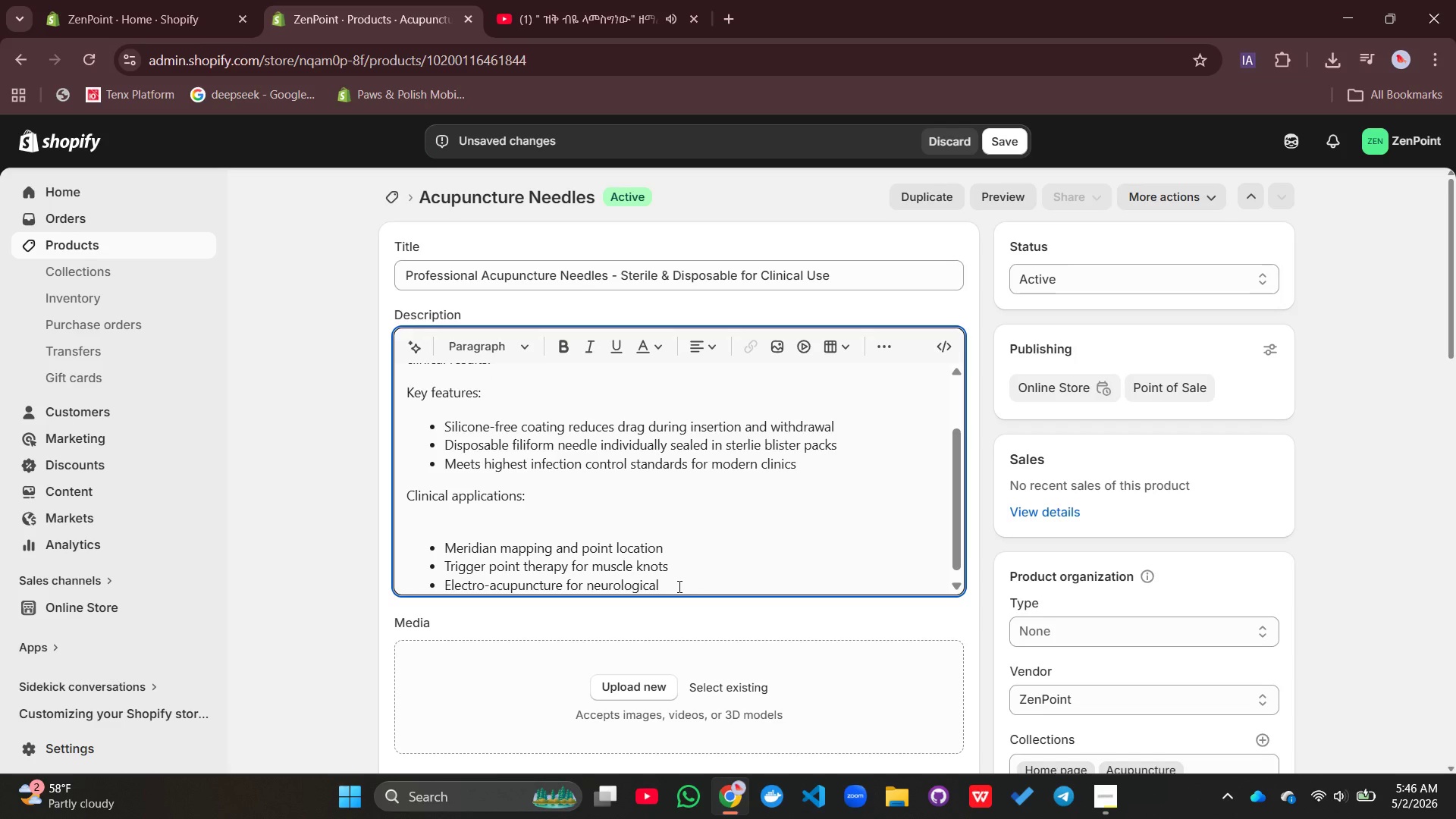 
type(consditions)
 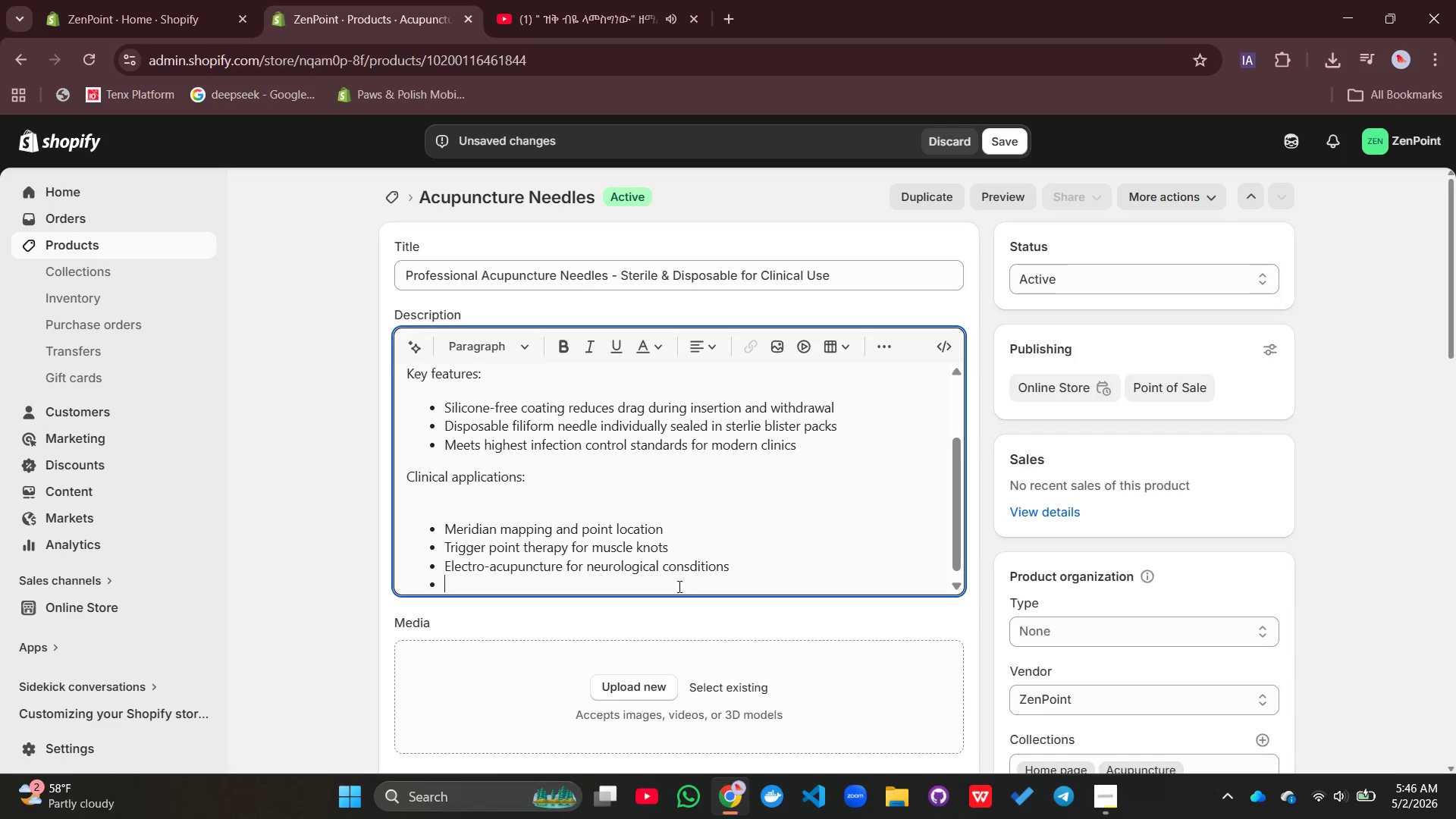 
key(Enter)
 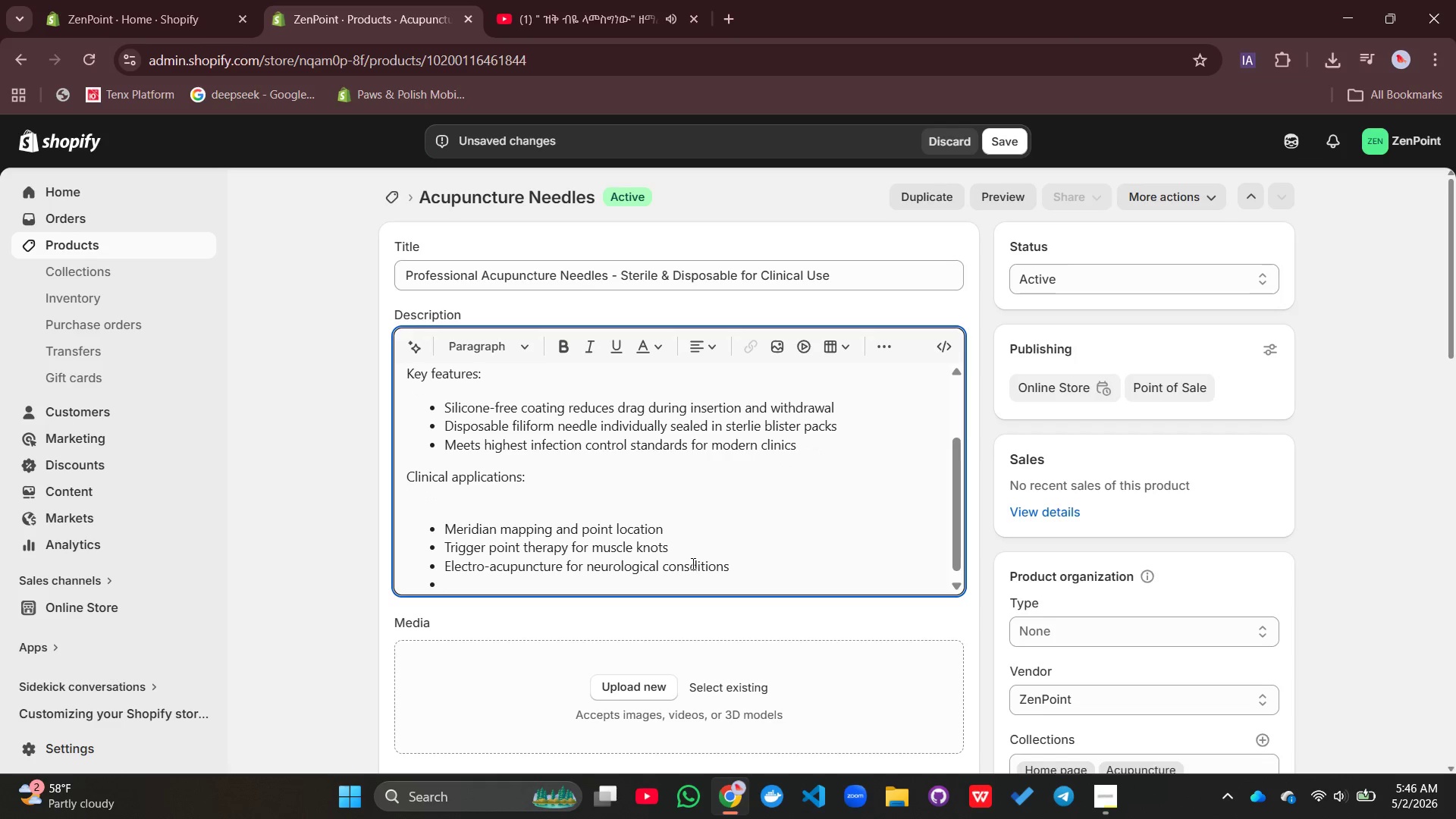 
left_click([692, 563])
 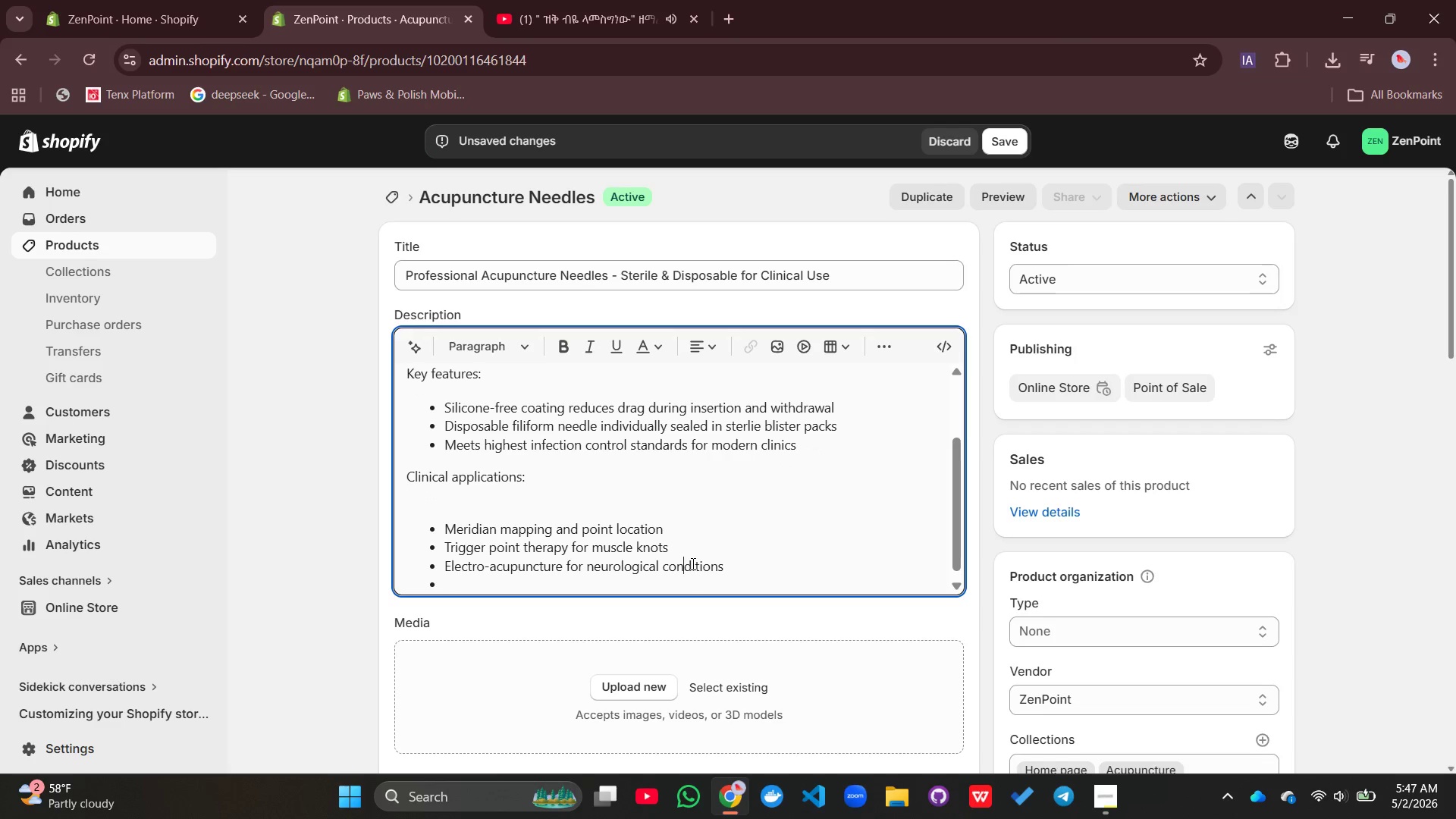 
key(Backspace)
 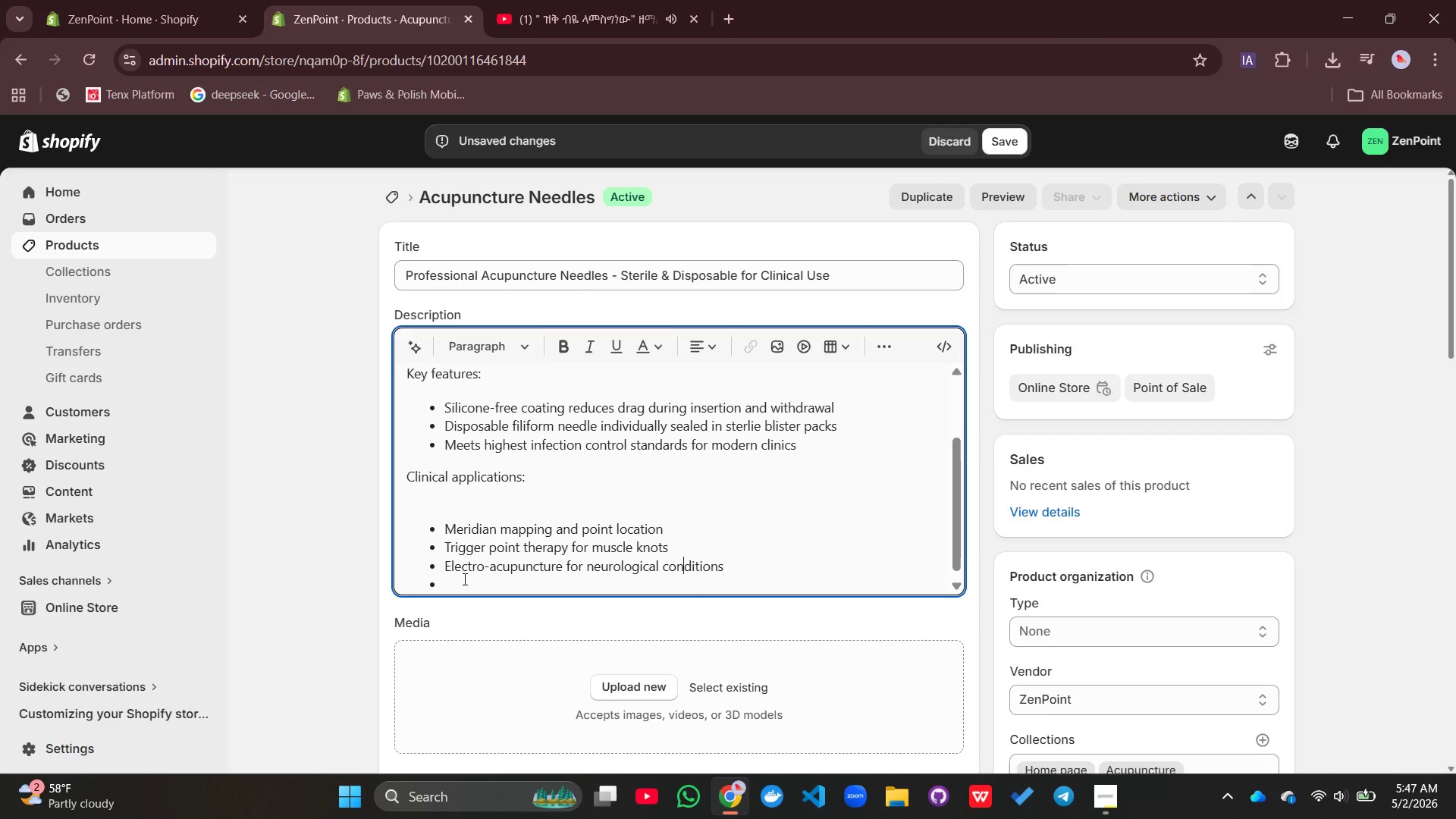 
left_click([463, 579])
 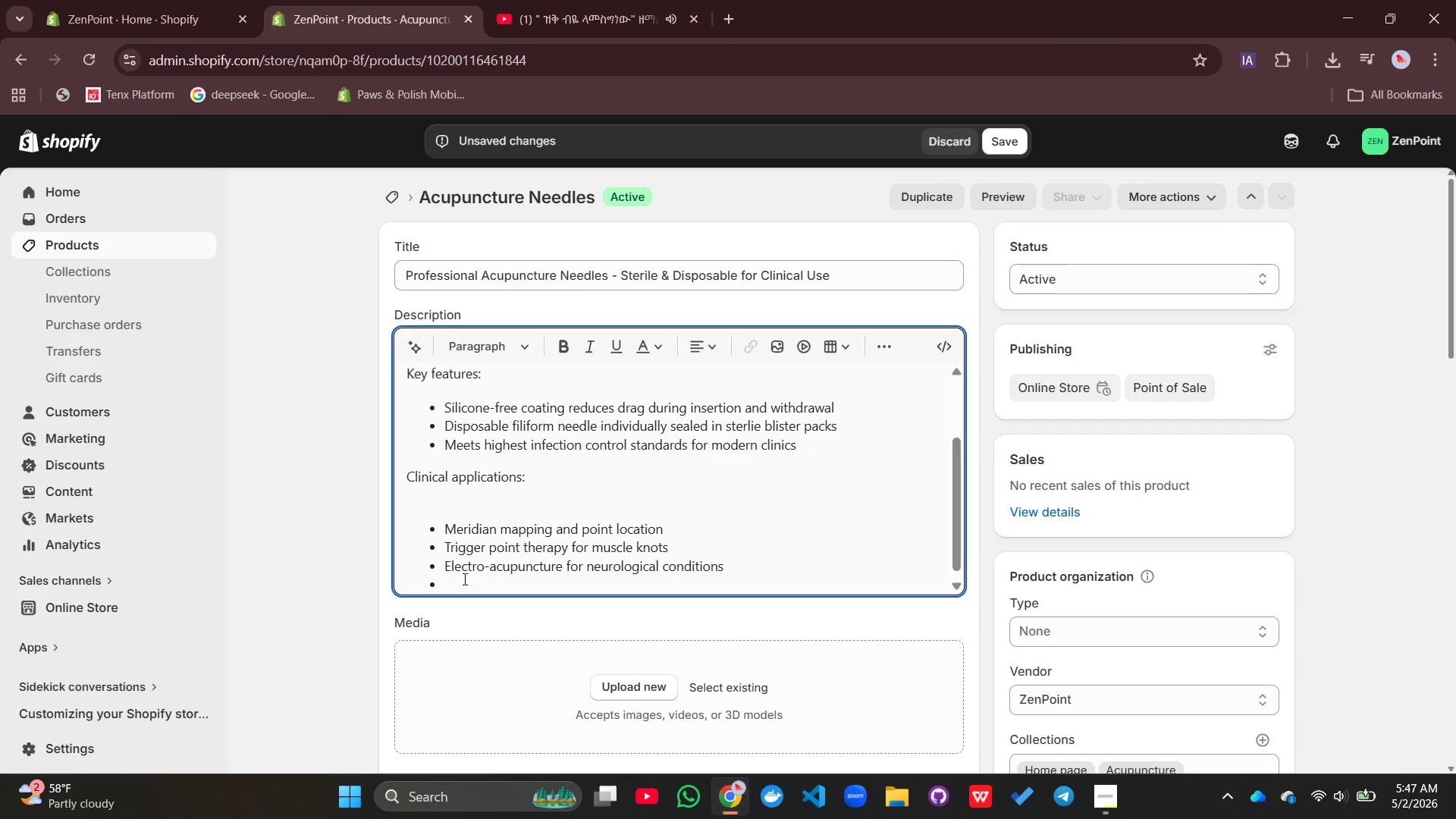 
hold_key(key=ShiftLeft, duration=0.52)
 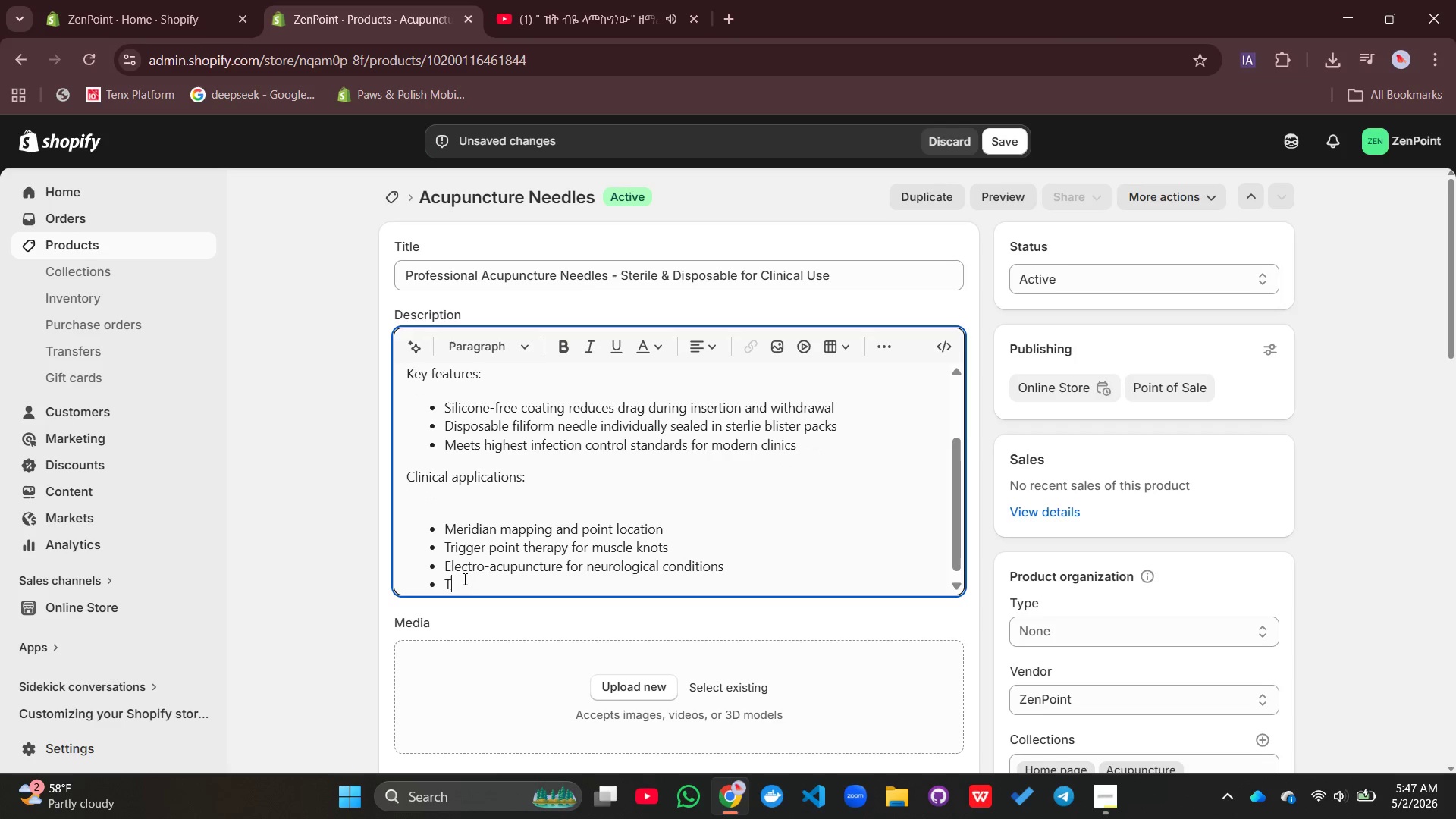 
type(Traditional full0)
key(Backspace)
type(-body balancing)
 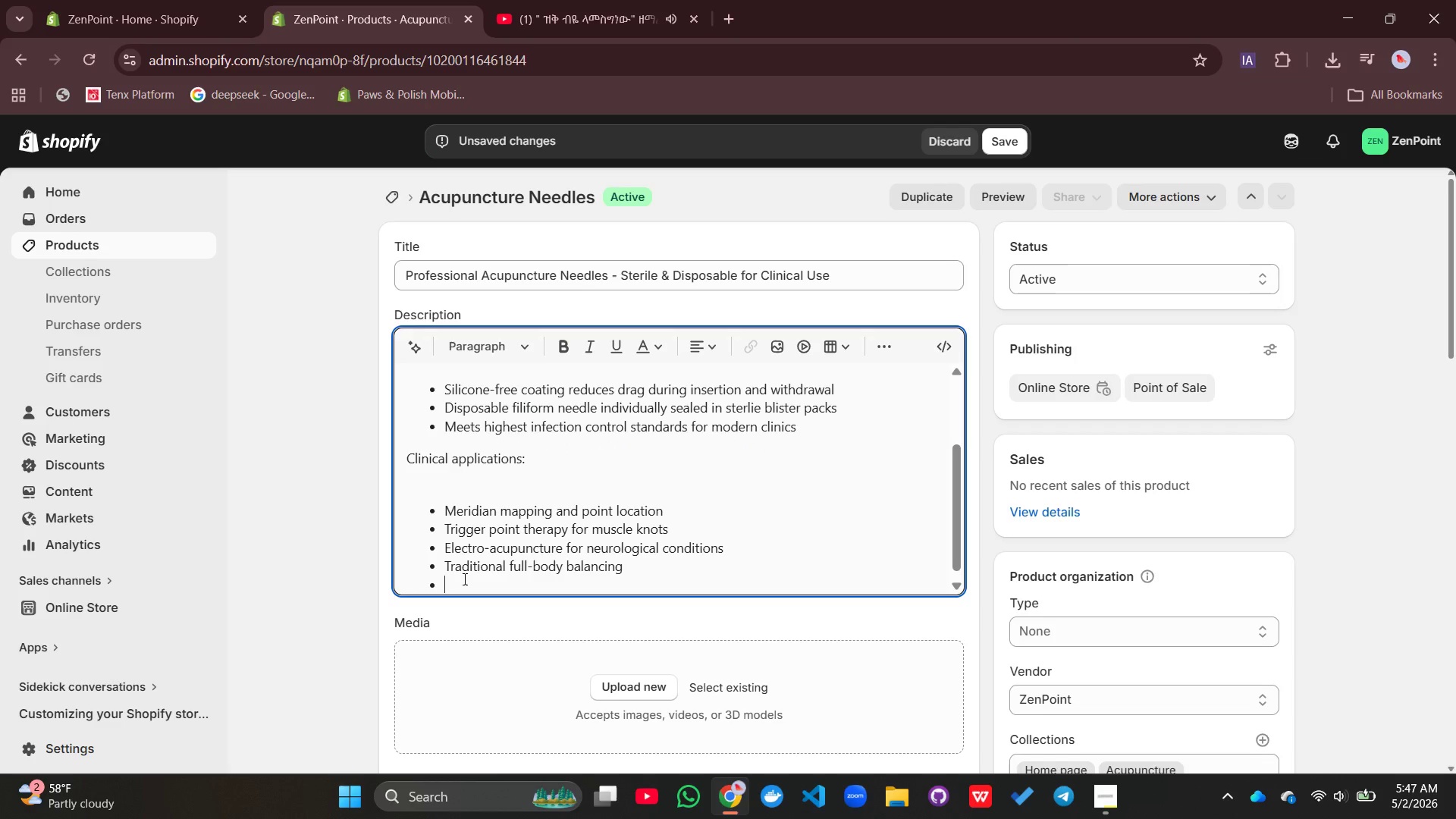 
key(Enter)
 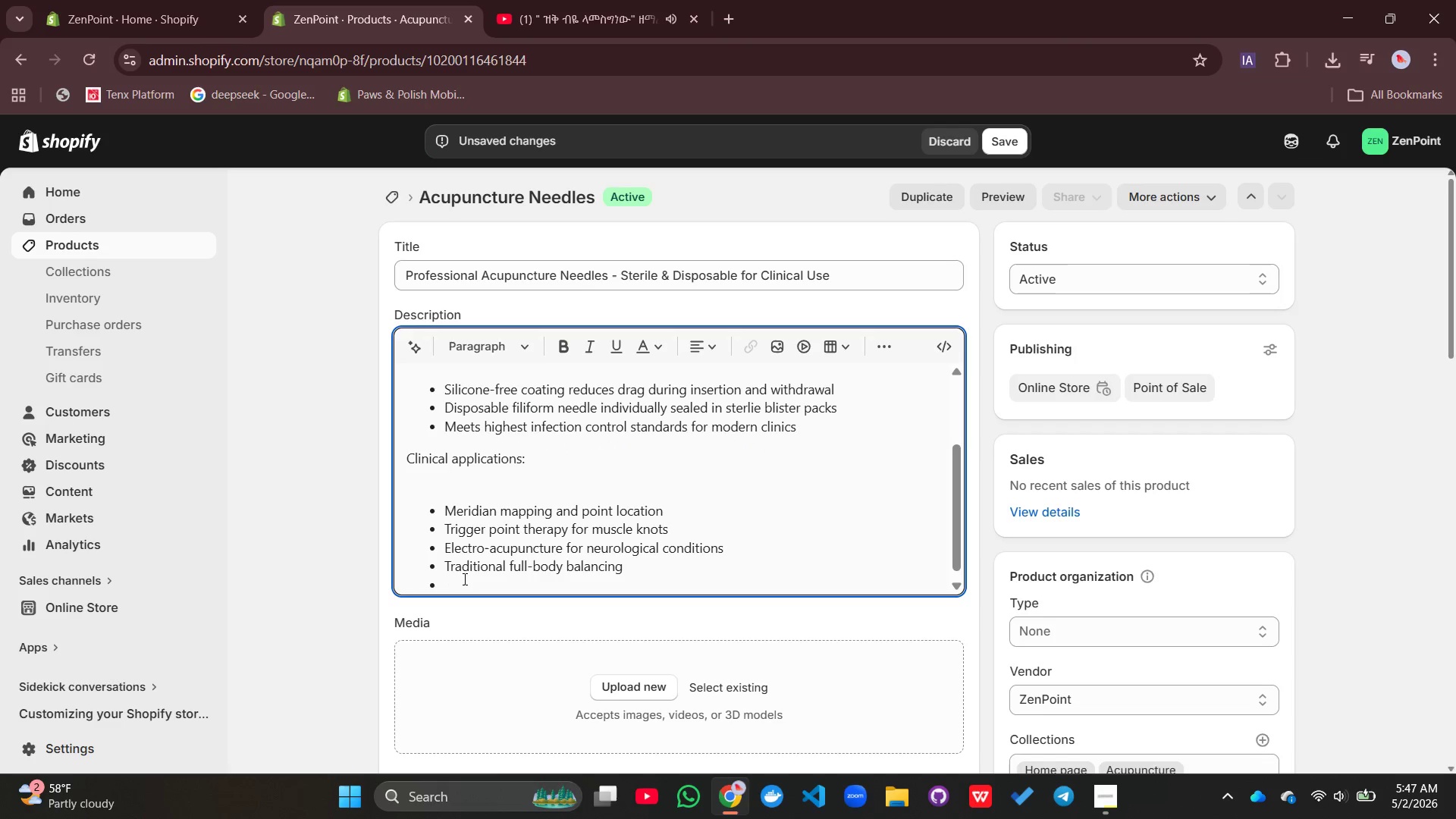 
type(Pediatrr)
key(Backspace)
type(ic treatments)
 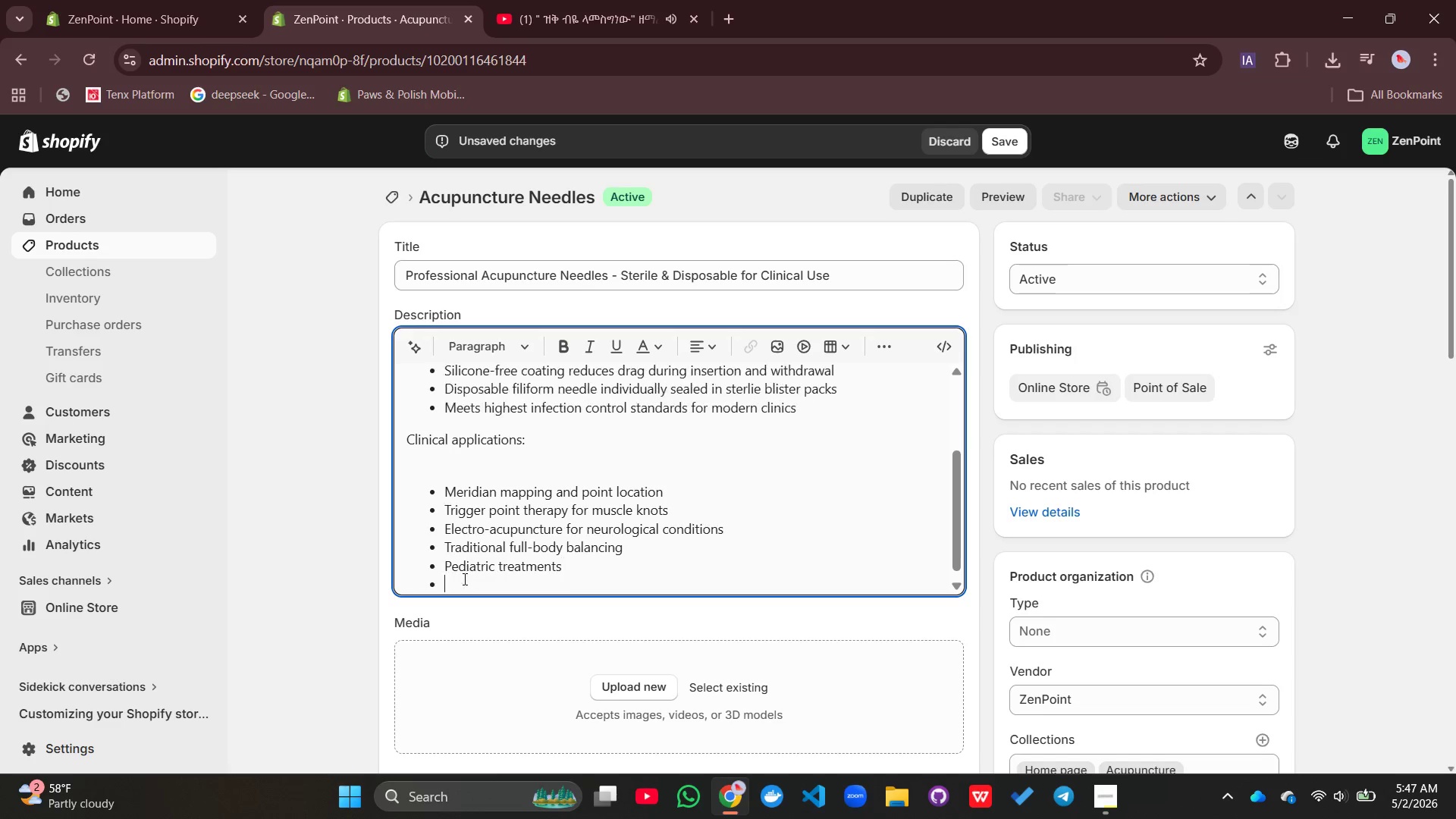 
key(Enter)
 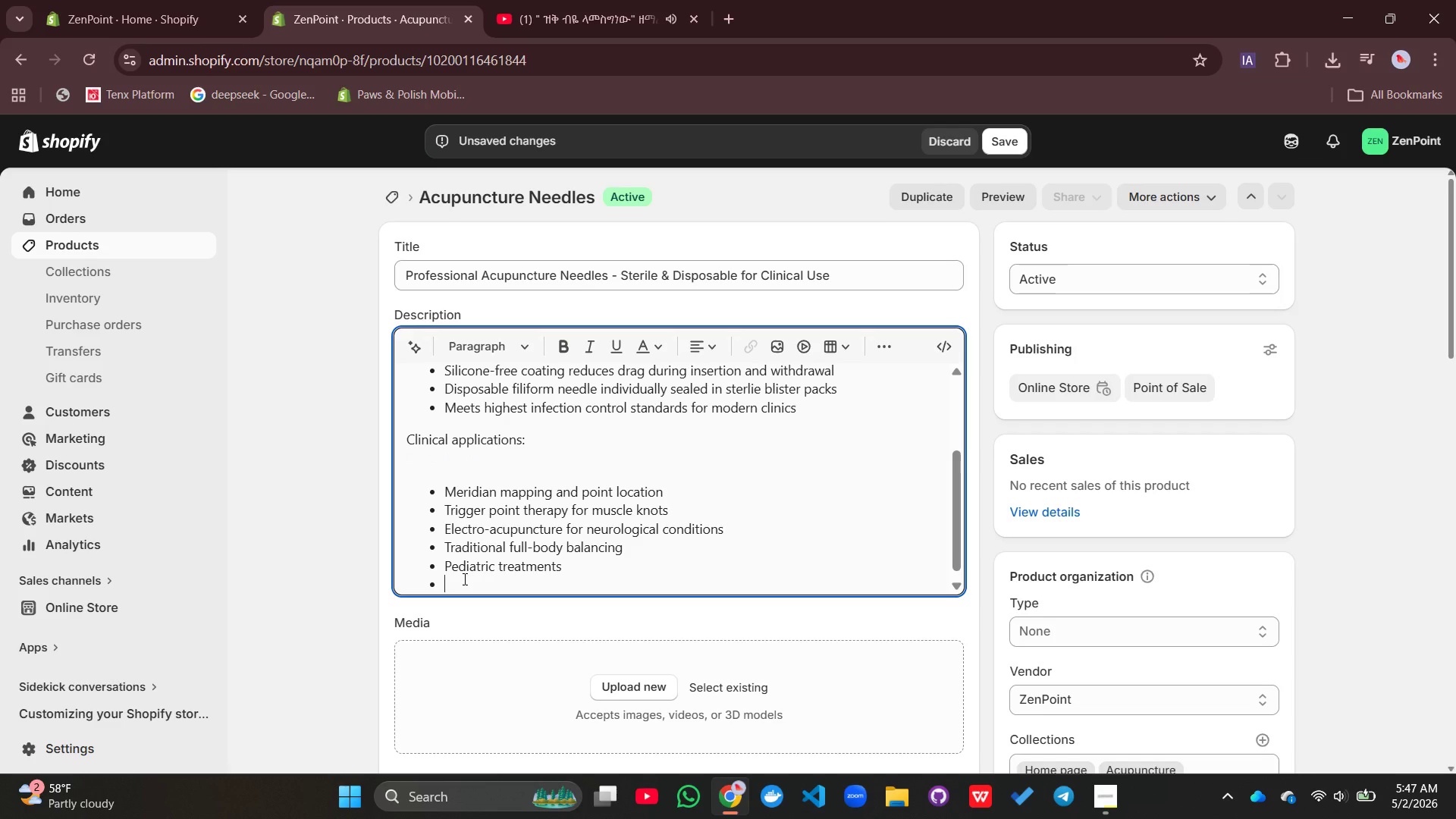 
type(Geriatric care for thin or fragile skin)
 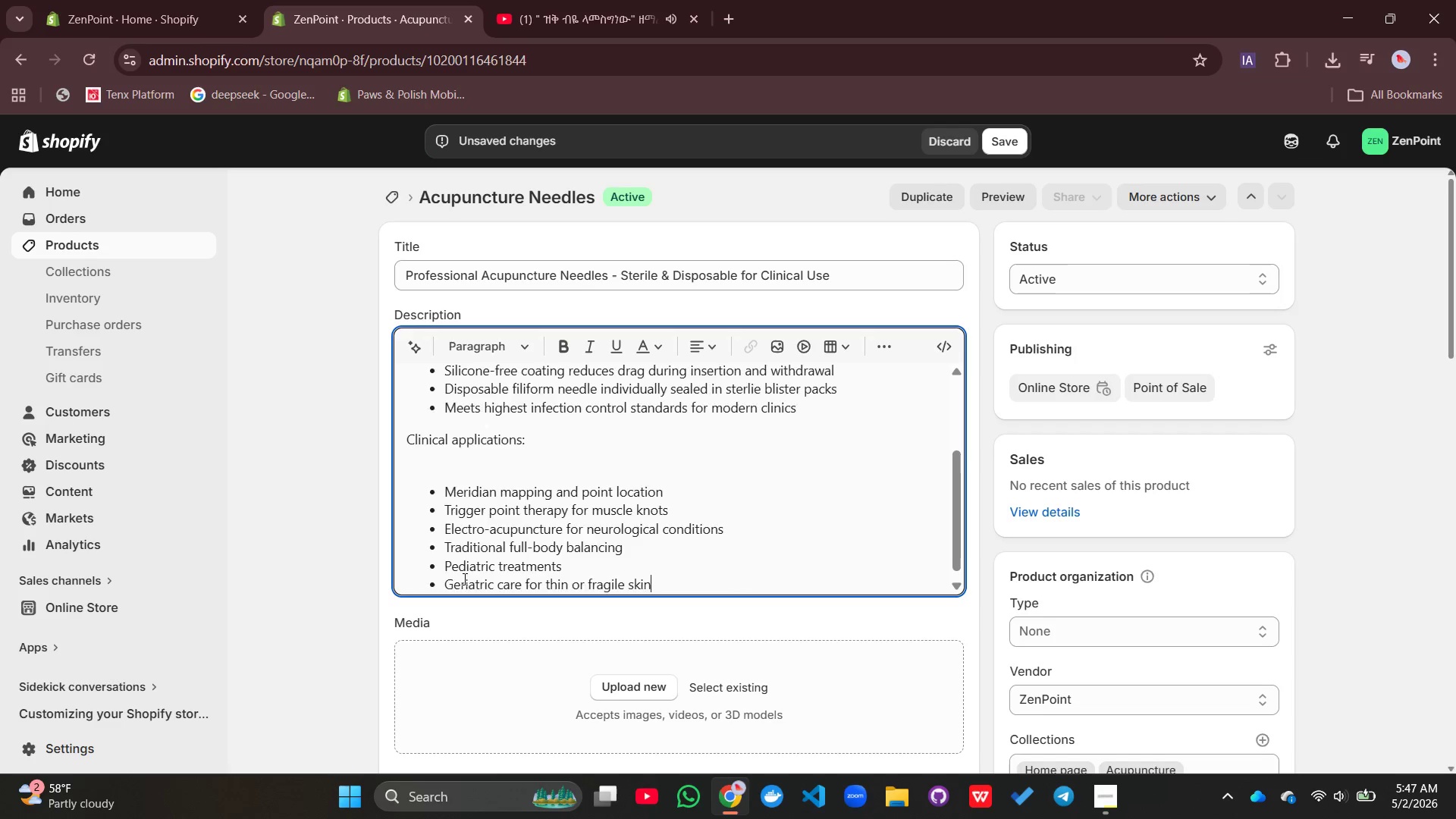 
key(Enter)
 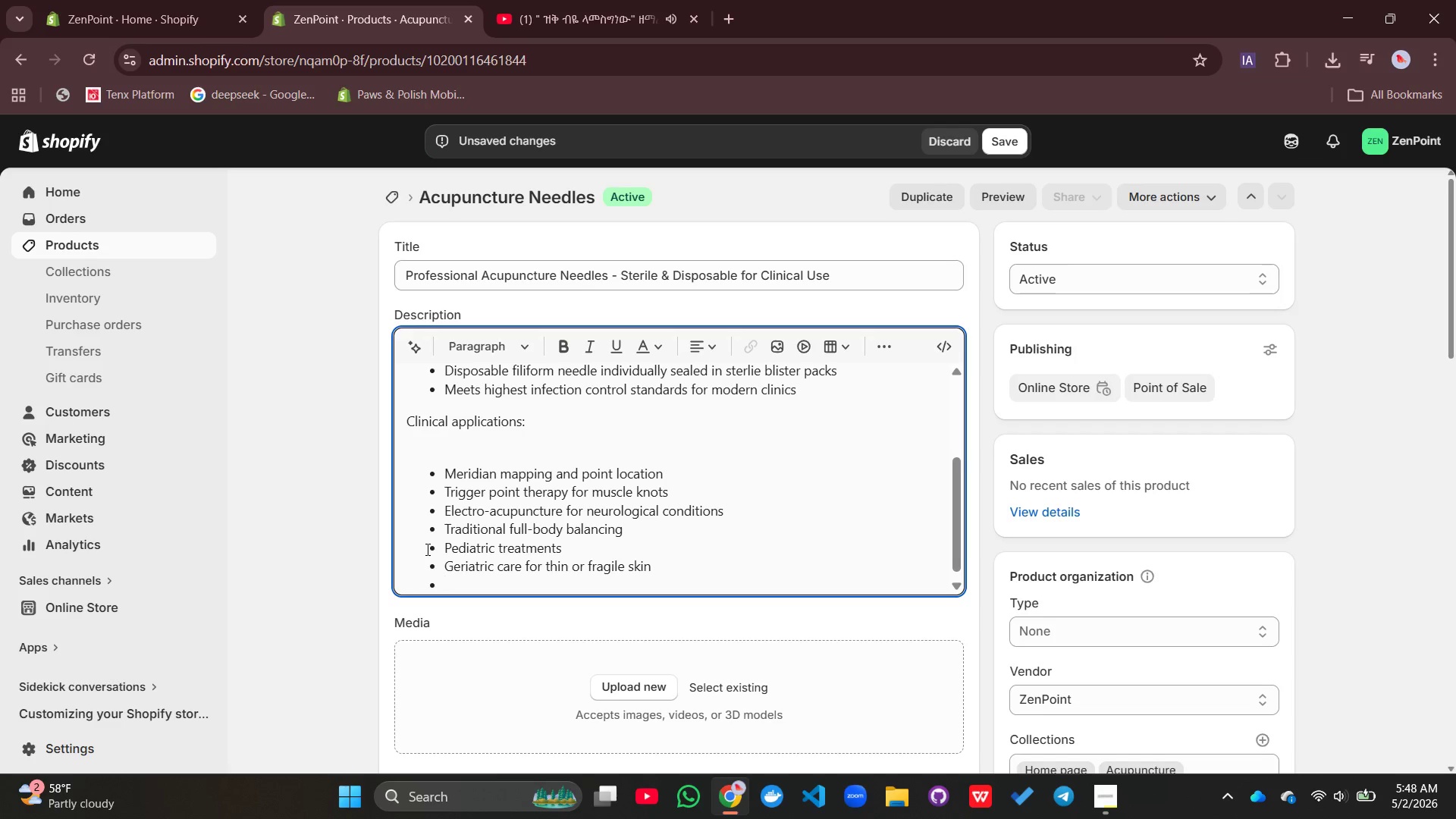 
wait(7.62)
 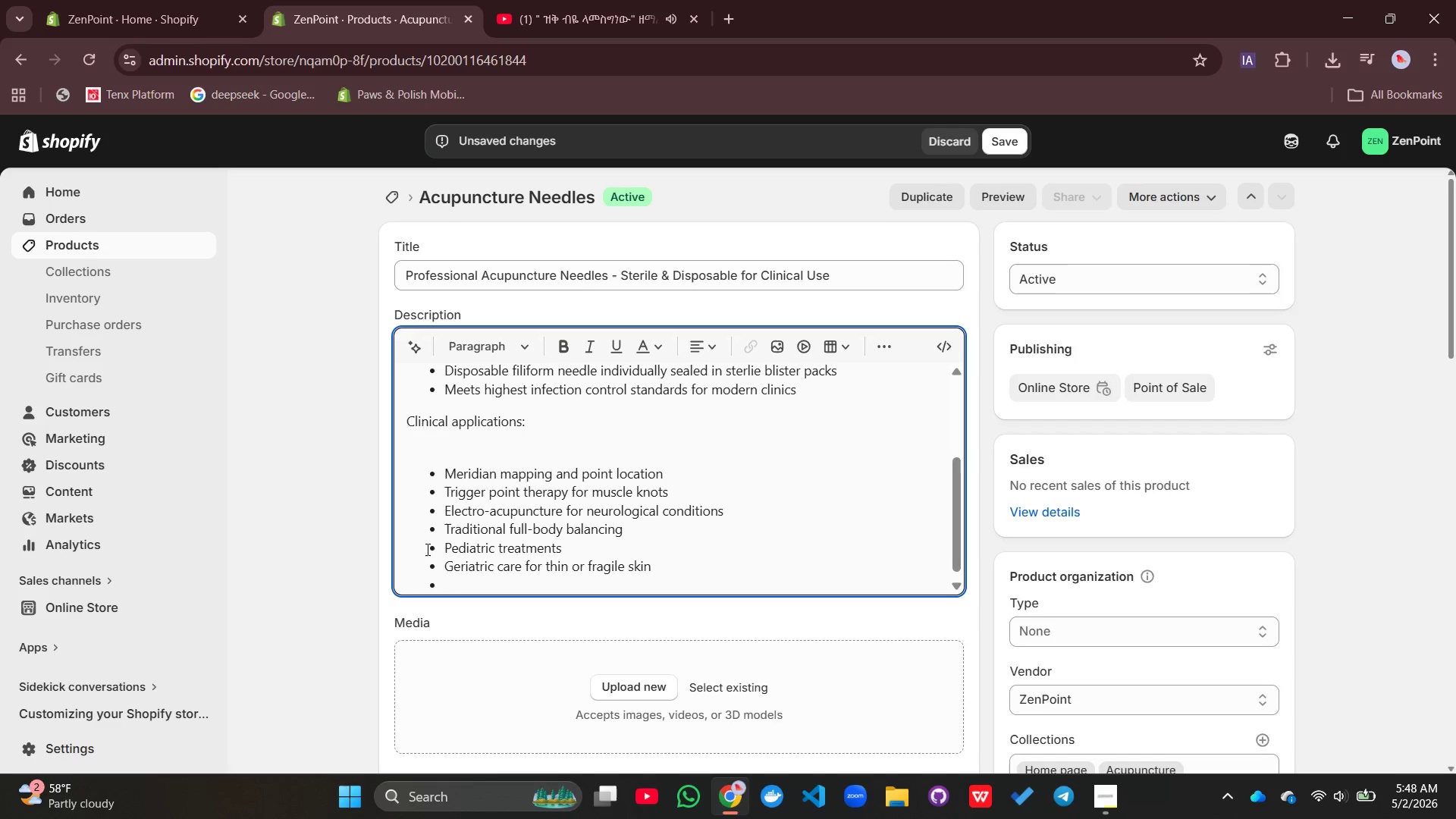 
type(PErfom)
key(Backspace)
key(Backspace)
type(r)
key(Backspace)
type(erformance benefits)
 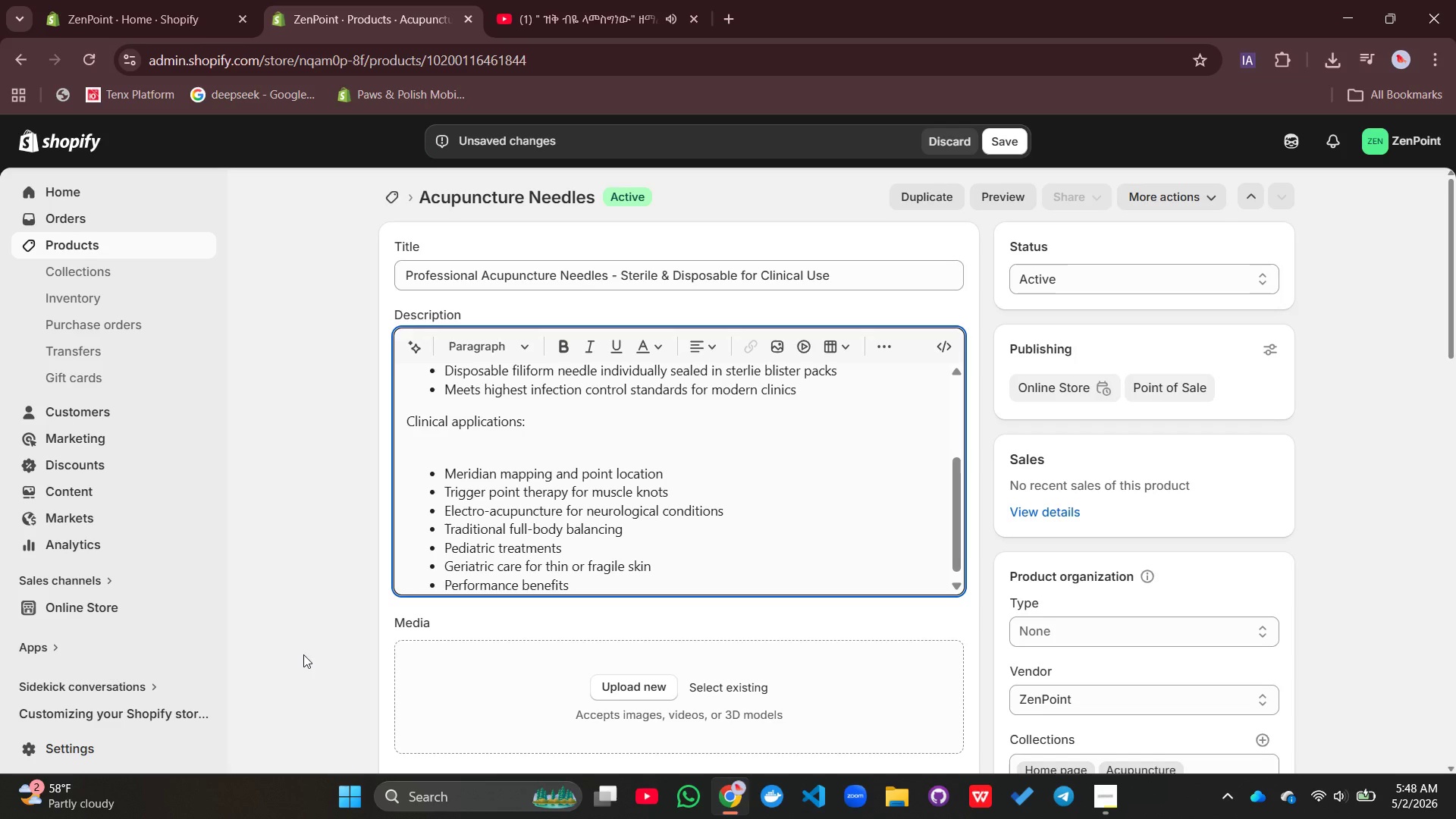 
left_click([890, 341])
 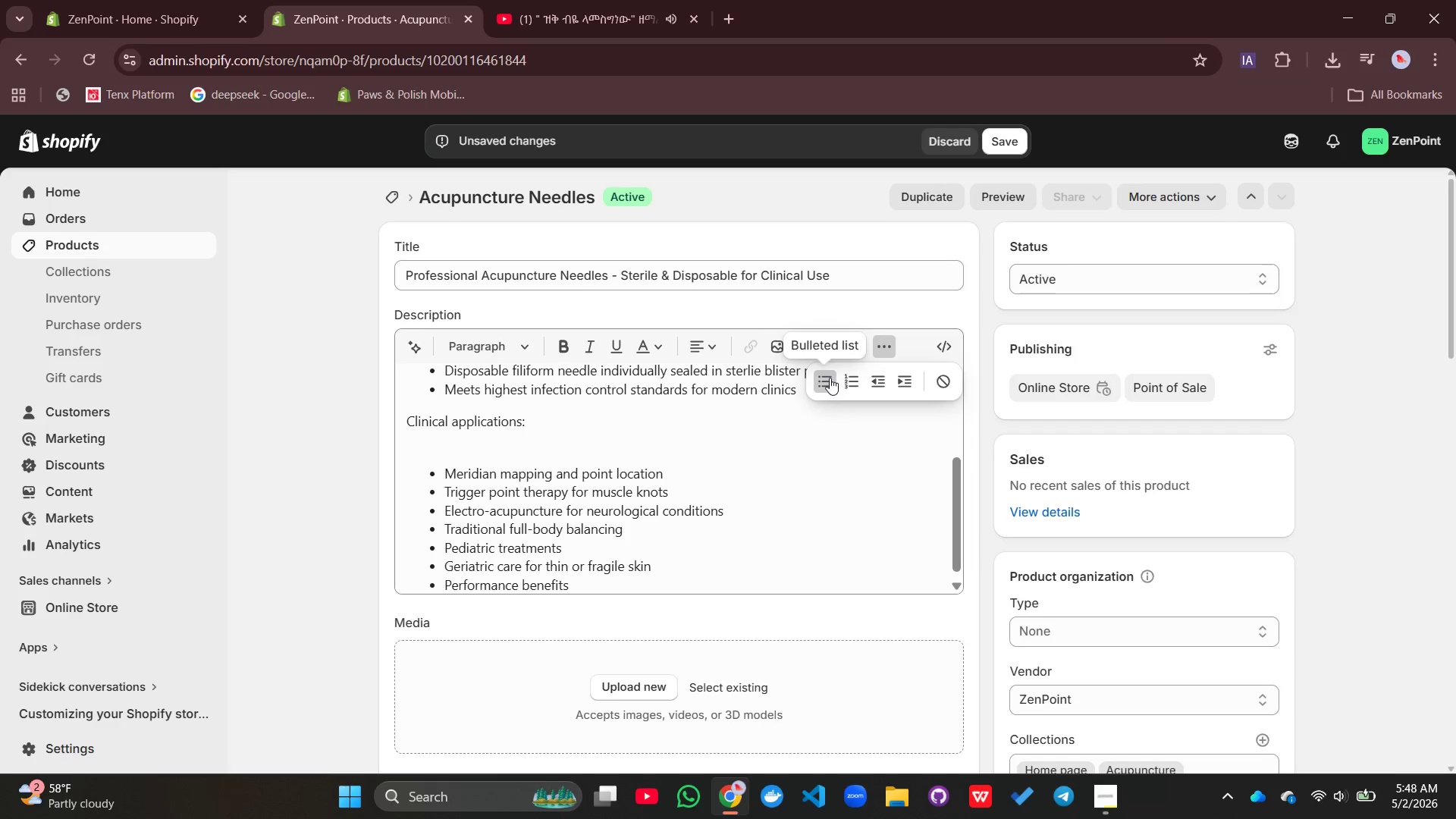 
left_click([830, 378])
 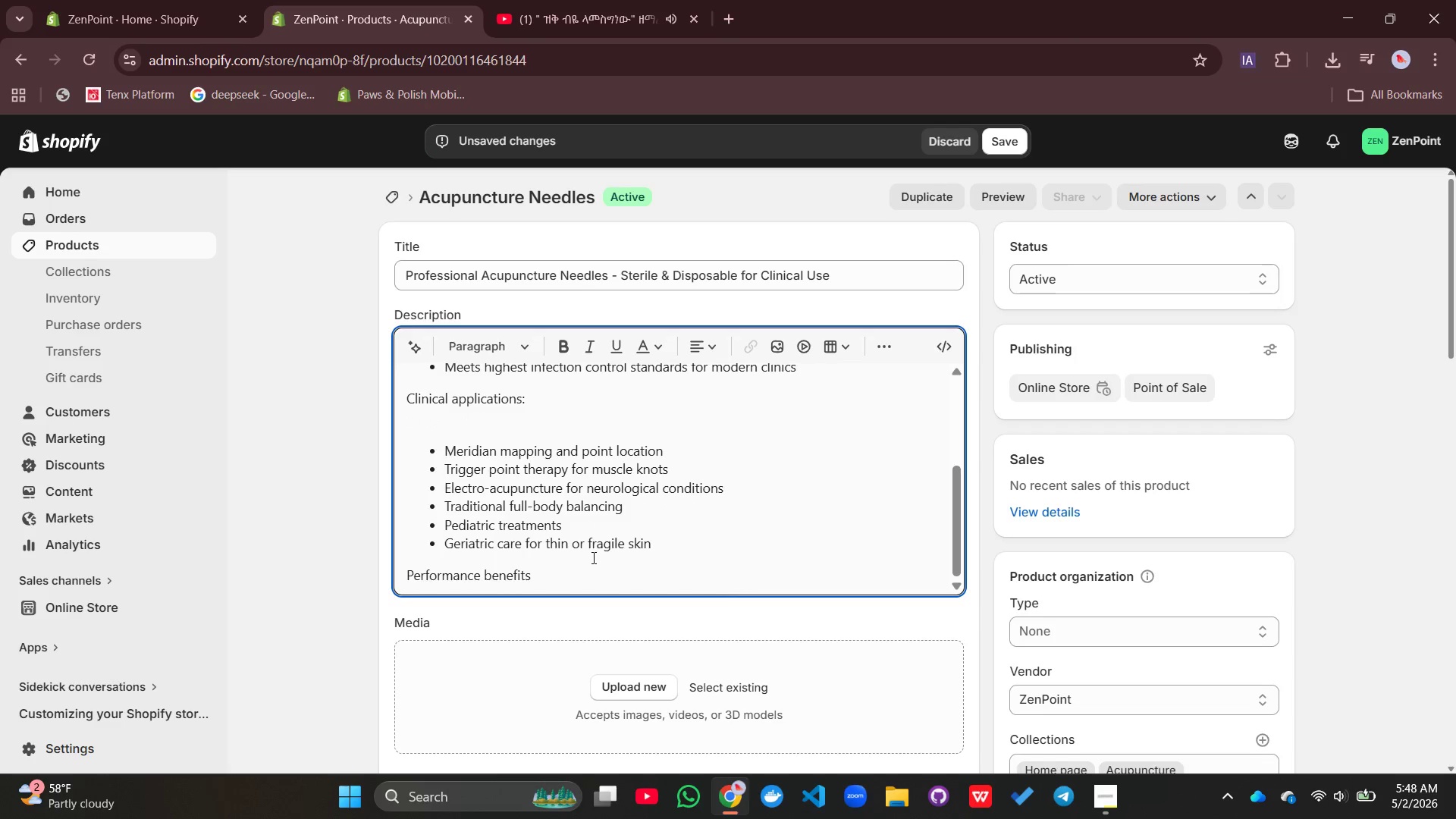 
key(Enter)
 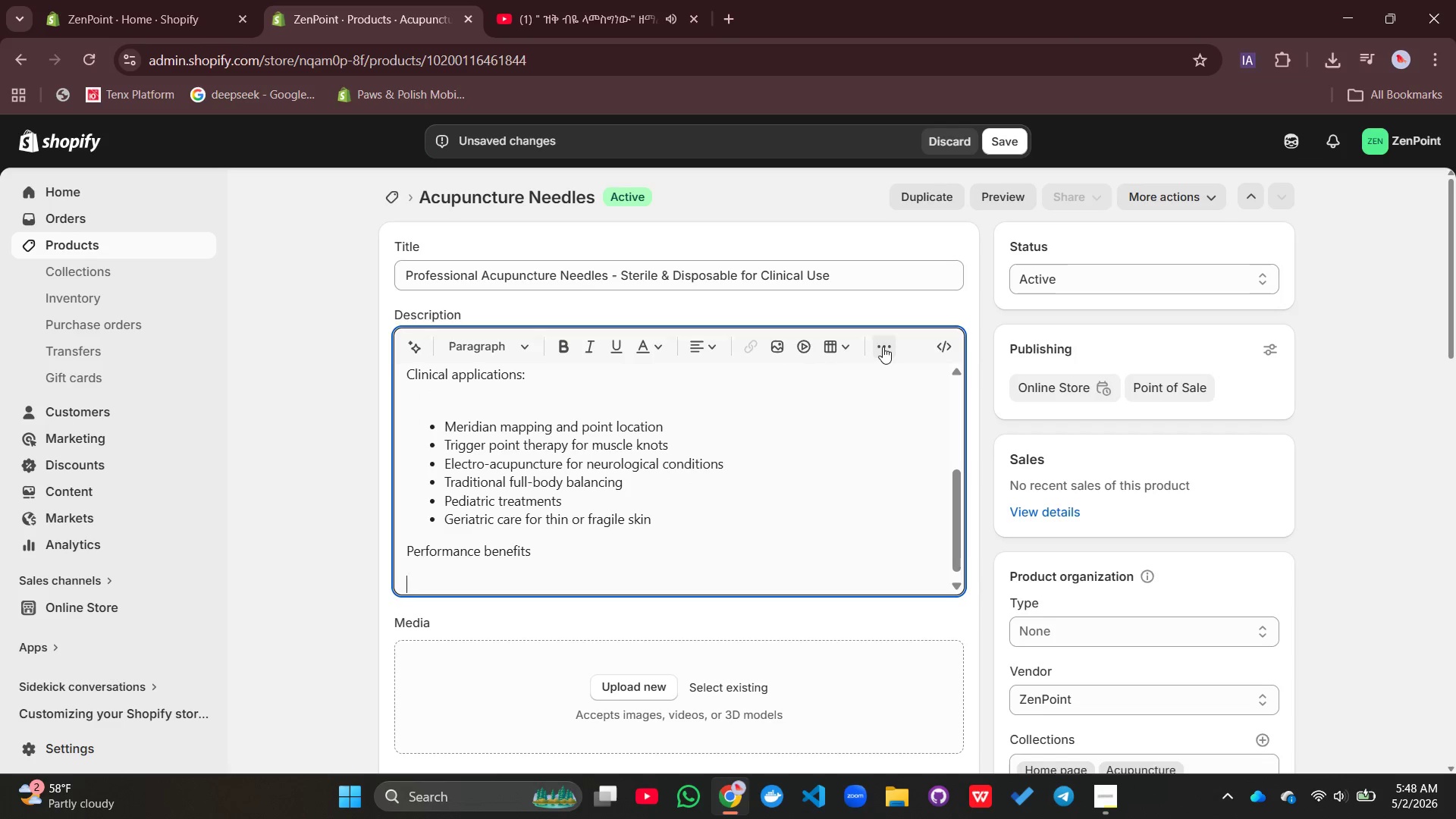 
left_click([883, 347])
 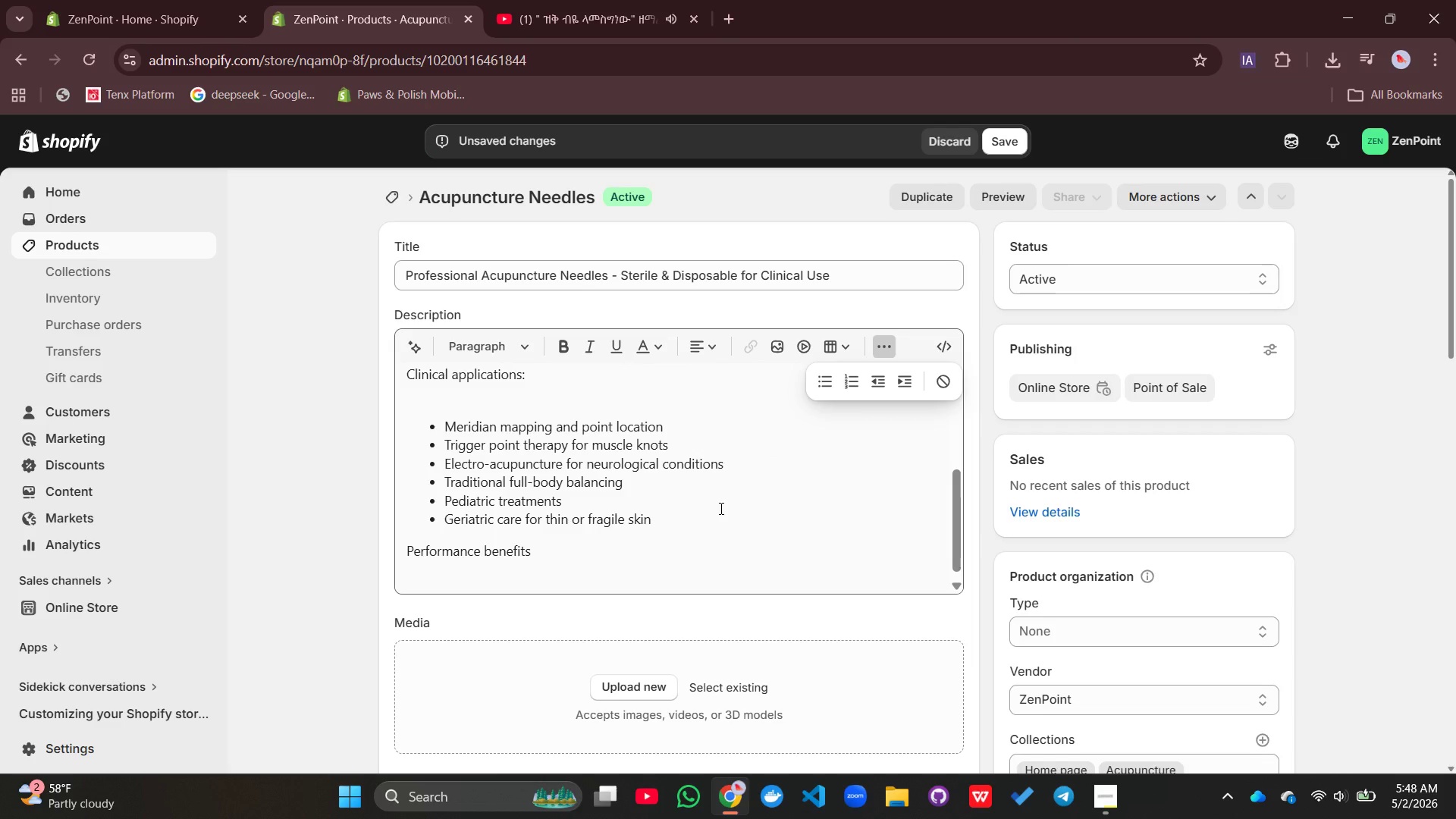 
wait(8.91)
 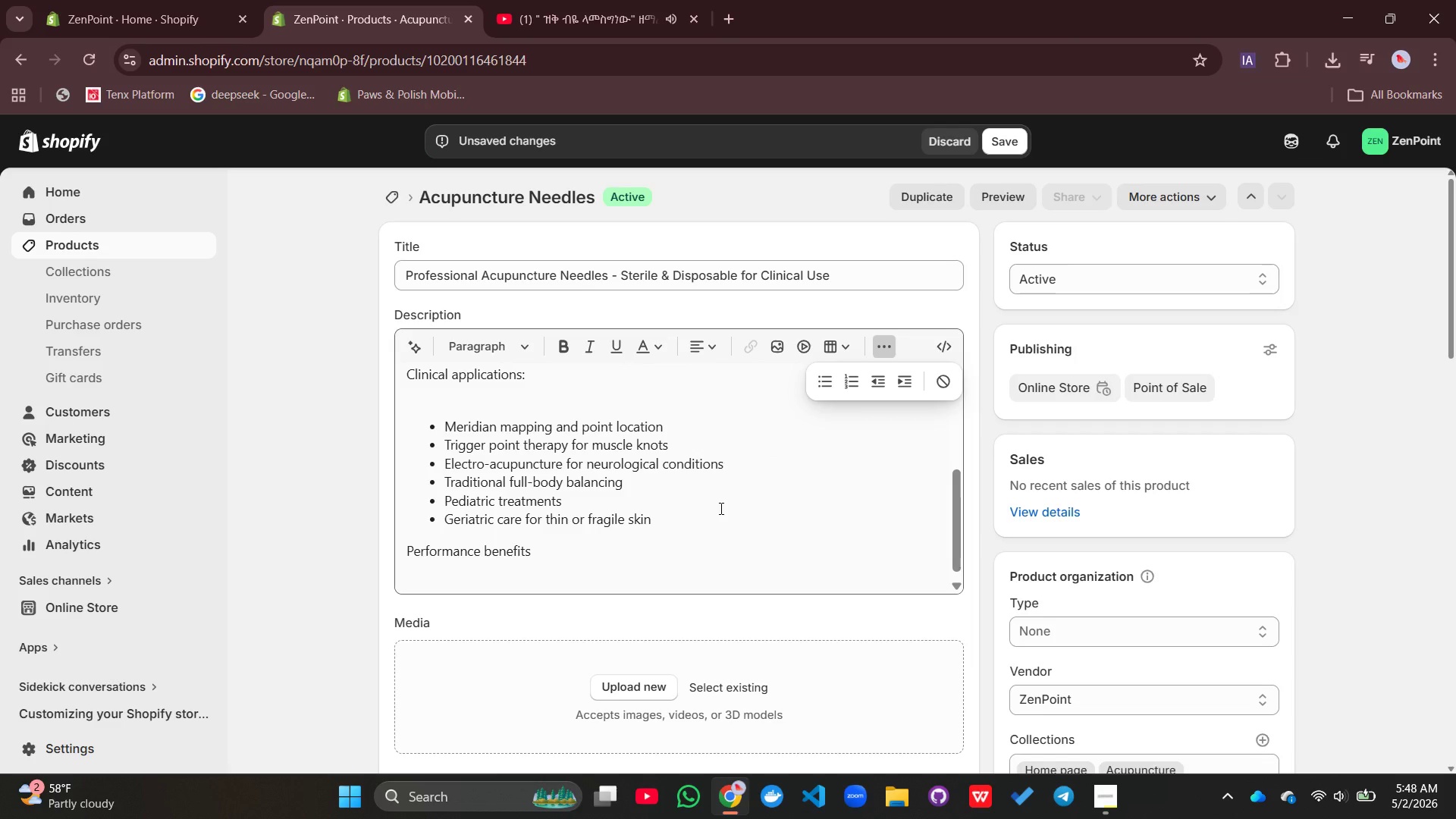 
left_click([875, 344])
 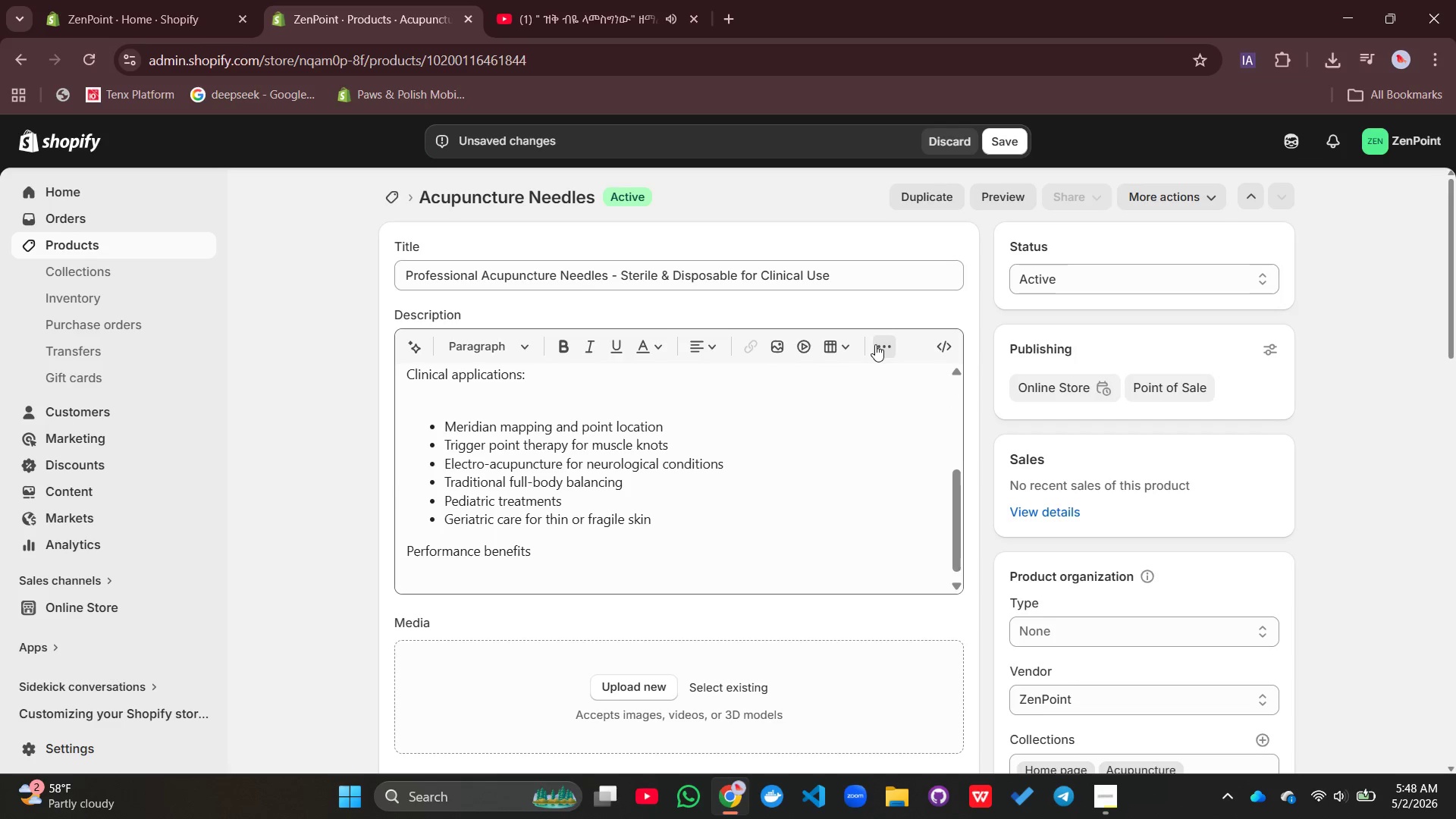 
left_click([875, 344])
 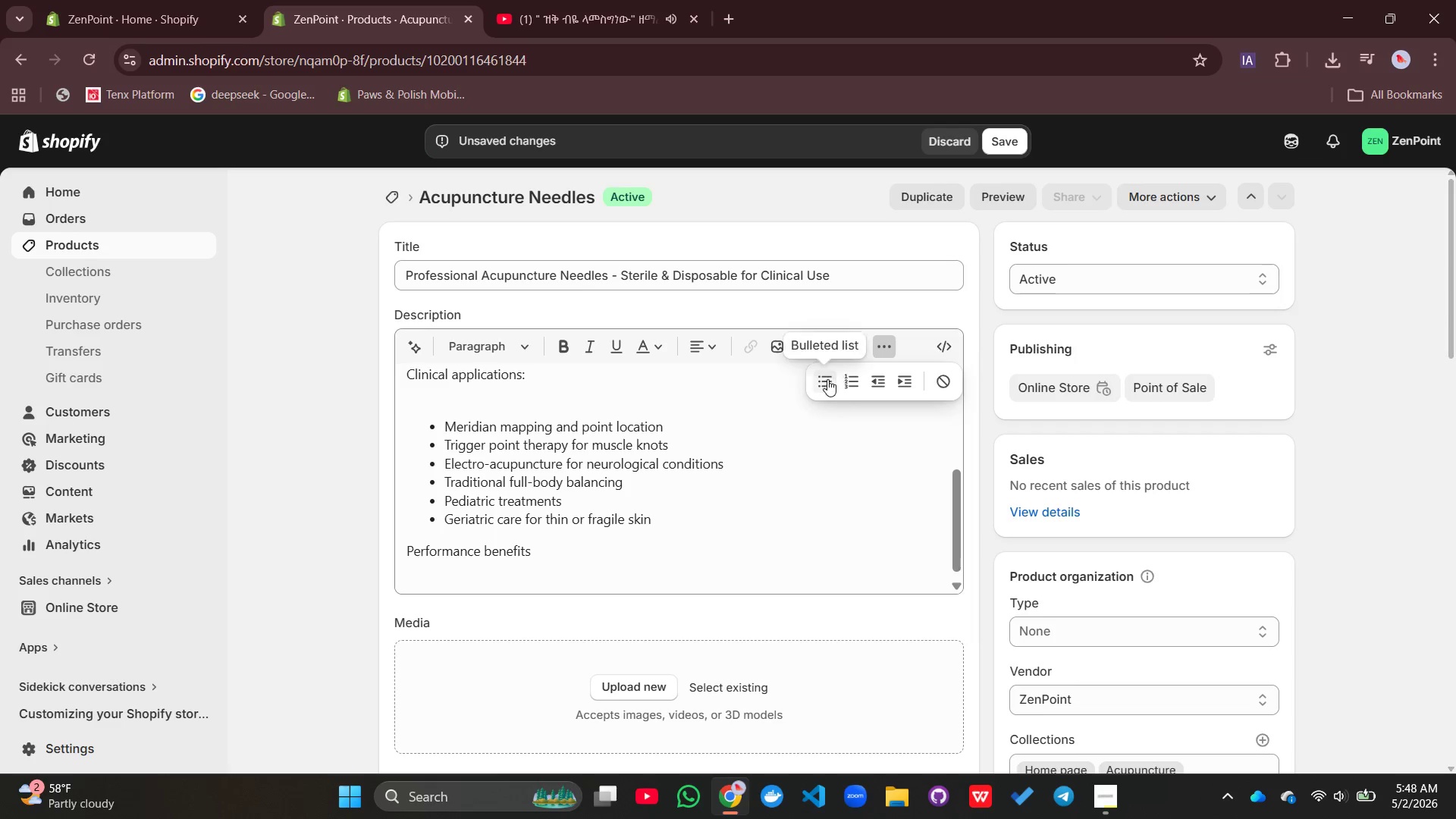 
left_click([827, 379])
 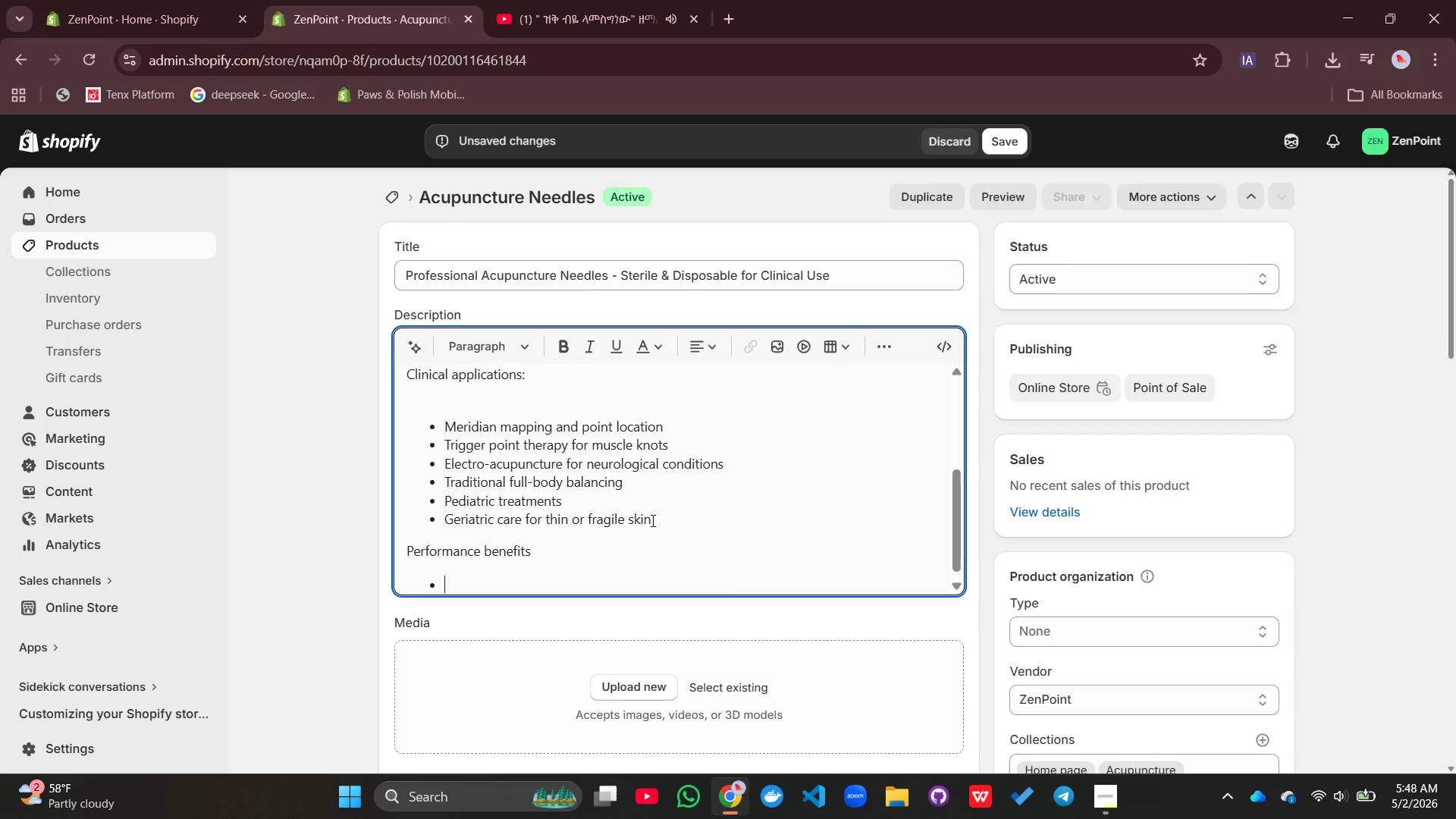 
type(Reduces insertion forv)
key(Backspace)
type(ce by up to 30%)
 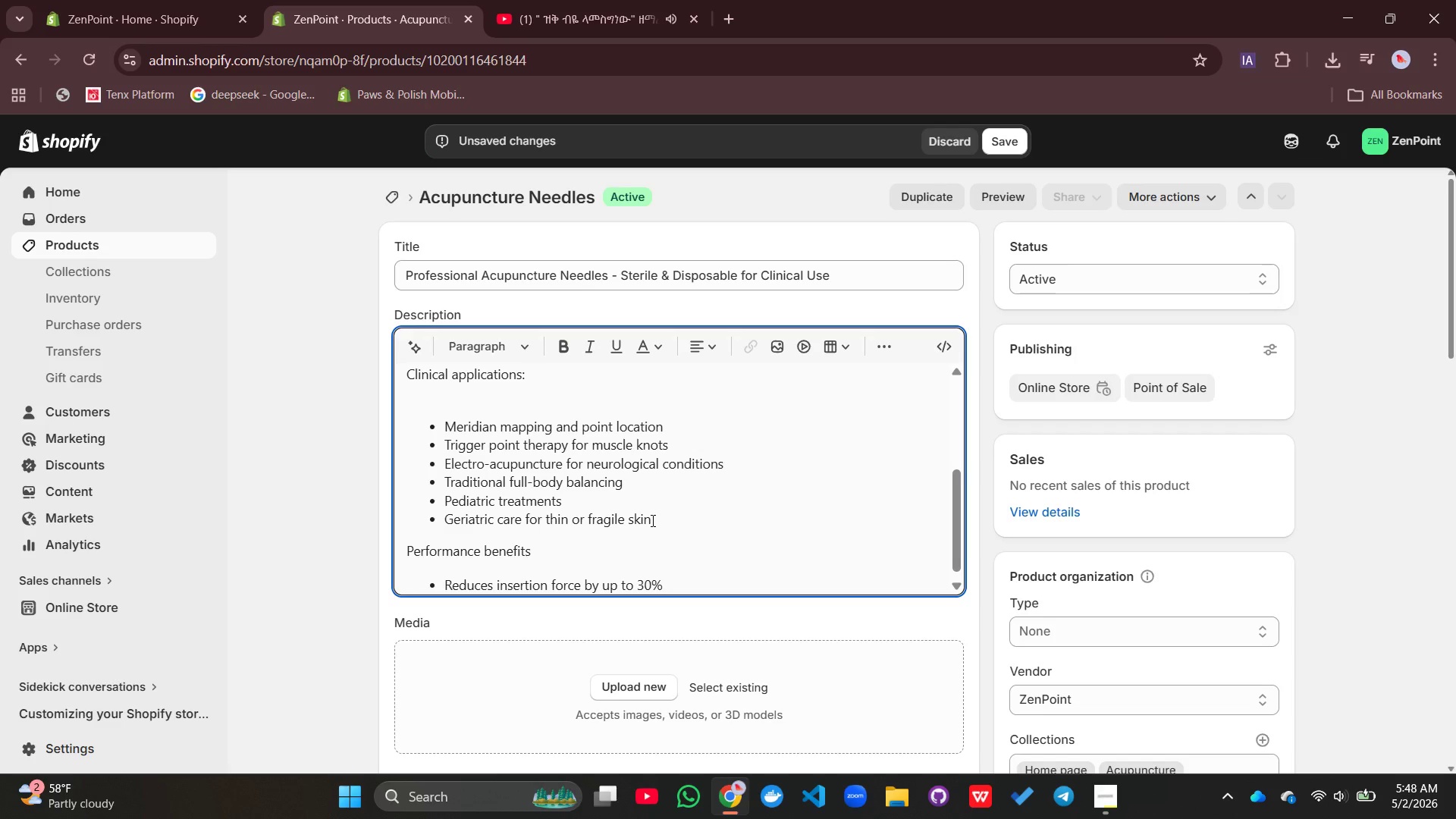 
key(Enter)
 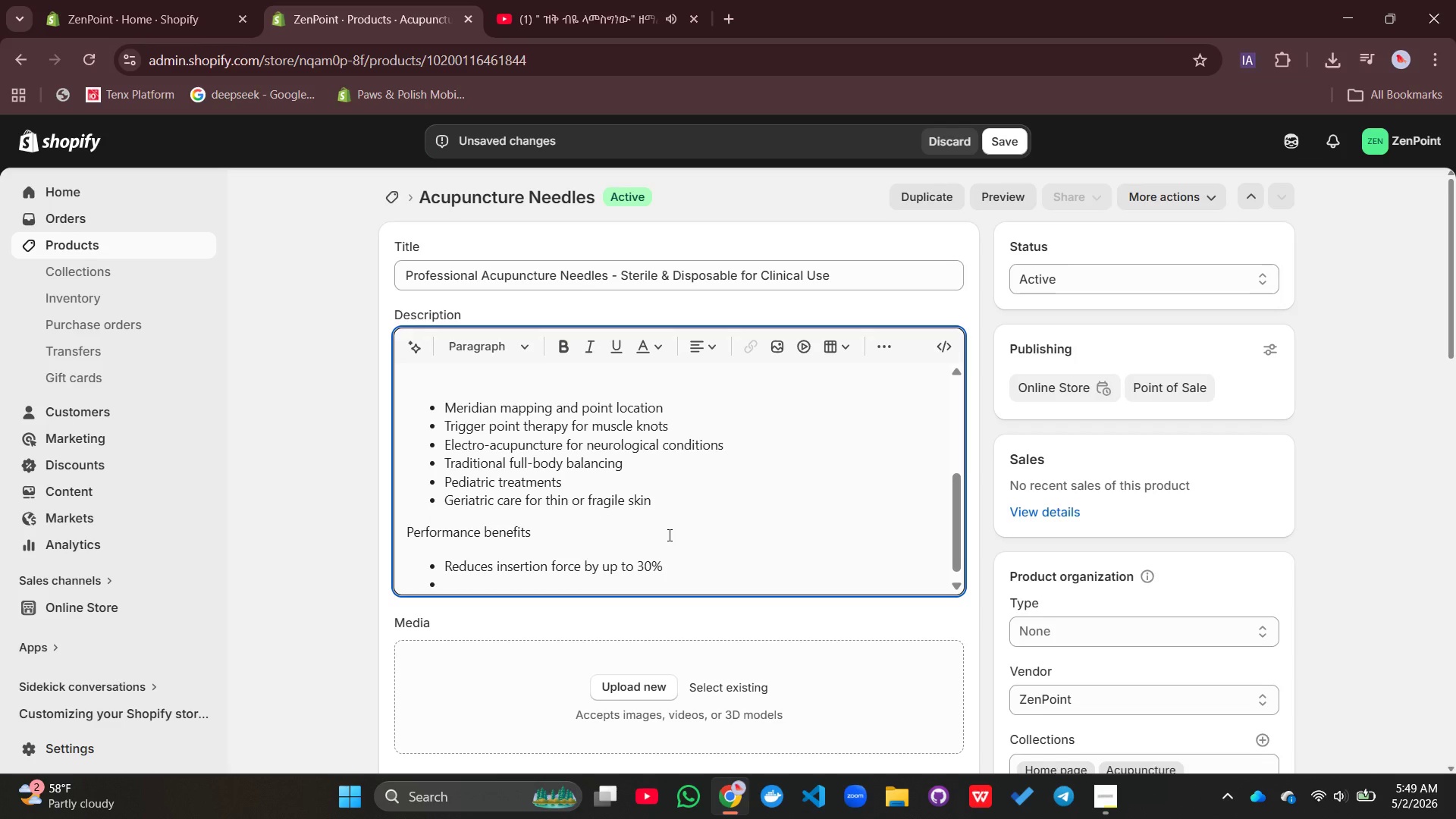 
wait(7.92)
 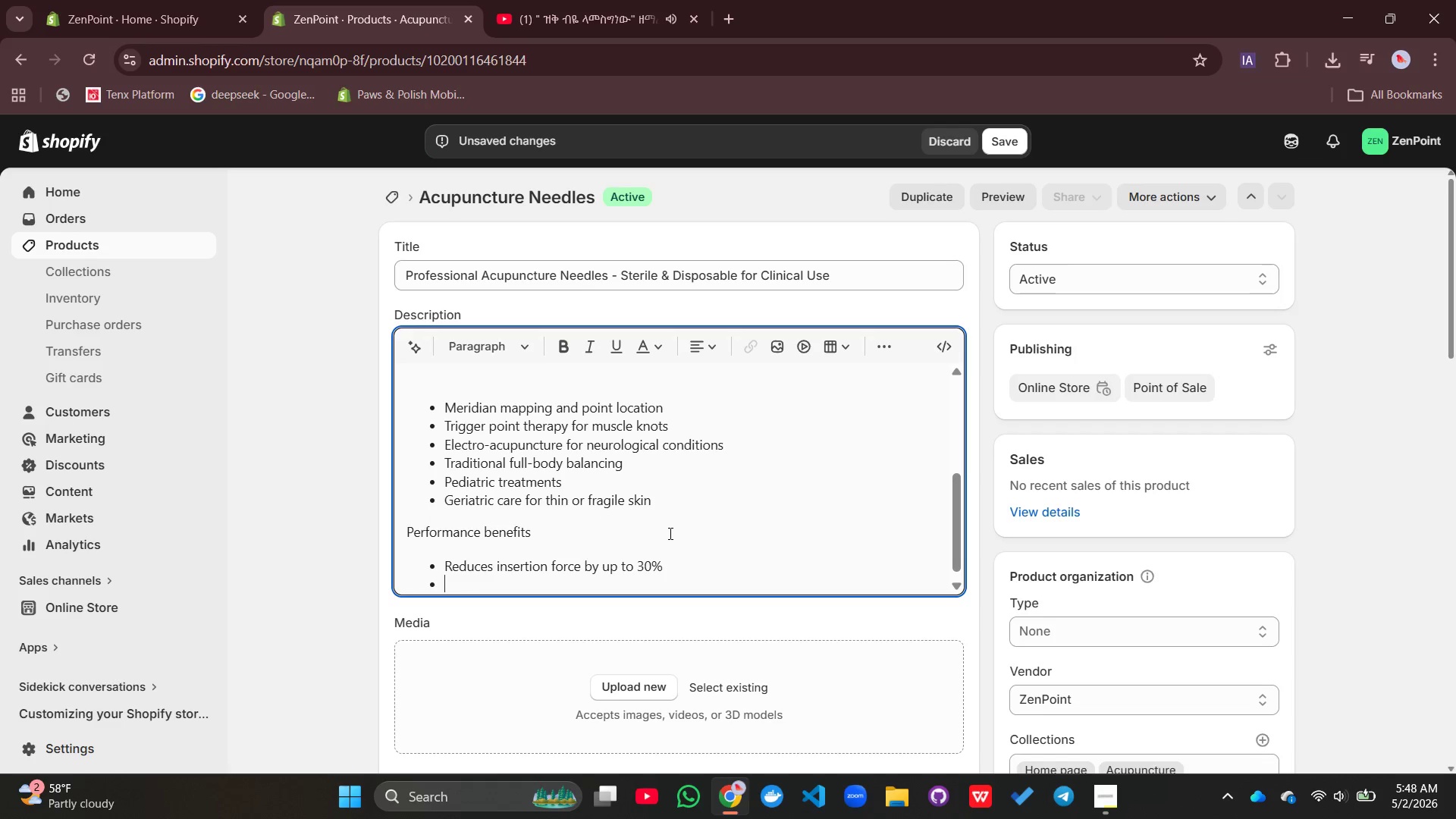 
type(Makes treatment more co)
key(Backspace)
key(Backspace)
key(Backspace)
key(Backspace)
key(Backspace)
key(Backspace)
key(Backspace)
key(Backspace)
key(Backspace)
 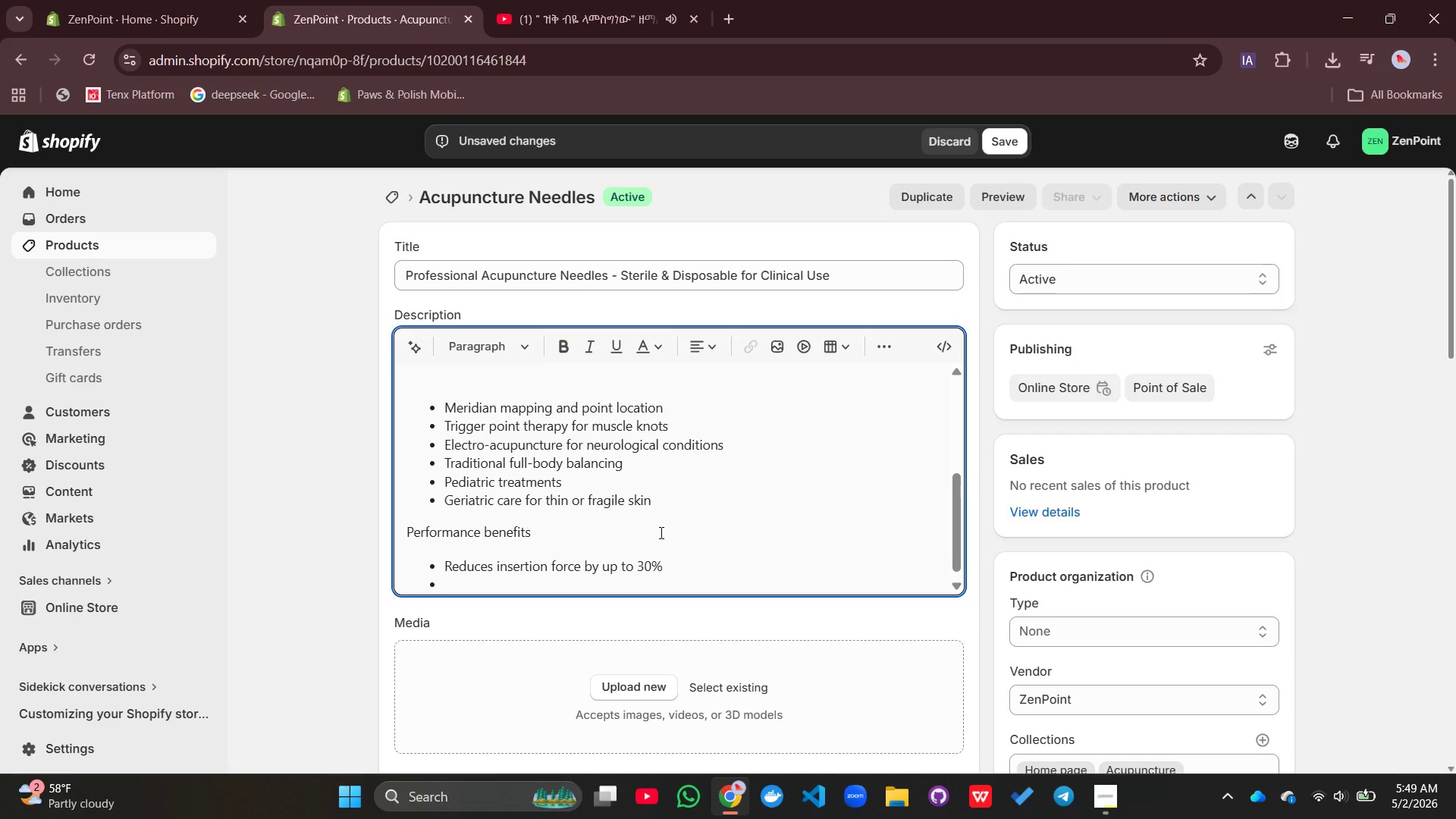 
wait(9.7)
 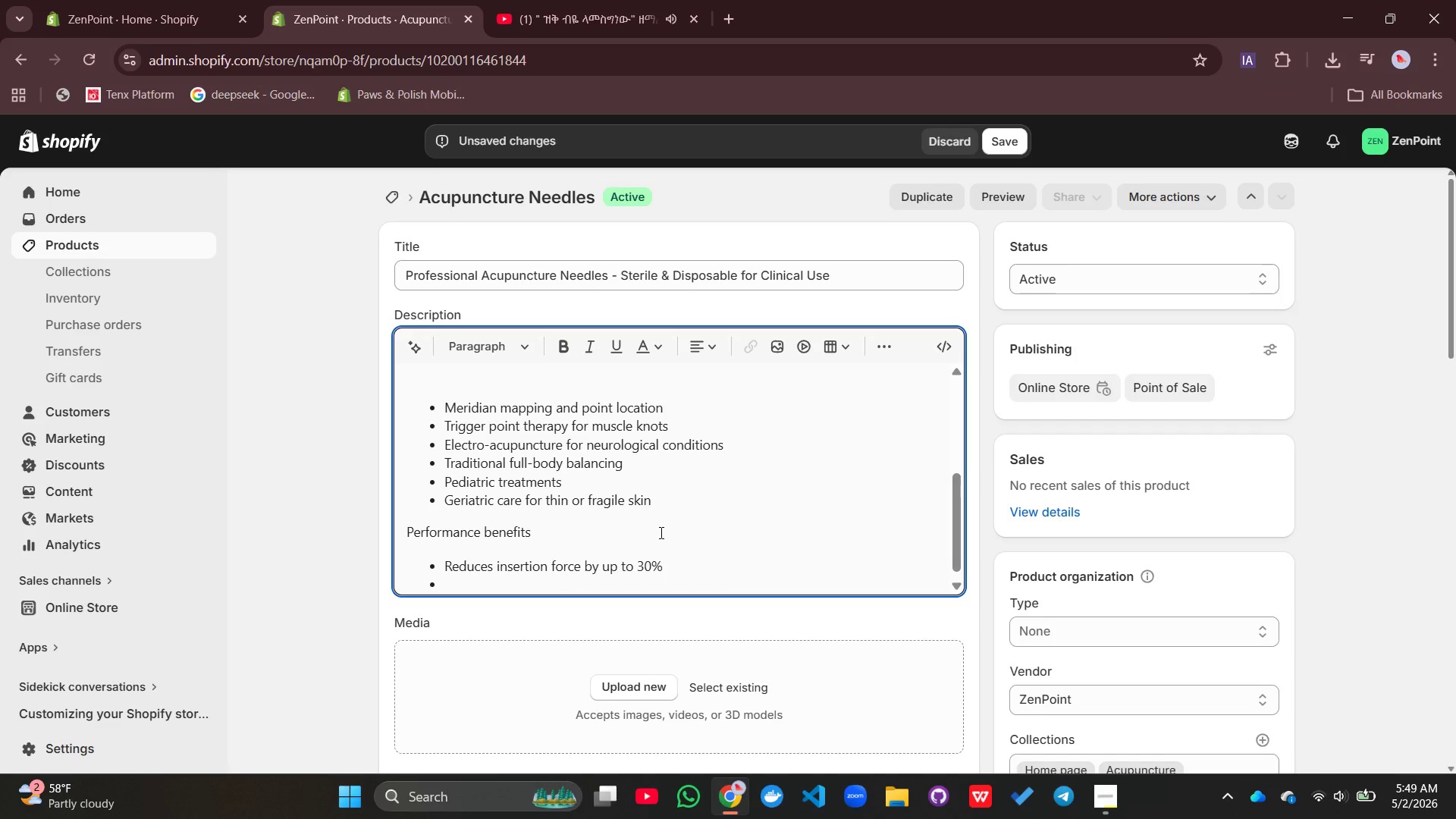 
hold_key(key=Backspace, duration=1.5)
 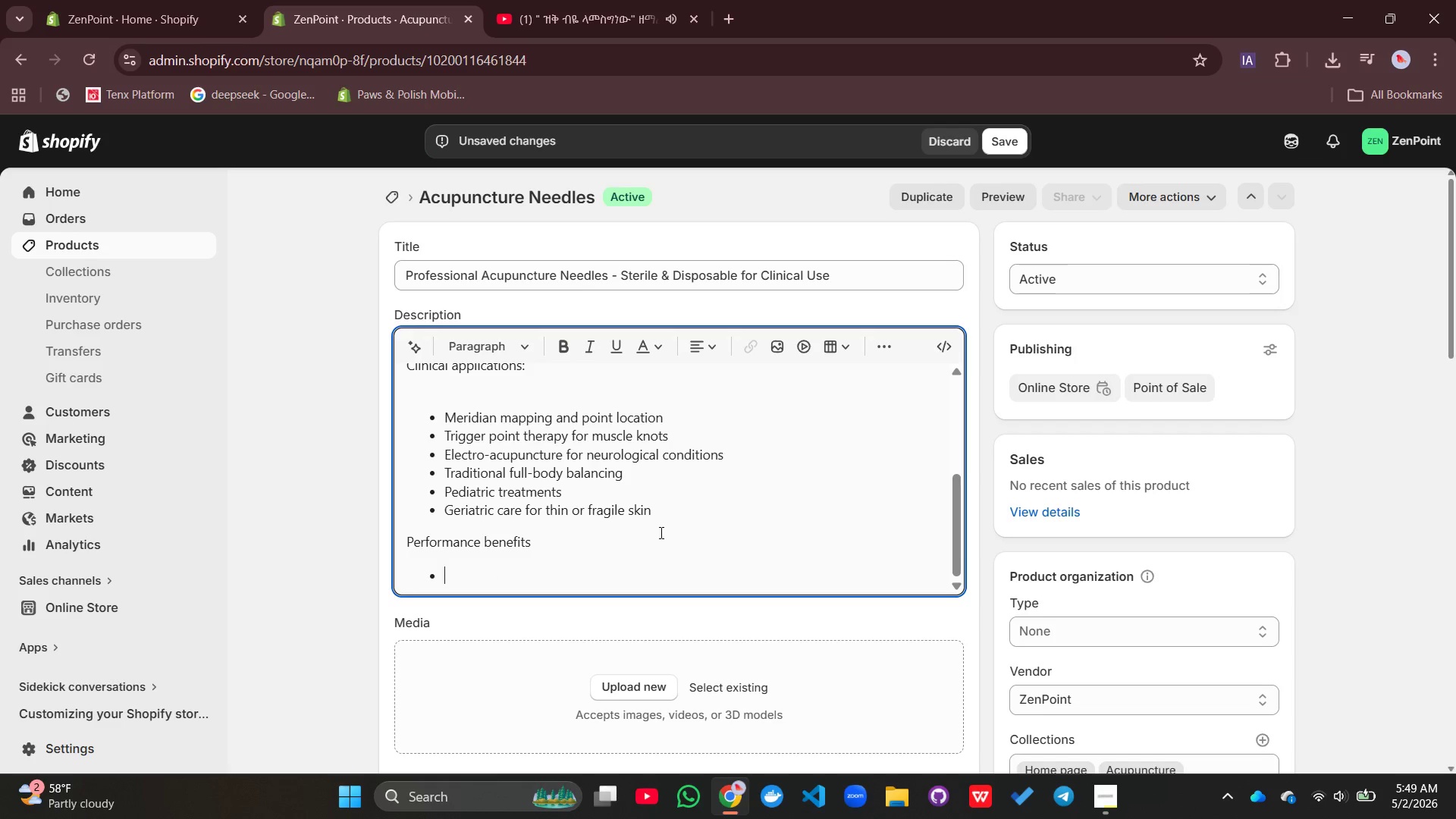 
key(Backspace)
 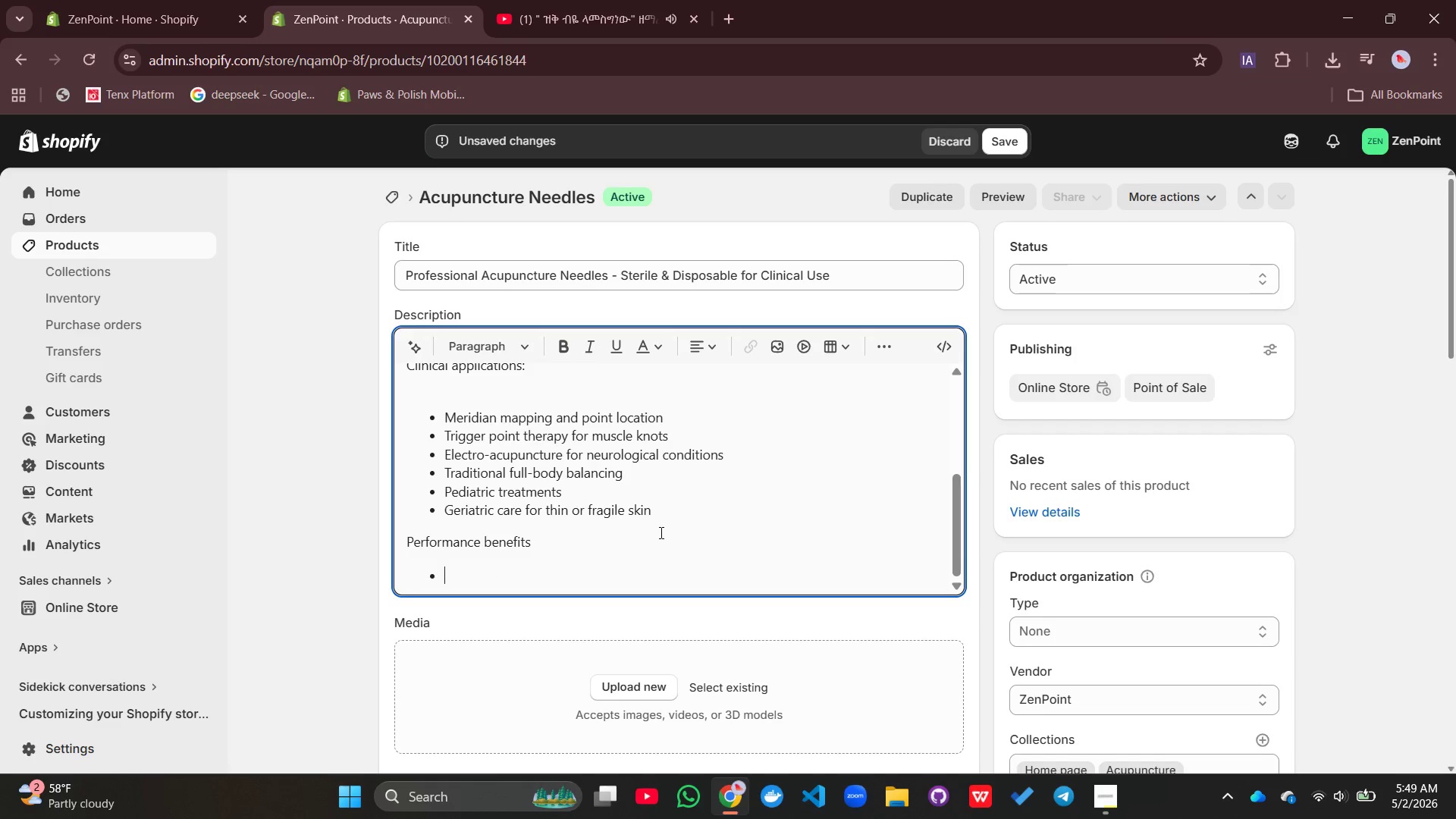 
key(Backspace)
 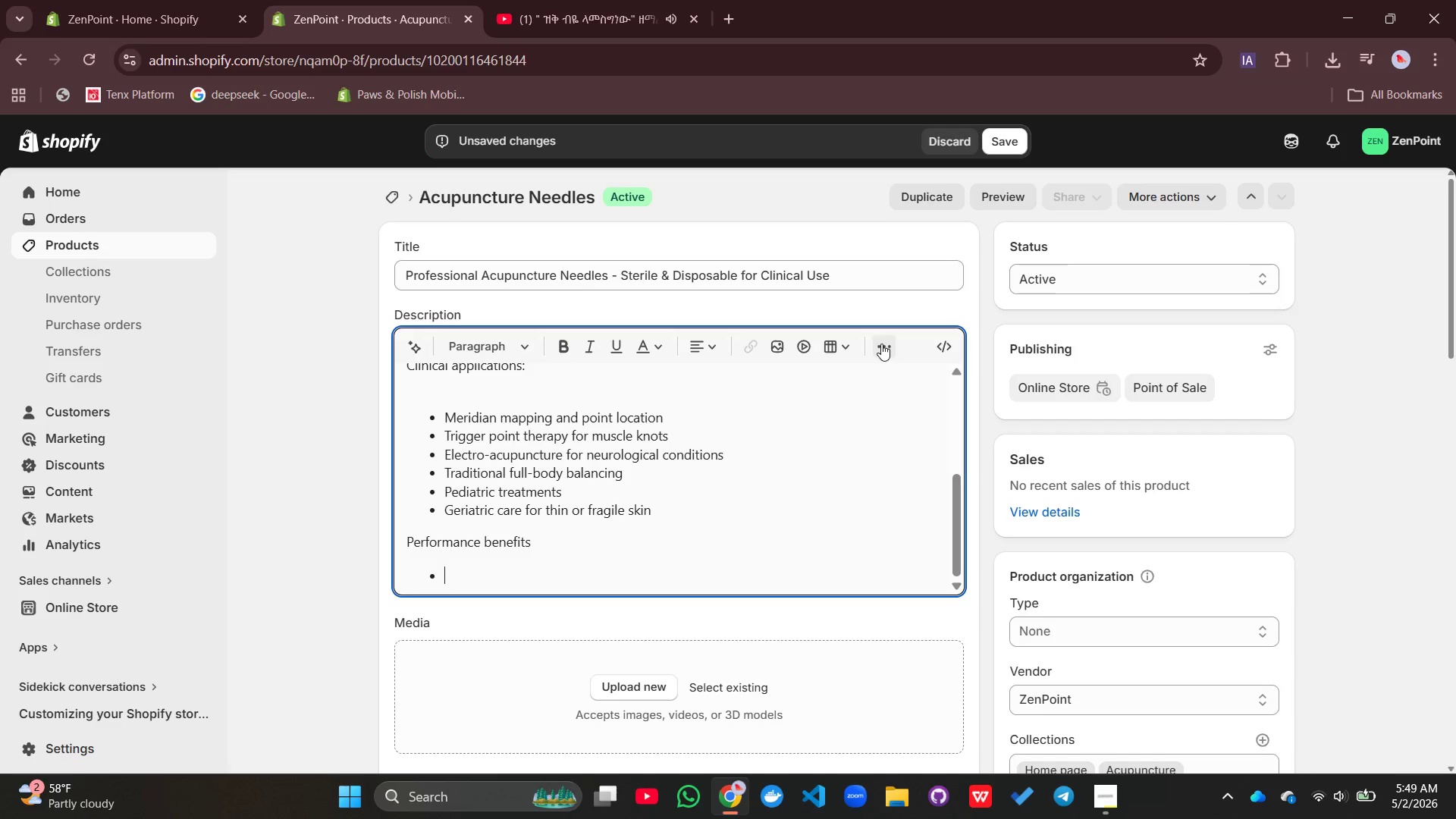 
left_click([881, 344])
 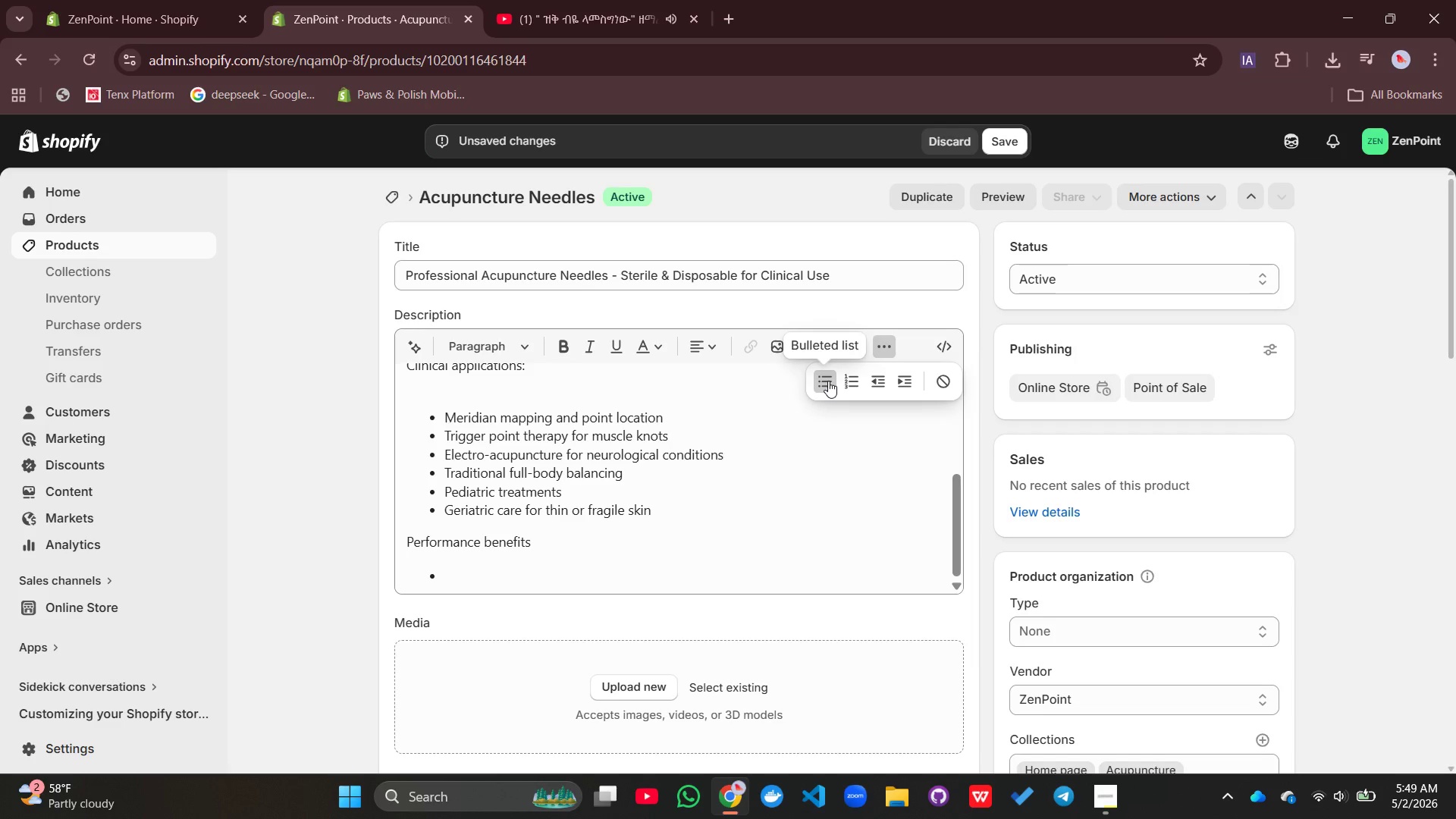 
left_click([828, 381])
 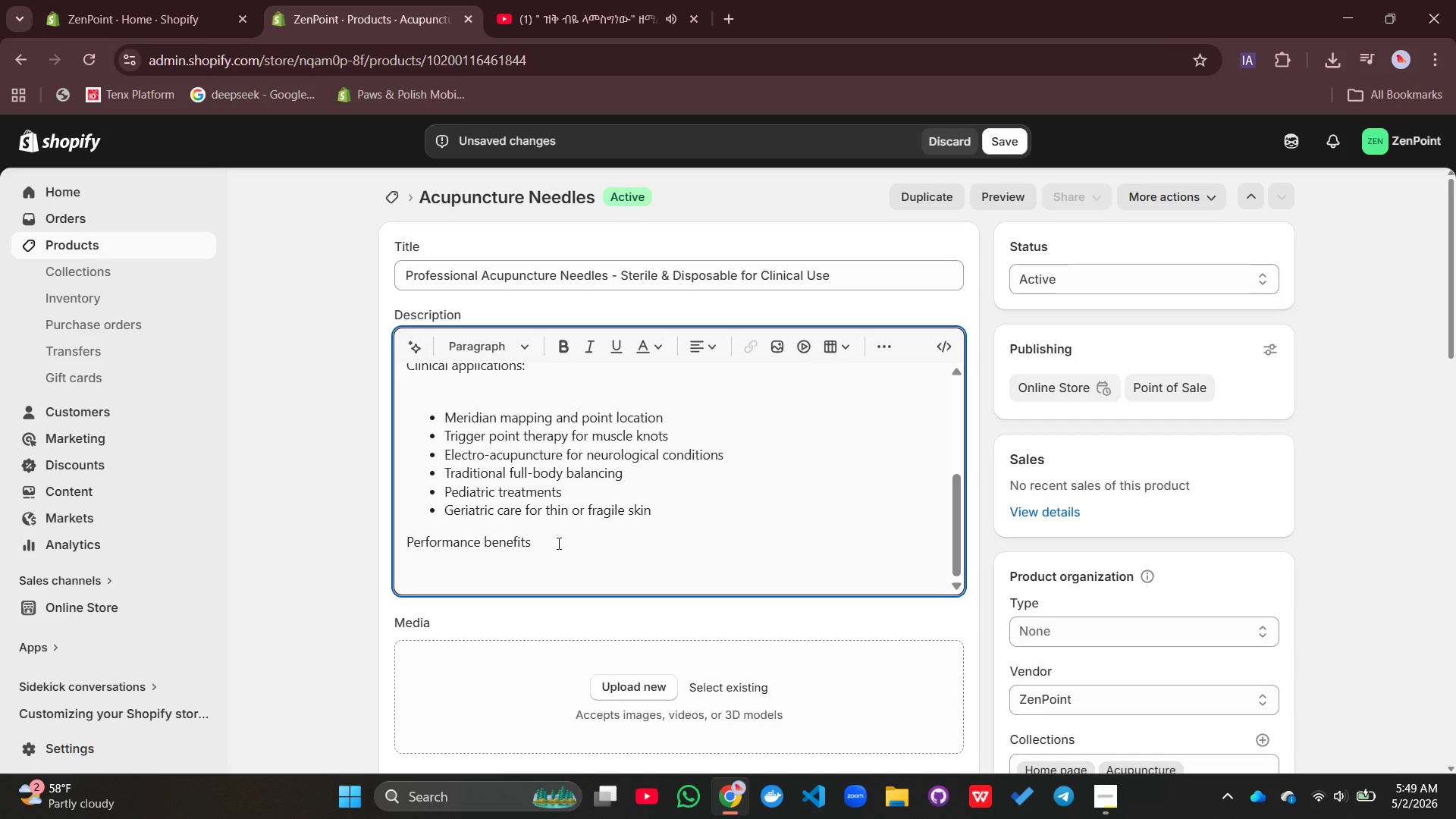 
left_click([557, 543])
 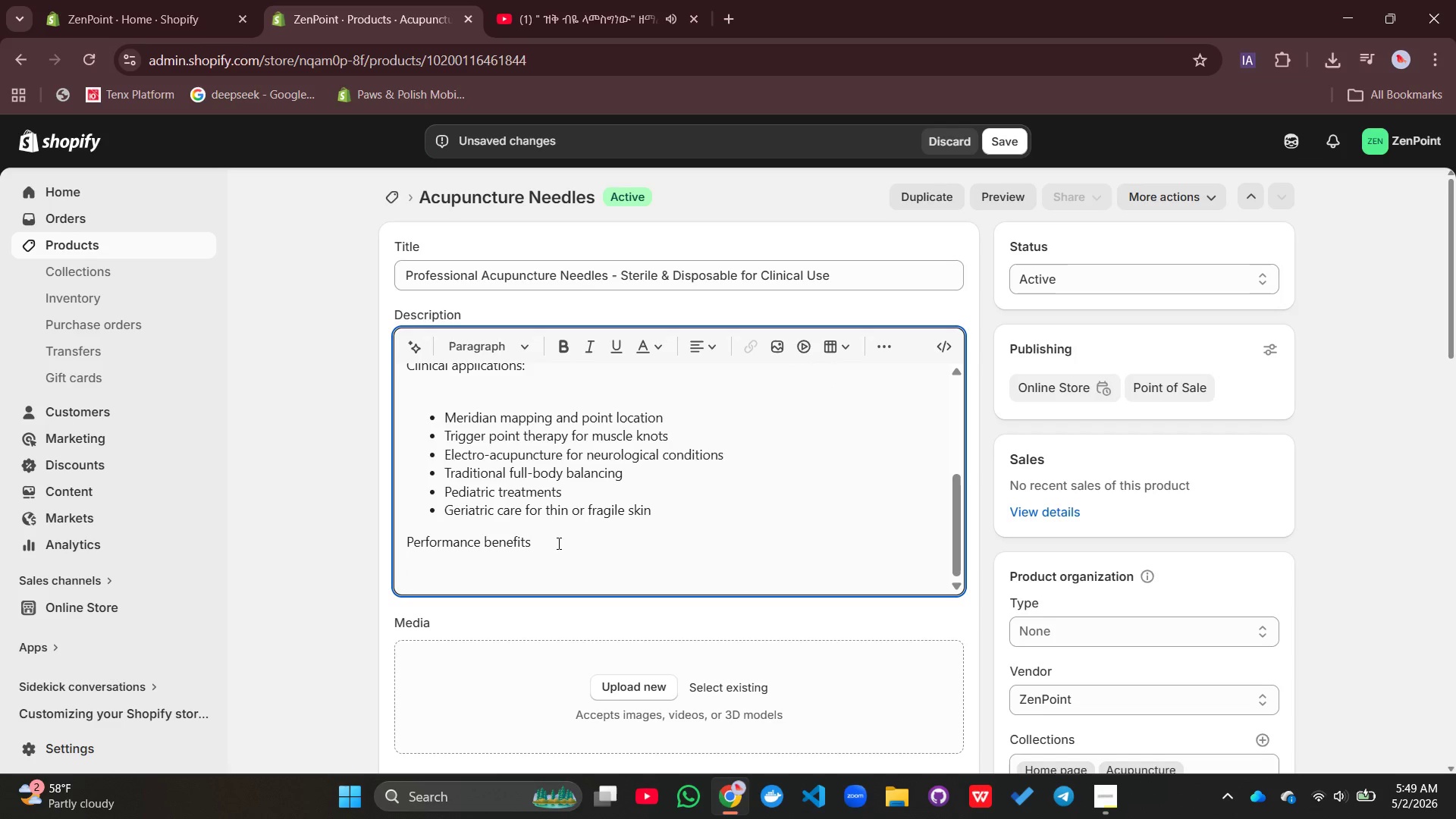 
key(Shift+Semicolon)
 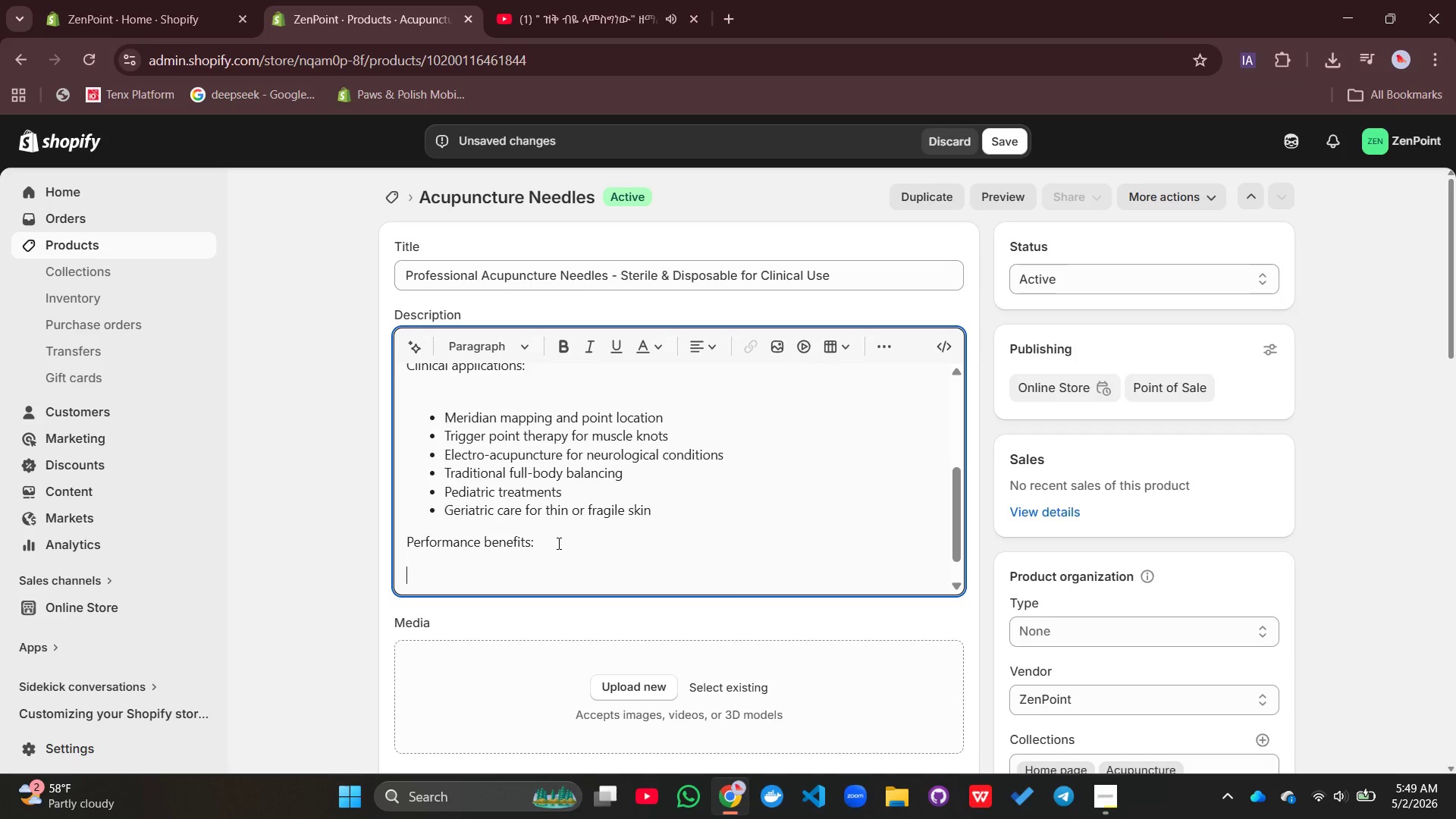 
key(Enter)
 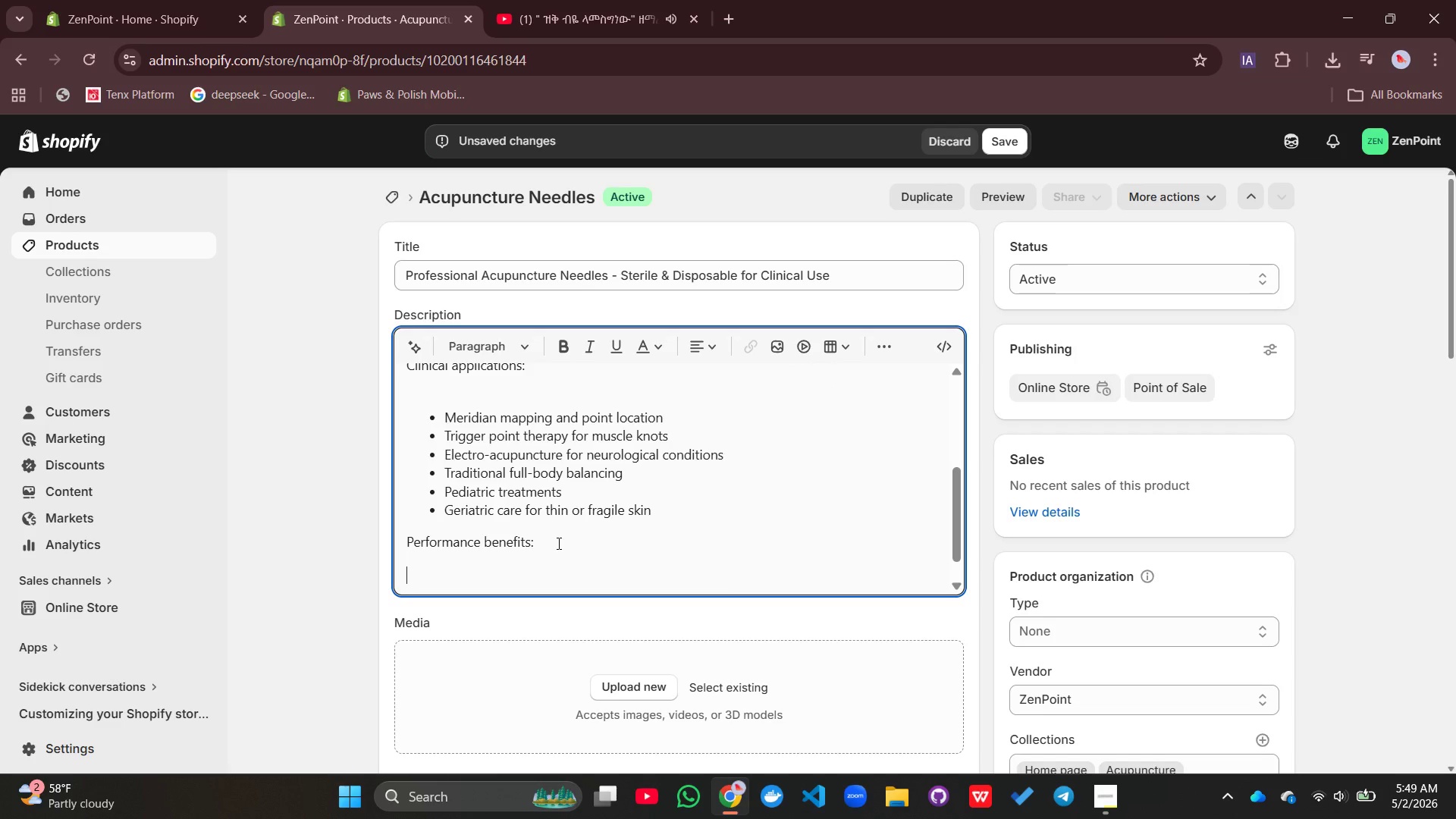 
type(The ultra-sharp tip geometry reduces insertion forv)
key(Backspace)
type(ce by up to 30% copared to standard needles, making treatments more comfortable for needle=sensetive patients. This is  particulary valuan)
key(Backspace)
type(ble for first-time patients who may have anxiety about )
 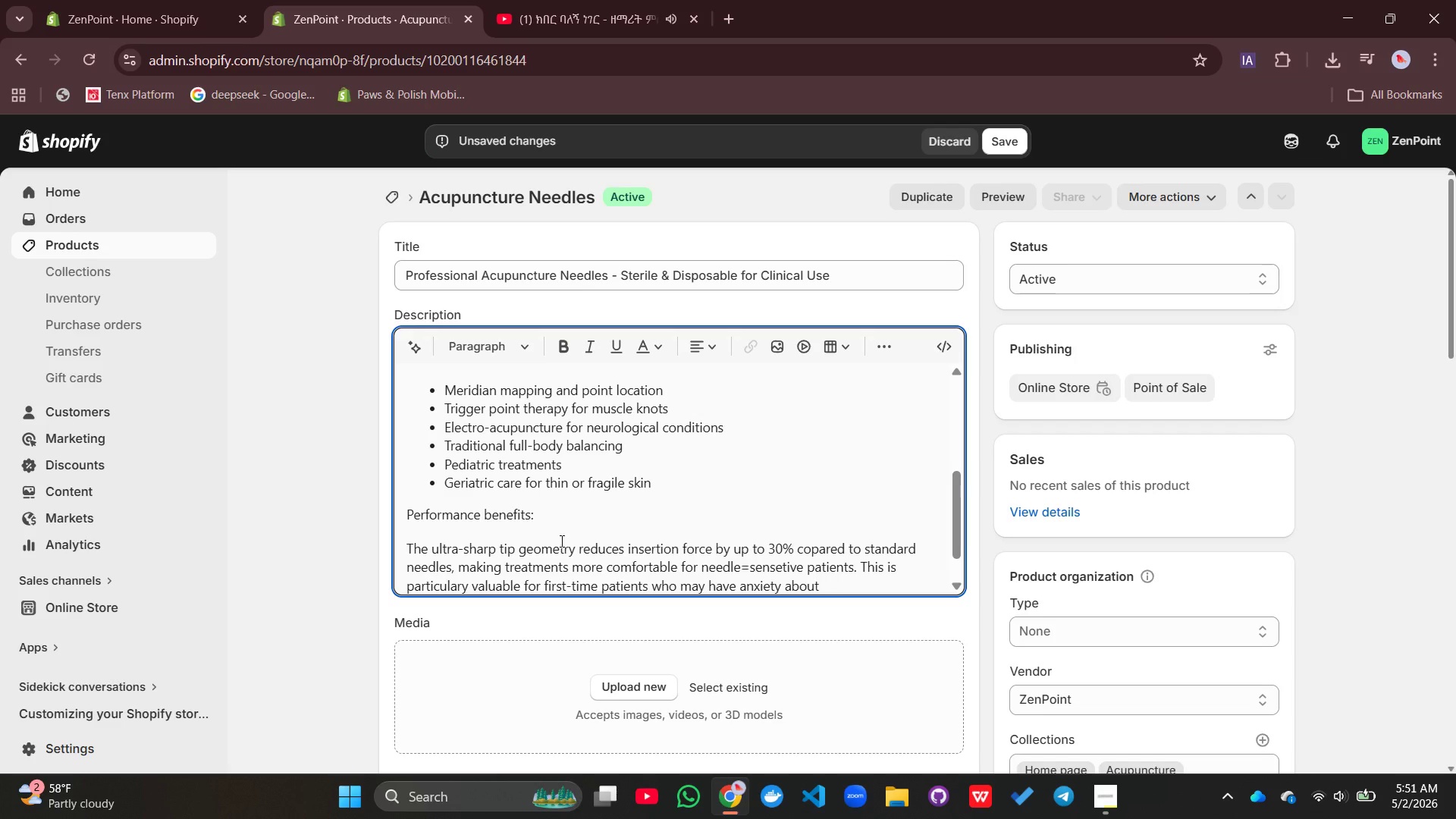 
 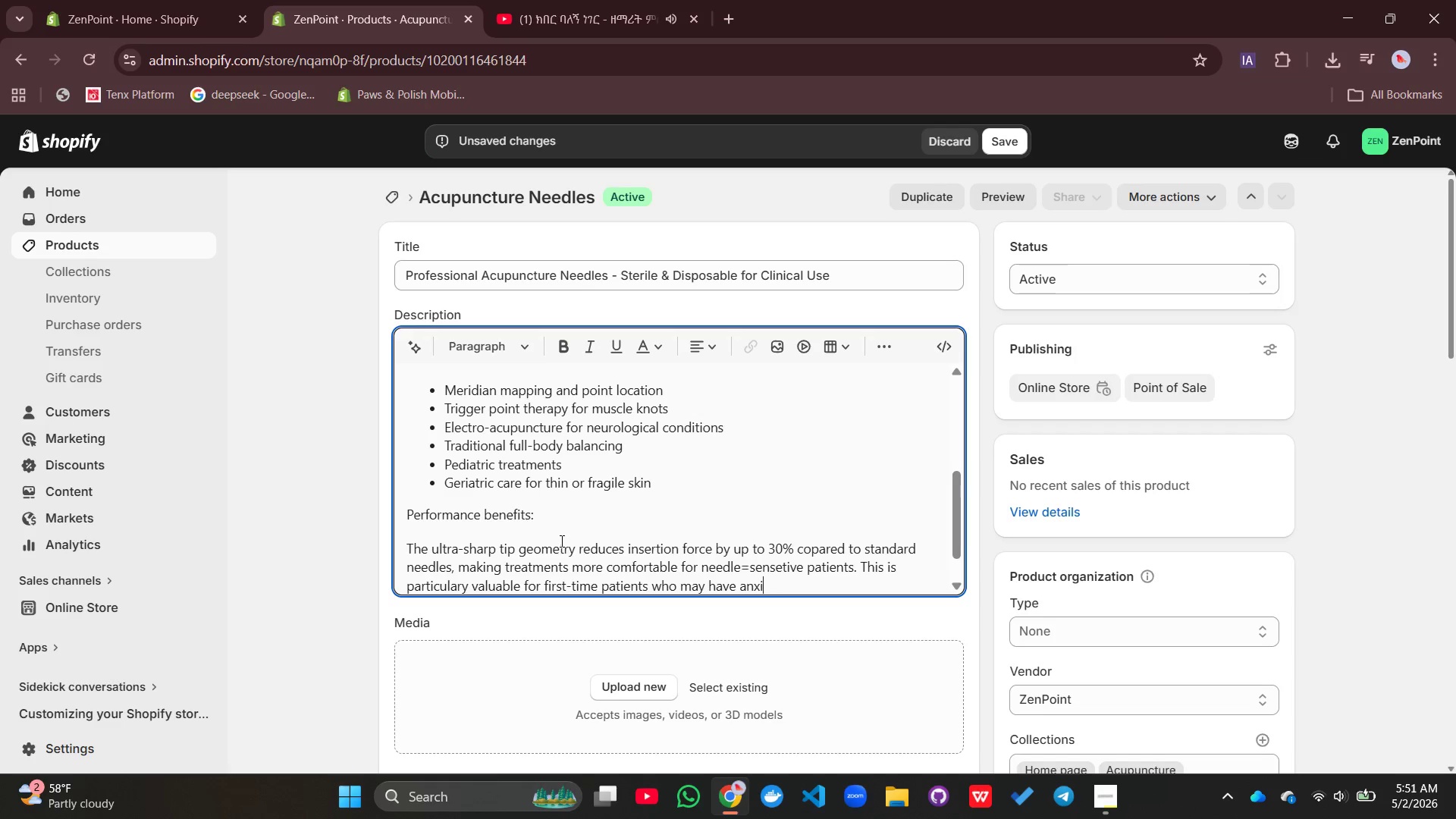 
left_click([560, 541])
 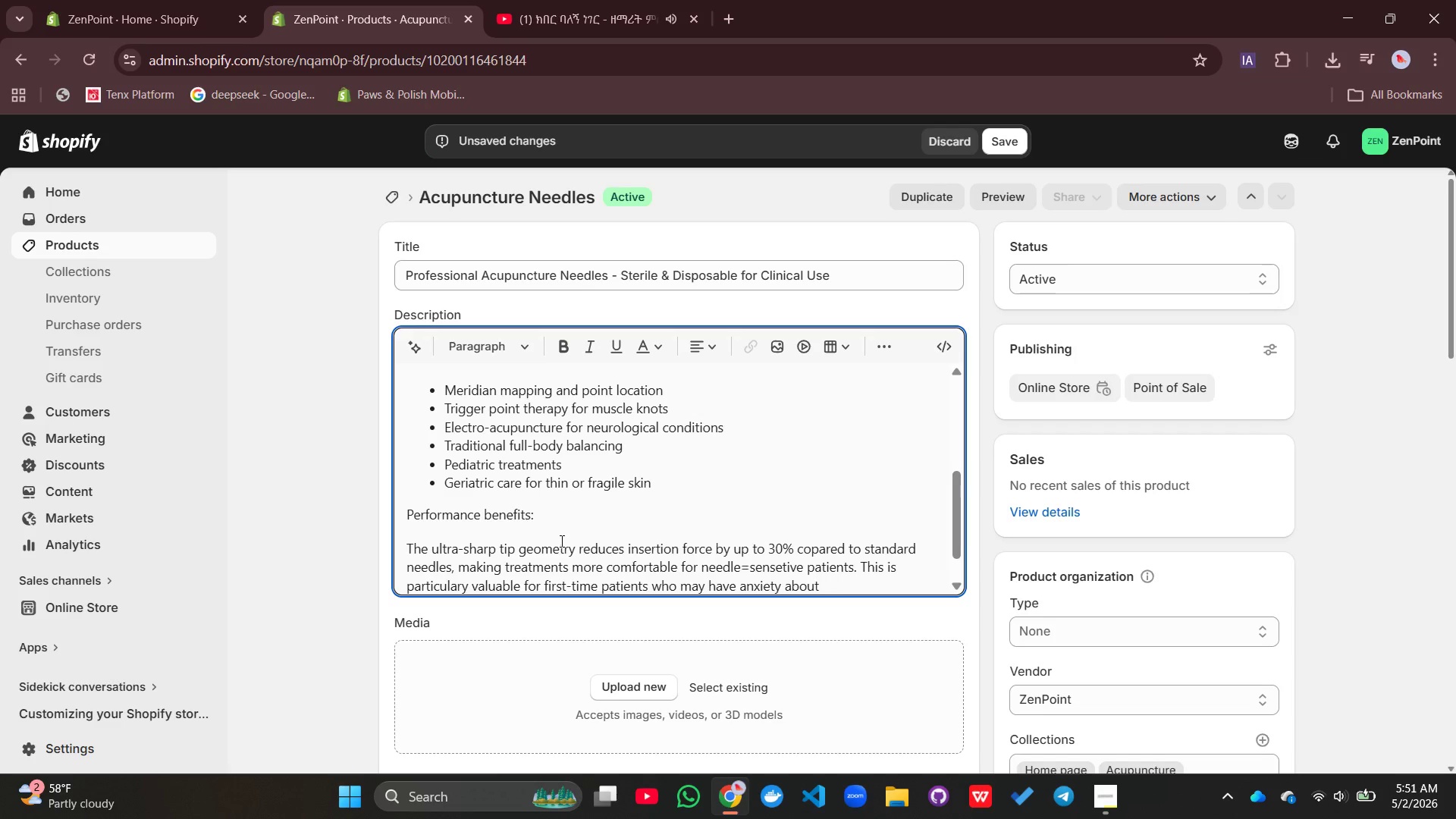 
type(acu)
 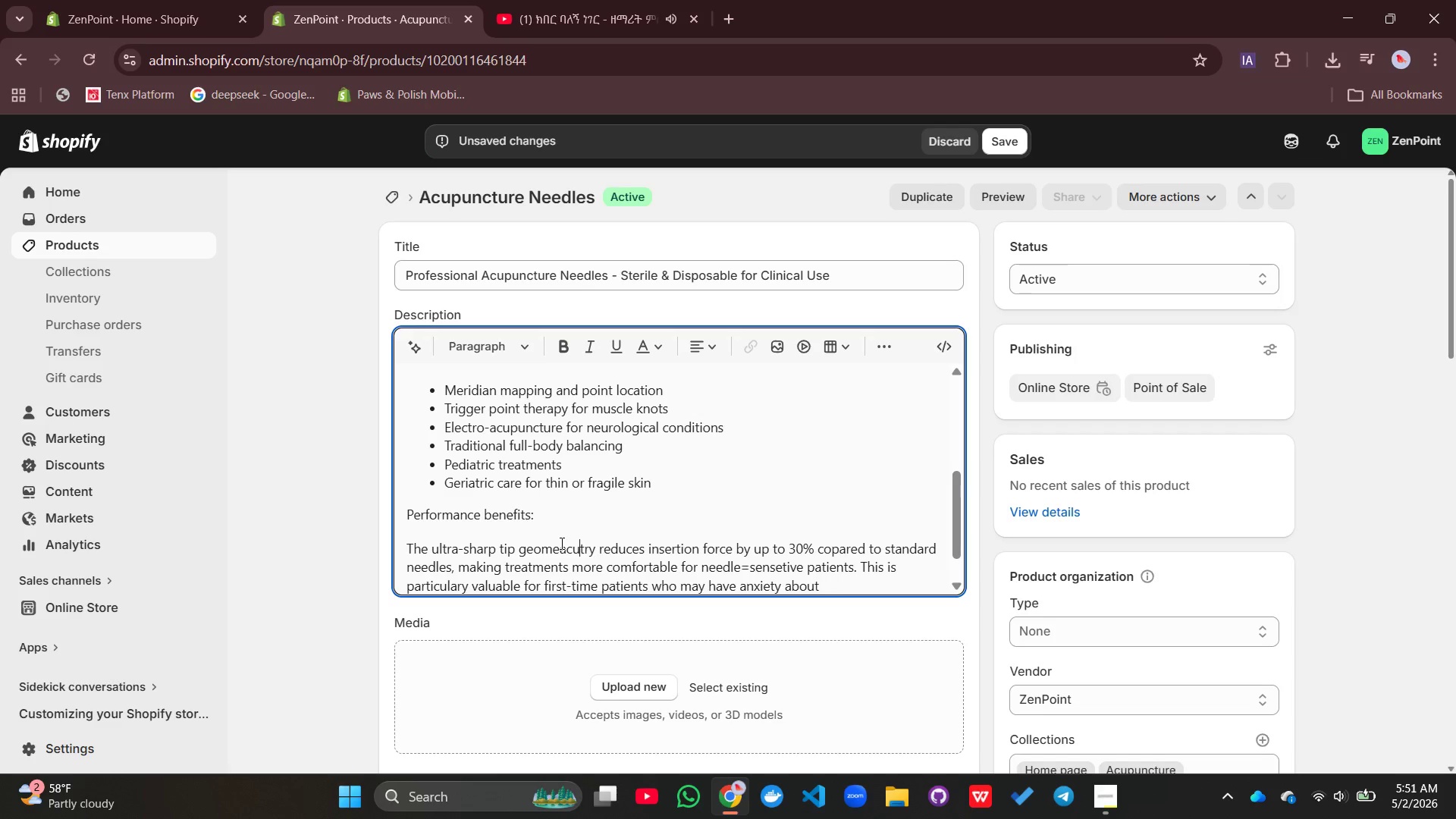 
key(Control+Z)
 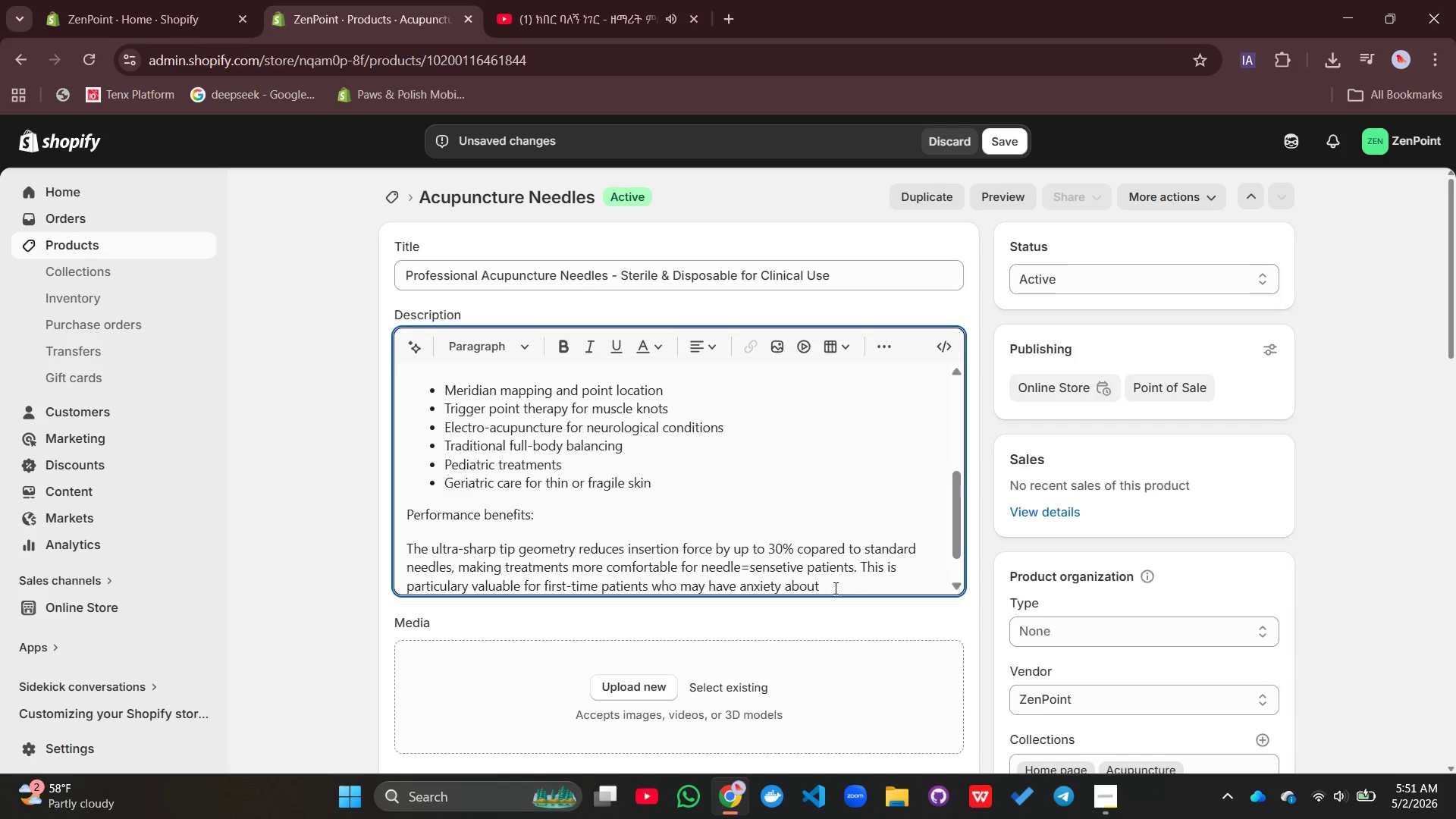 
left_click([834, 588])
 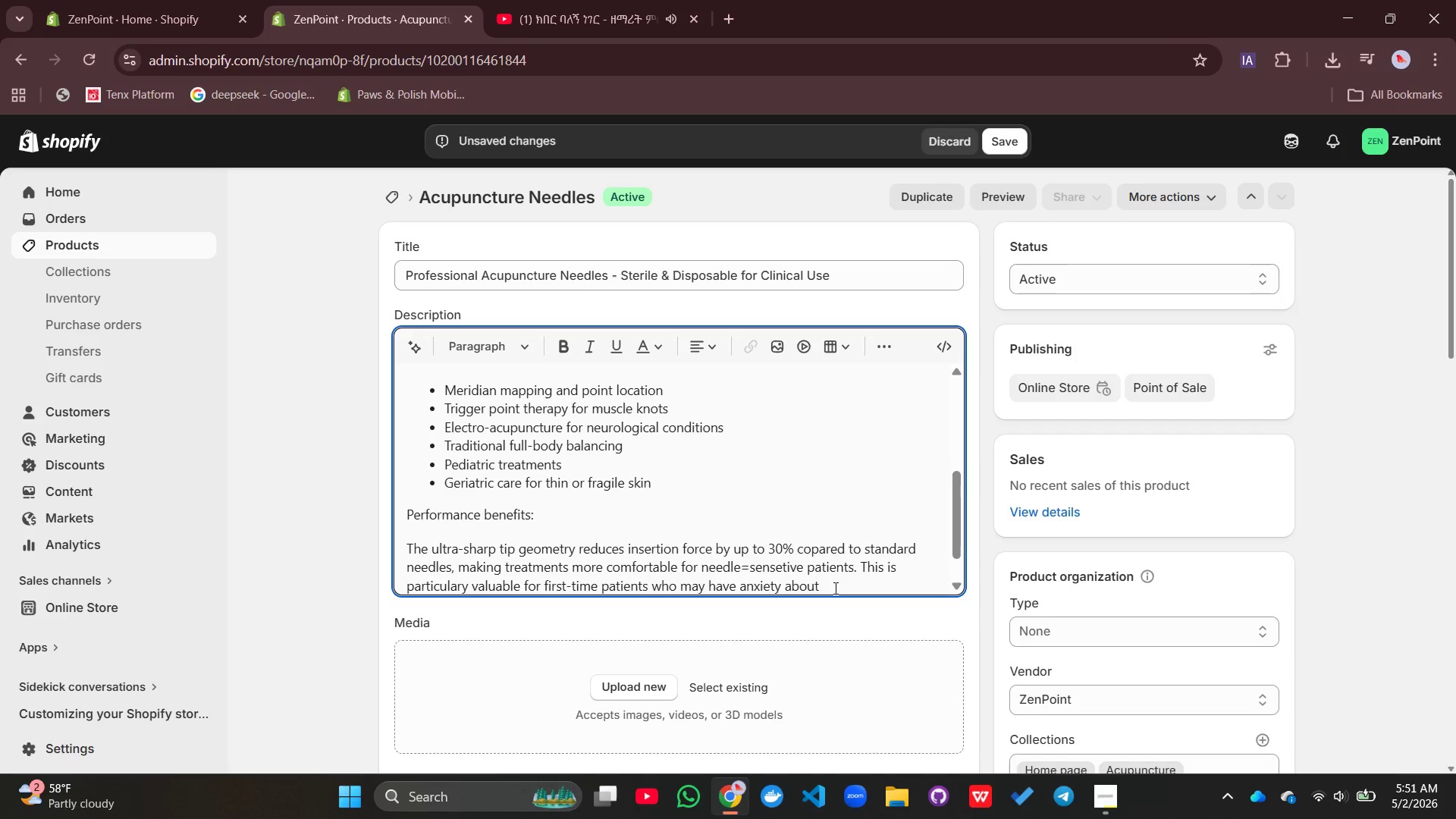 
type(acupuncture. The silicon)
 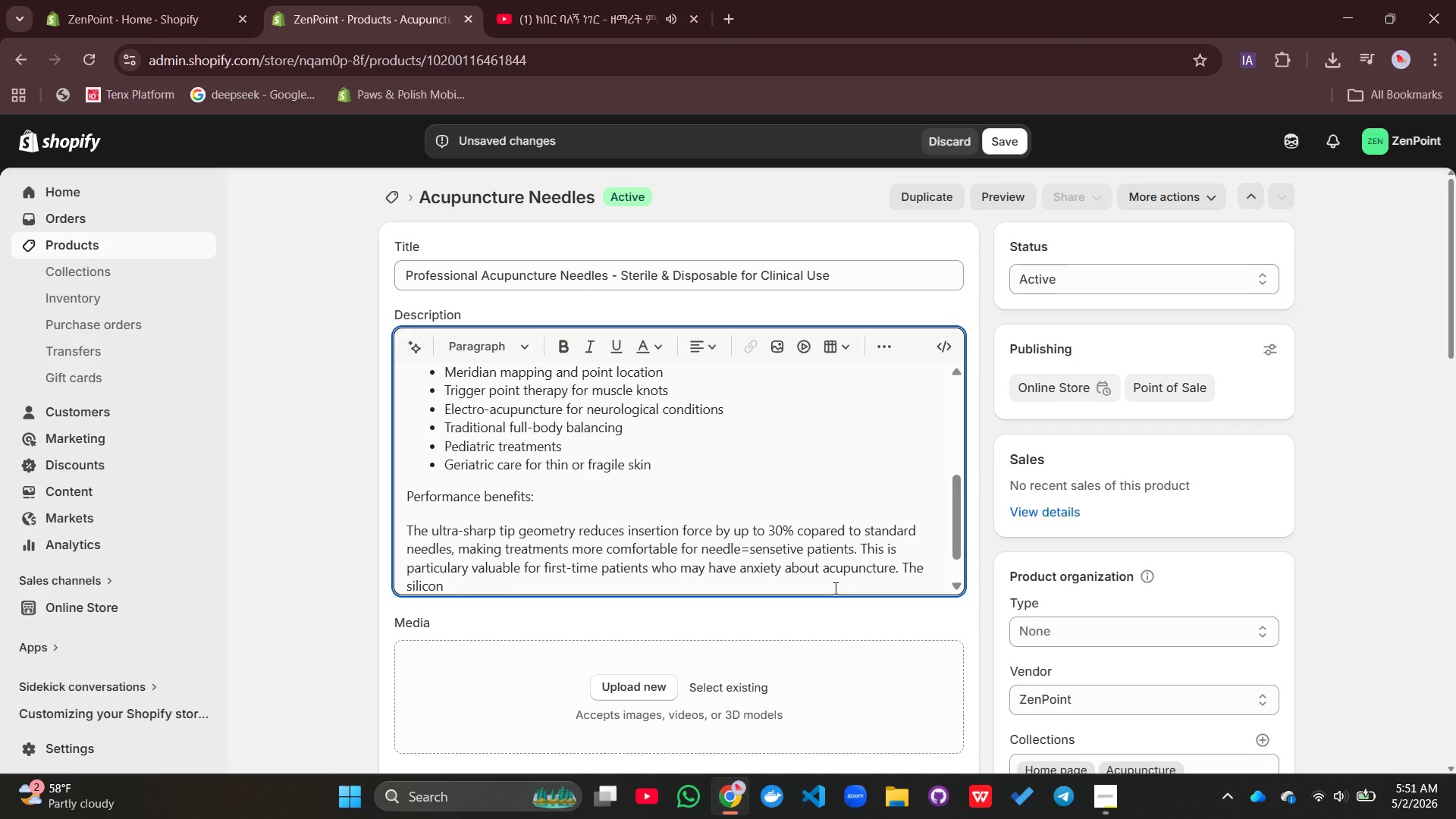 
type(-free coating prevents allergiv)
key(Backspace)
type(c reactions in sensitive individuals while ensuring)
 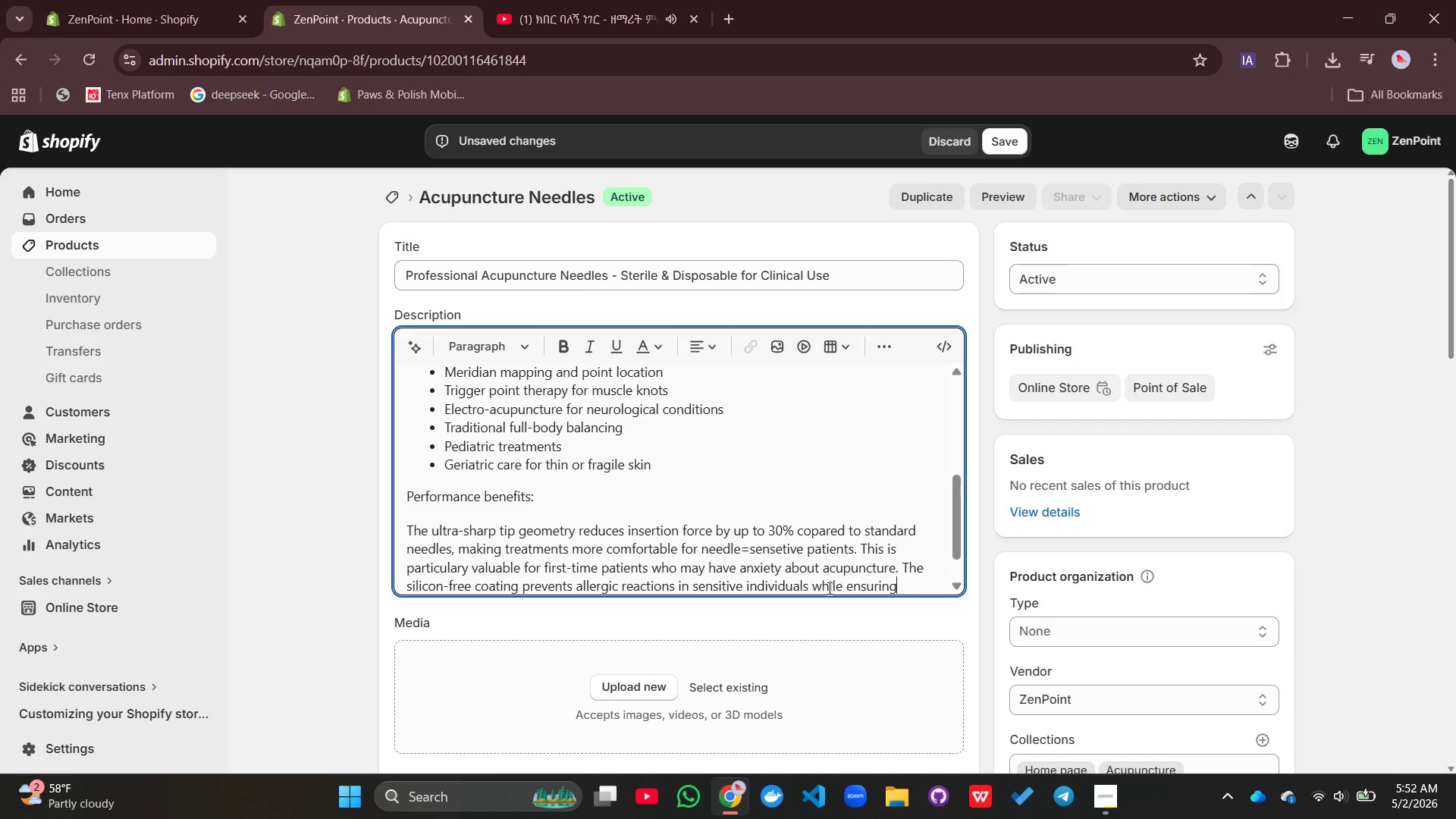 
type( smo)
 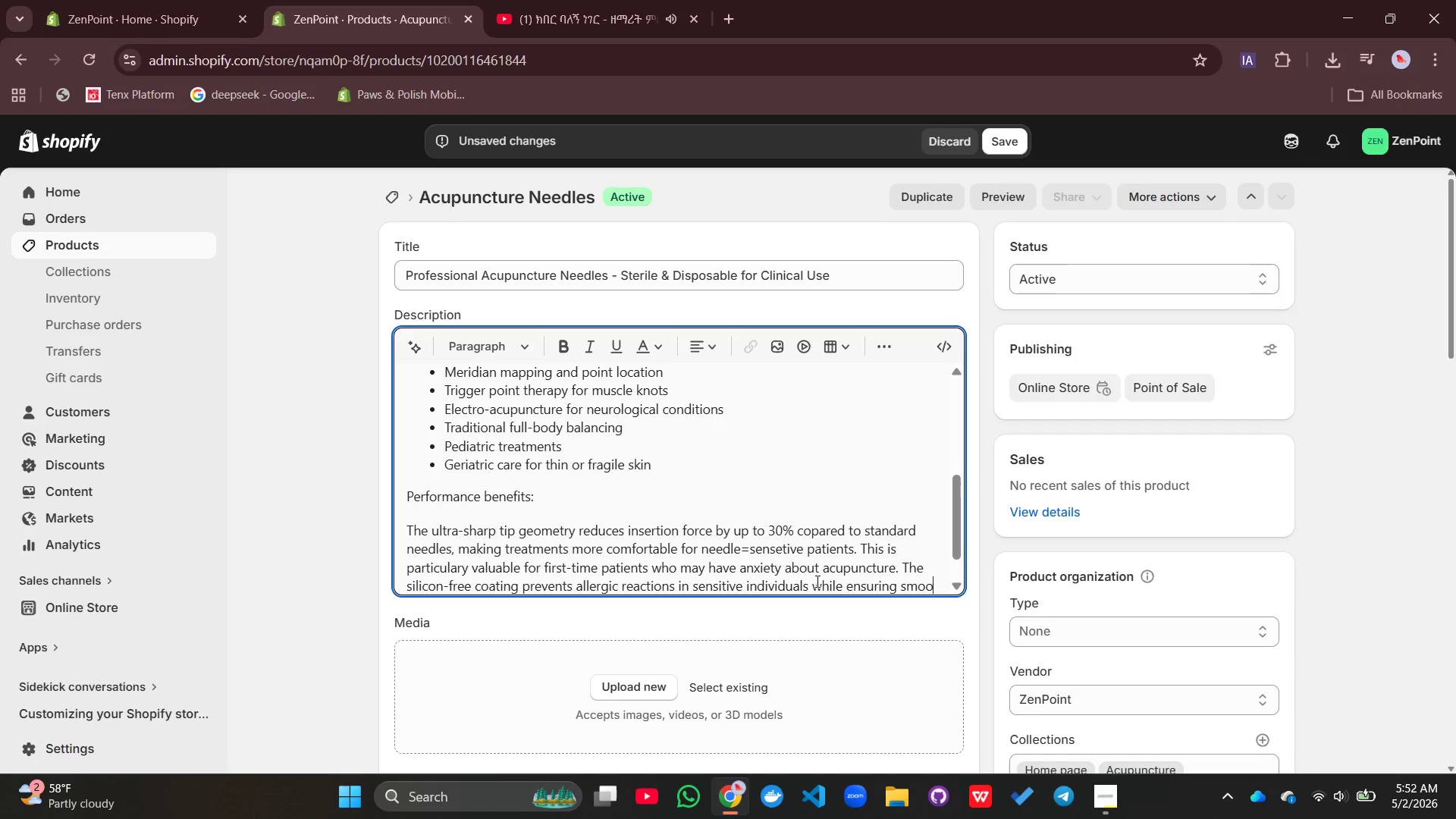 
type(oth passage )
 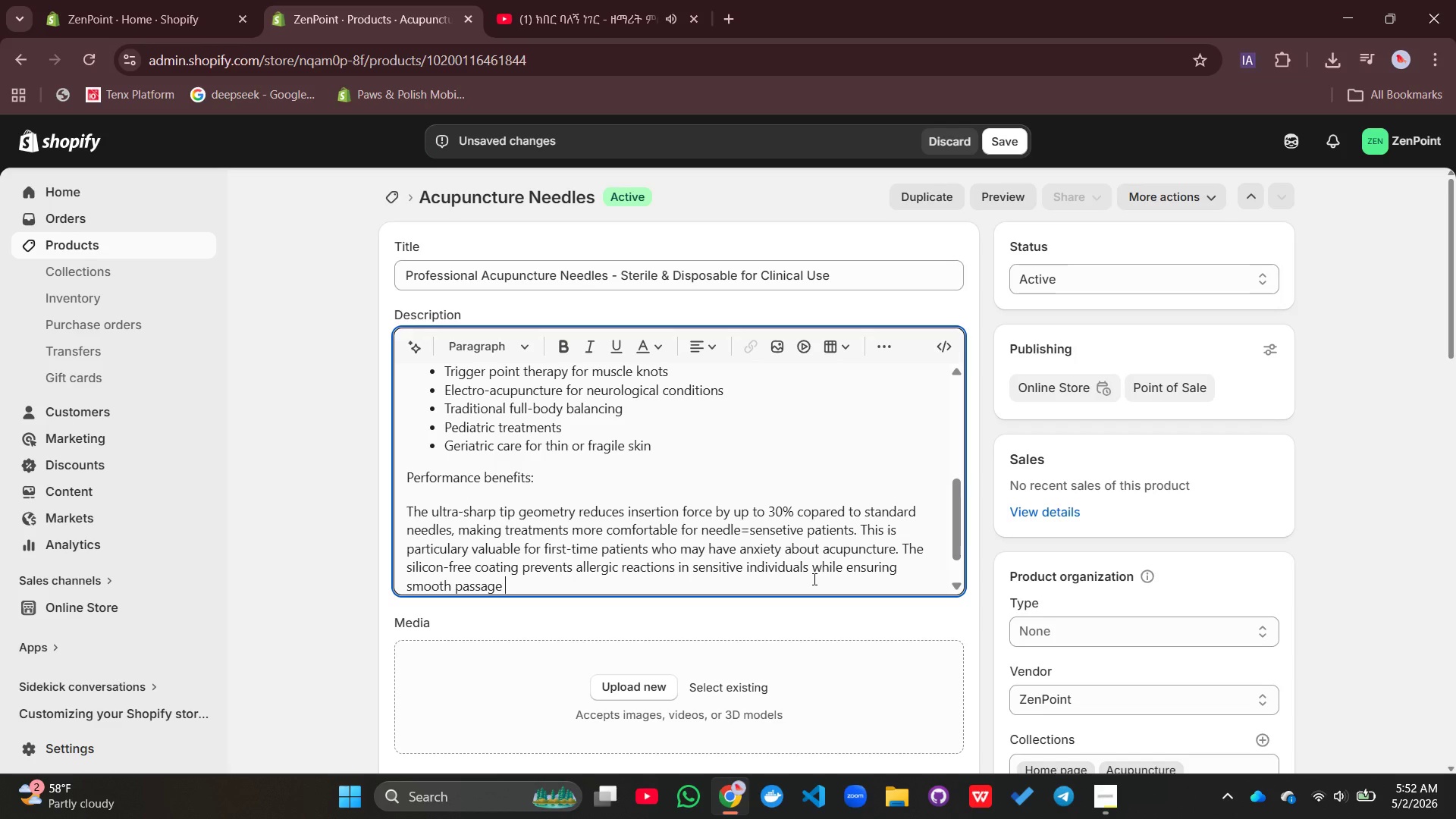 
type(through tissue layers without dragging.)
 